 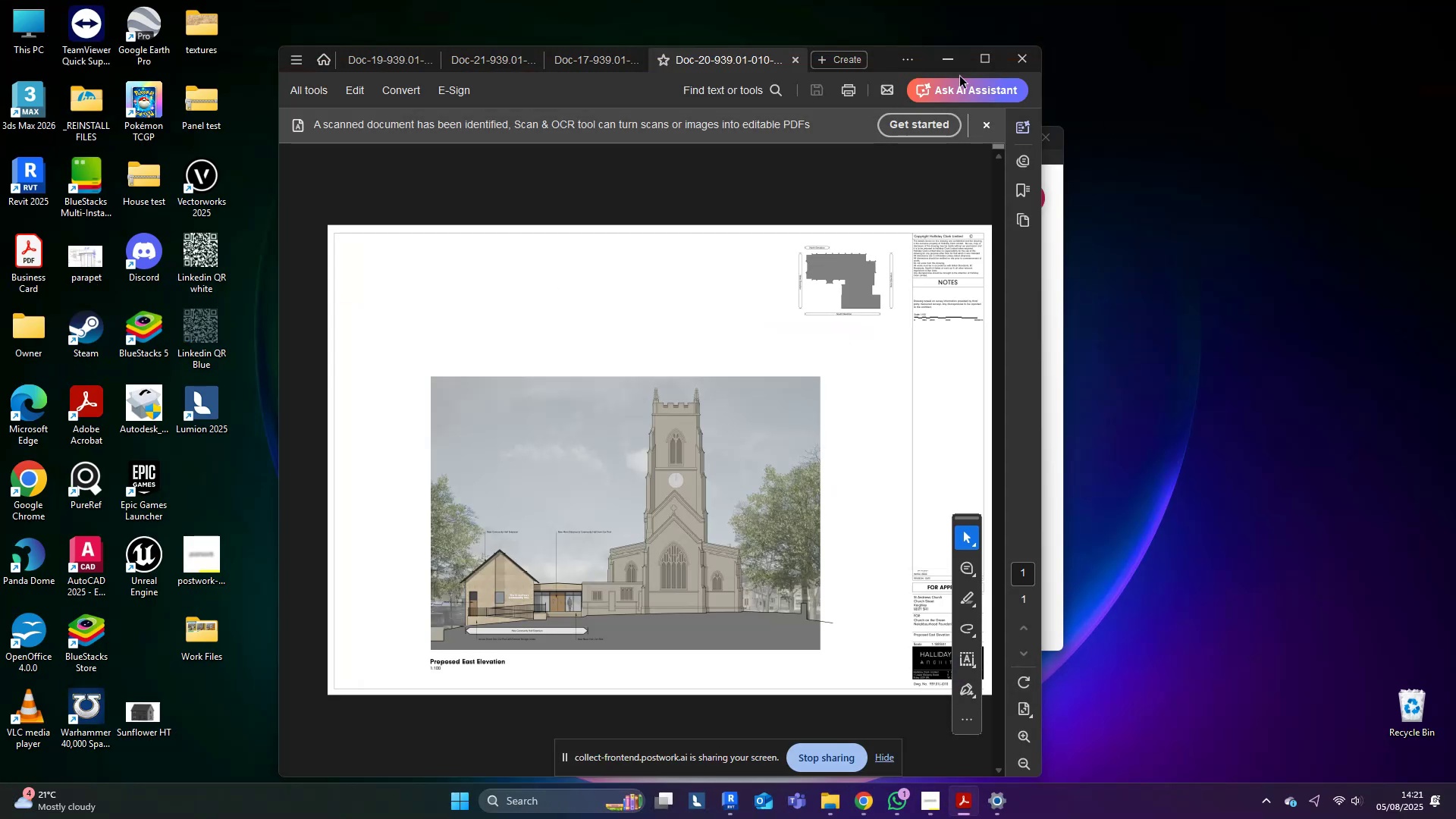 
left_click([735, 808])
 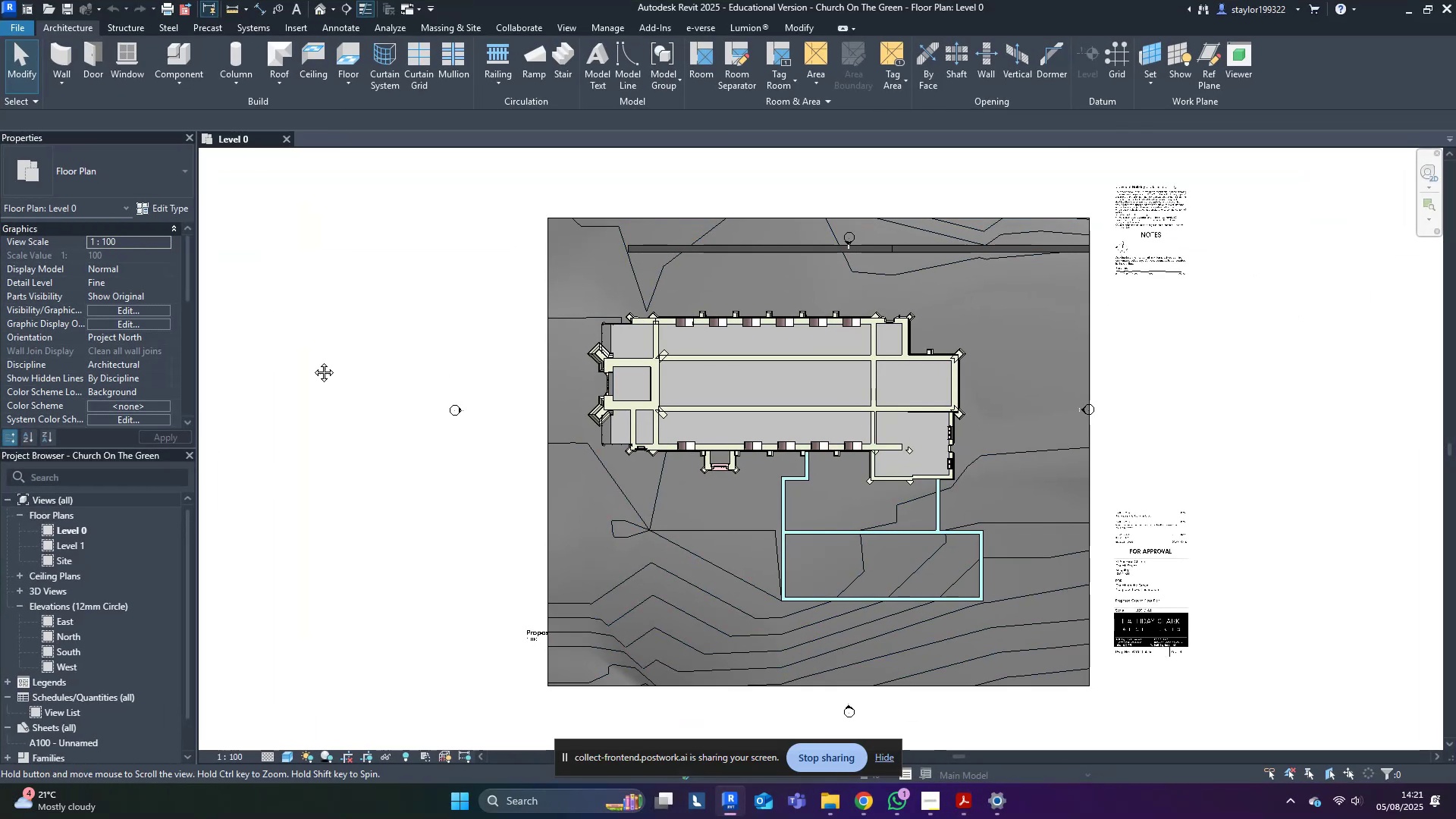 
scroll: coordinate [579, 510], scroll_direction: up, amount: 3.0
 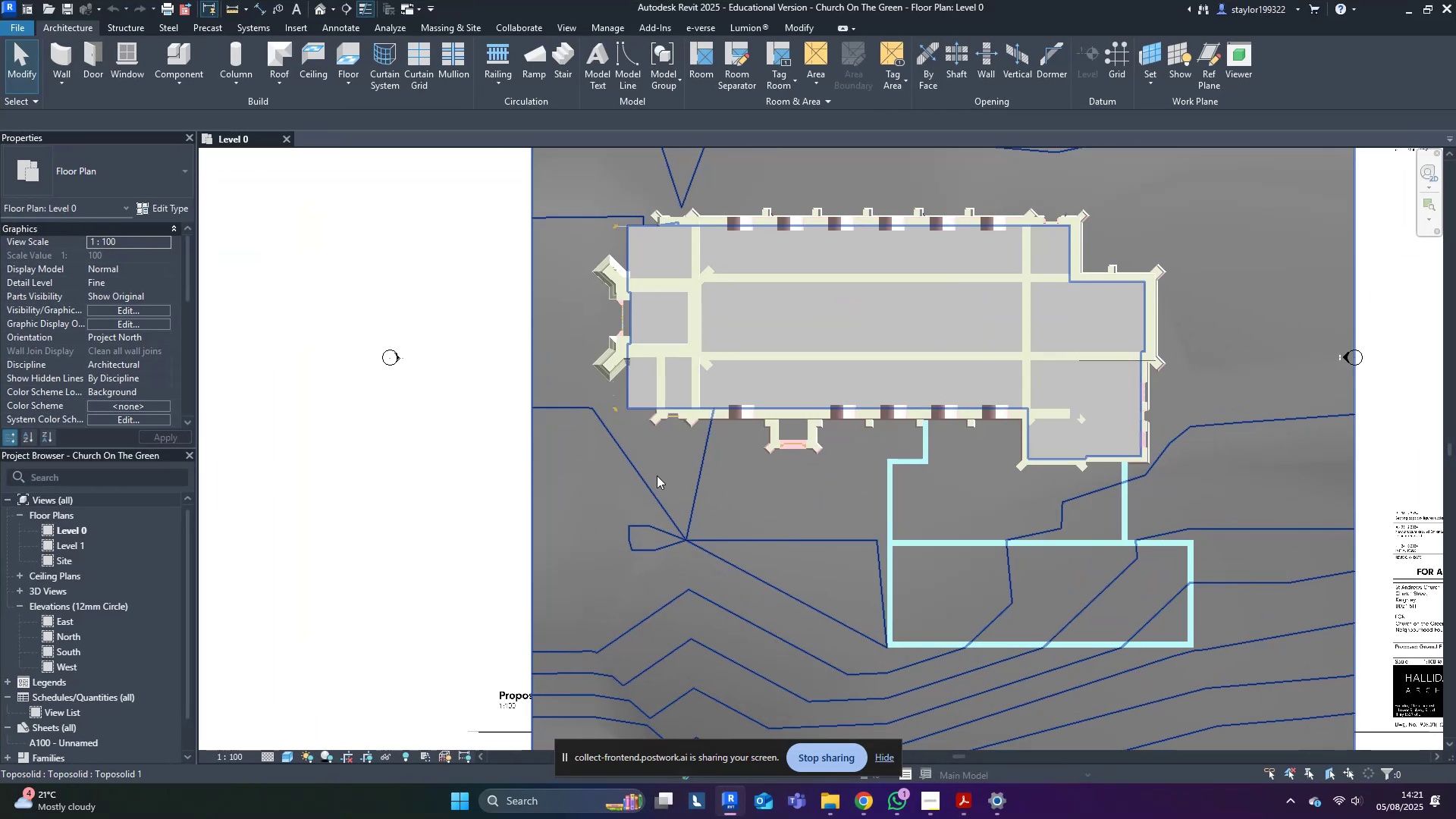 
left_click([659, 474])
 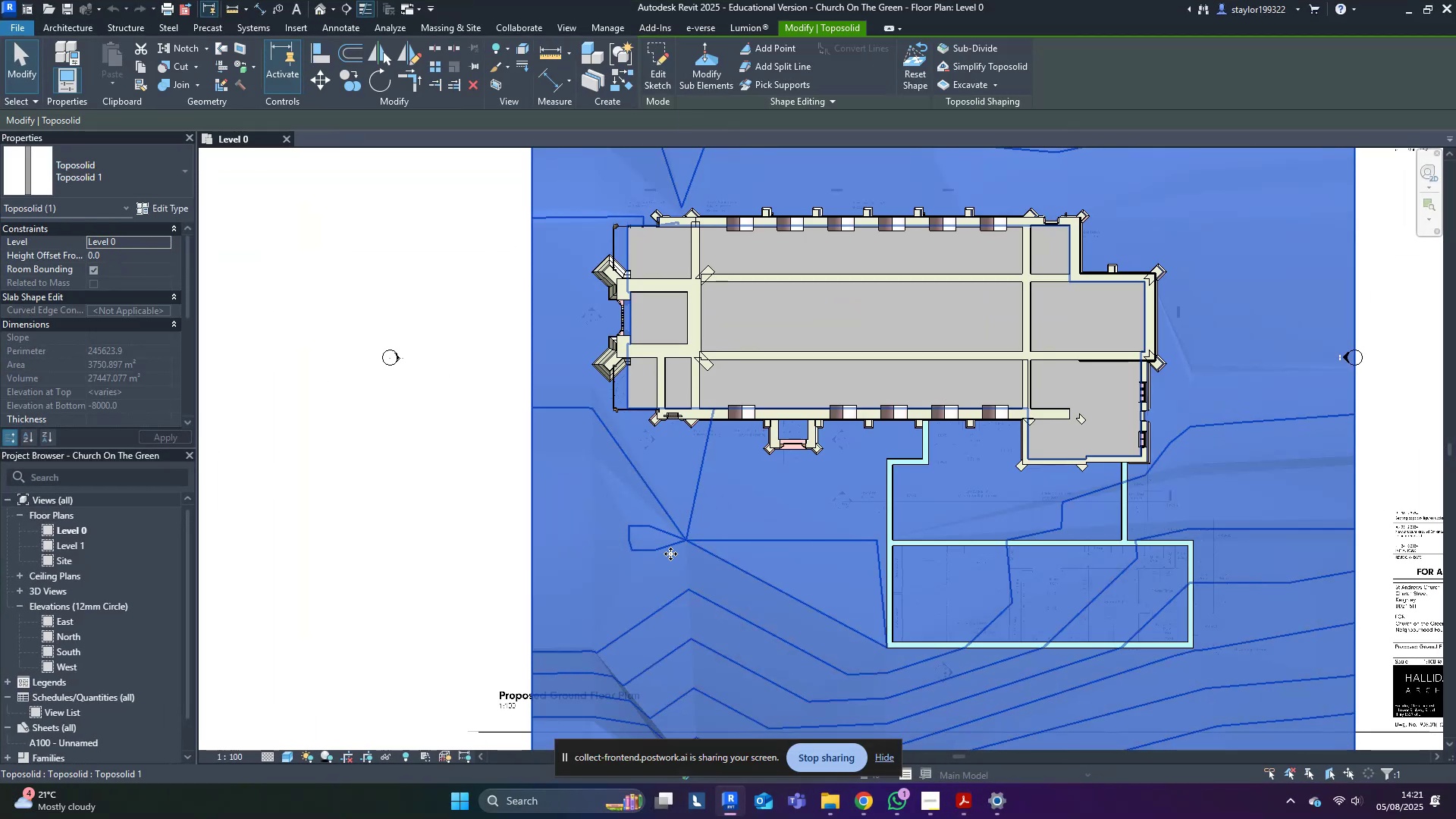 
hold_key(key=ShiftLeft, duration=0.53)
 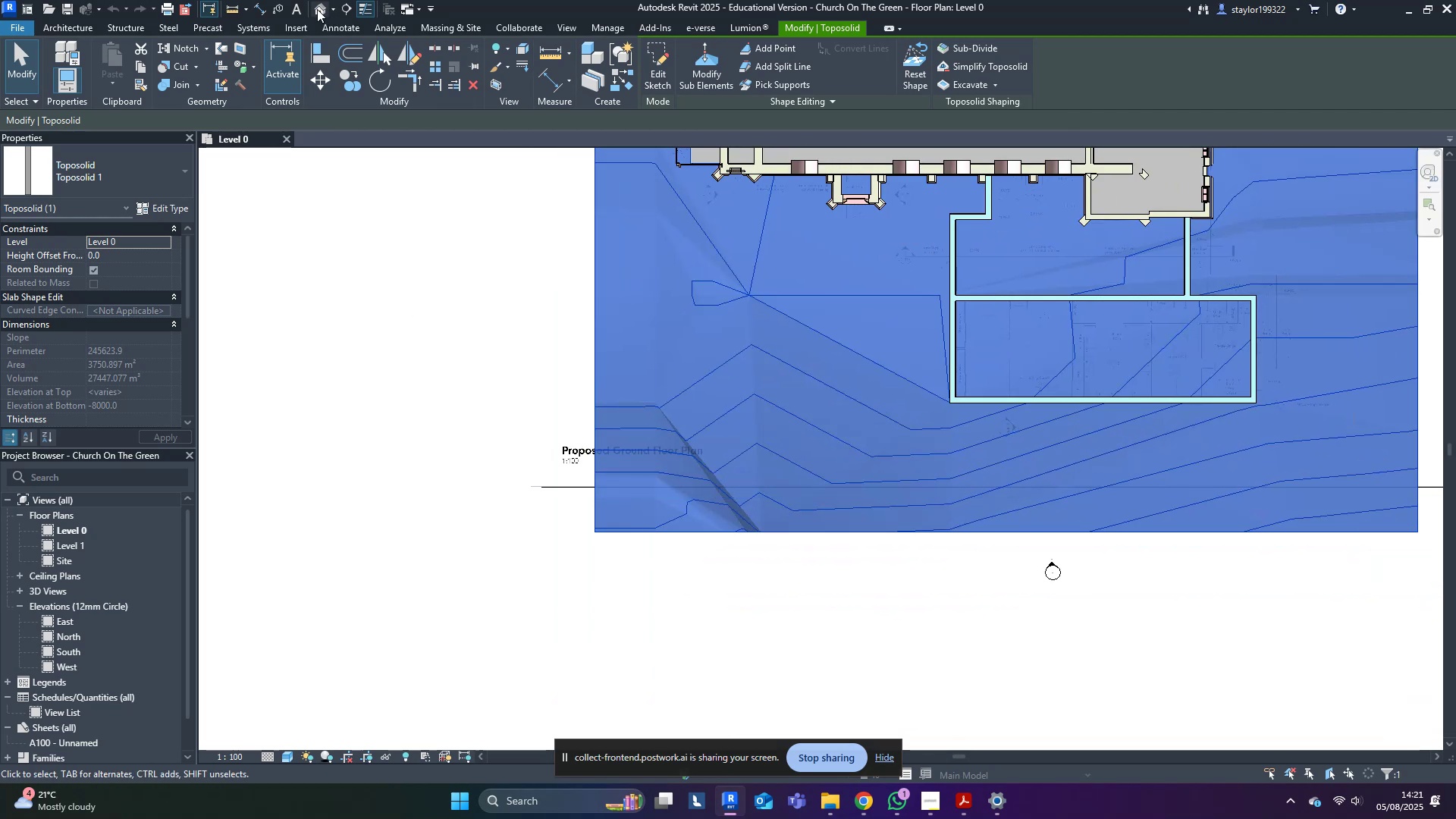 
left_click([318, 5])
 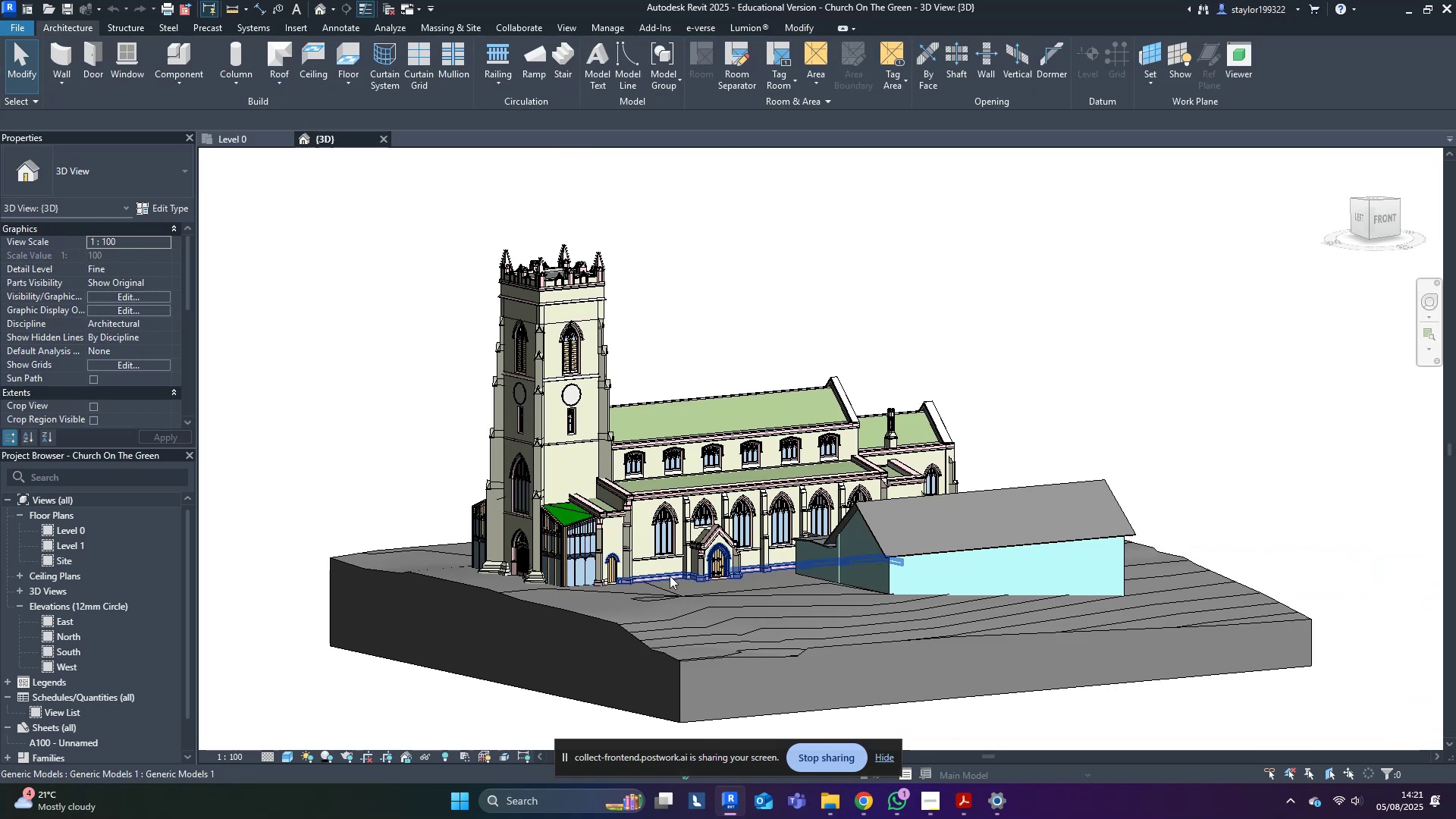 
left_click([675, 585])
 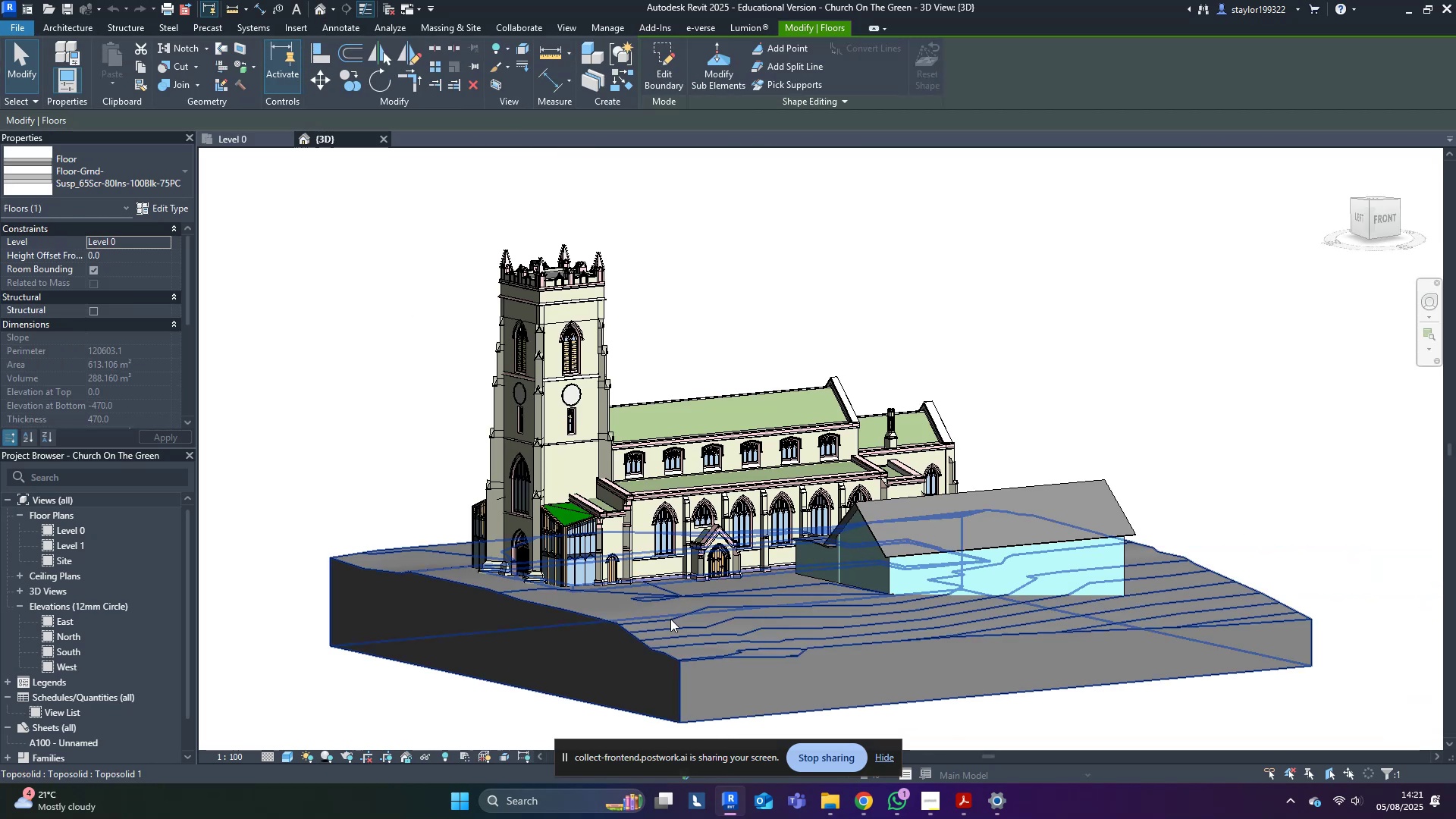 
key(Escape)
type(vvt)
 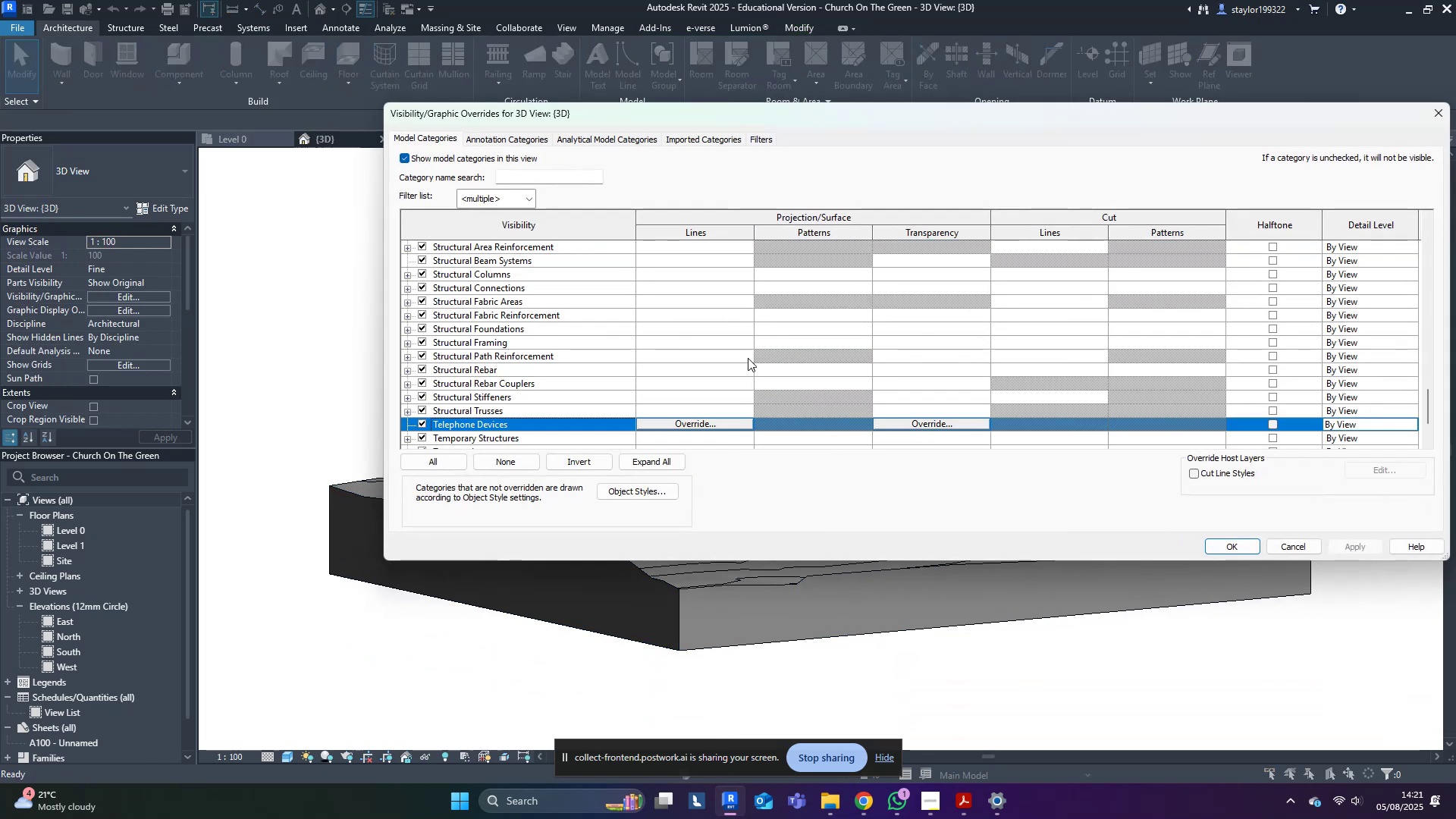 
scroll: coordinate [511, 361], scroll_direction: down, amount: 3.0
 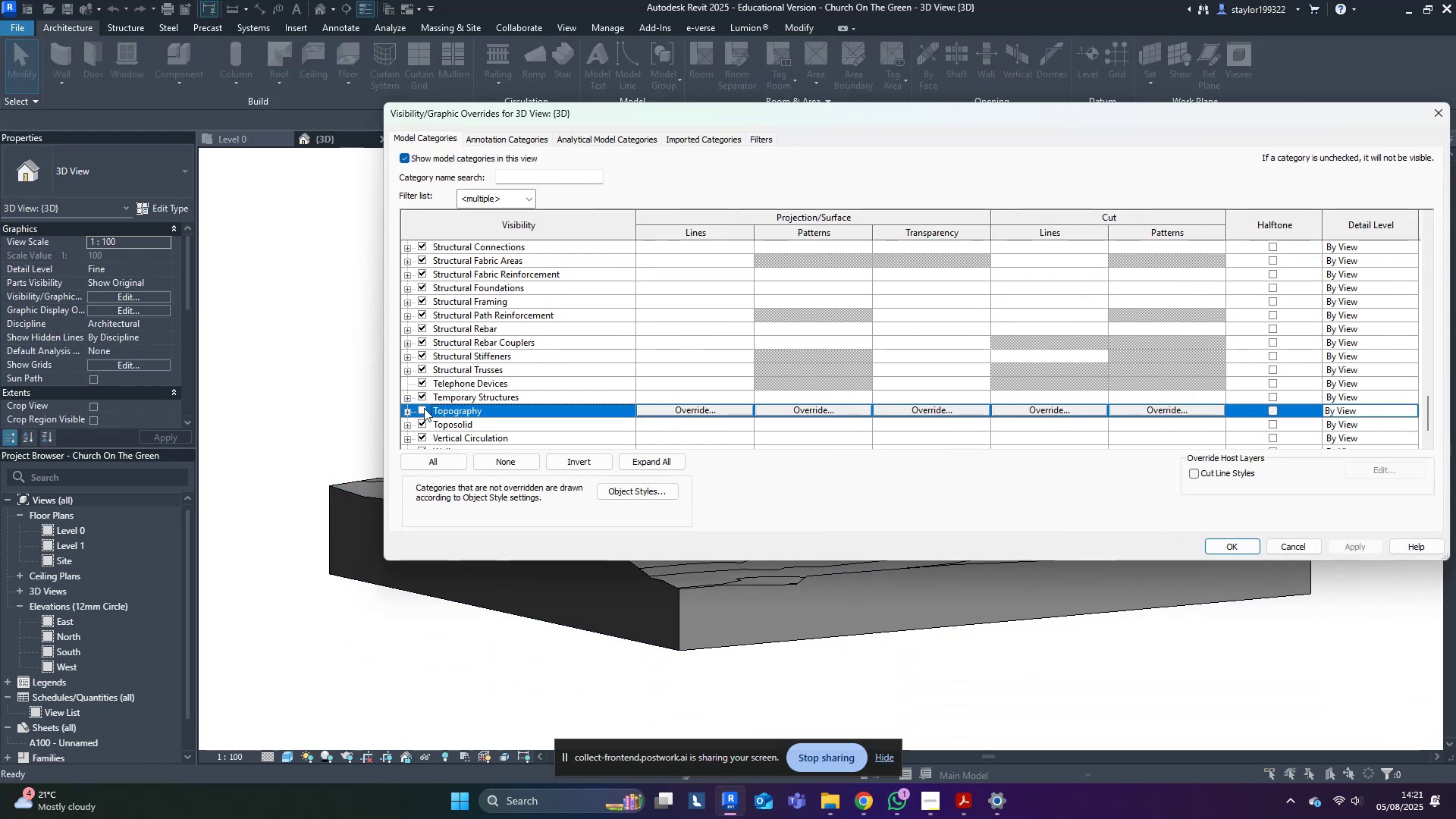 
double_click([424, 417])
 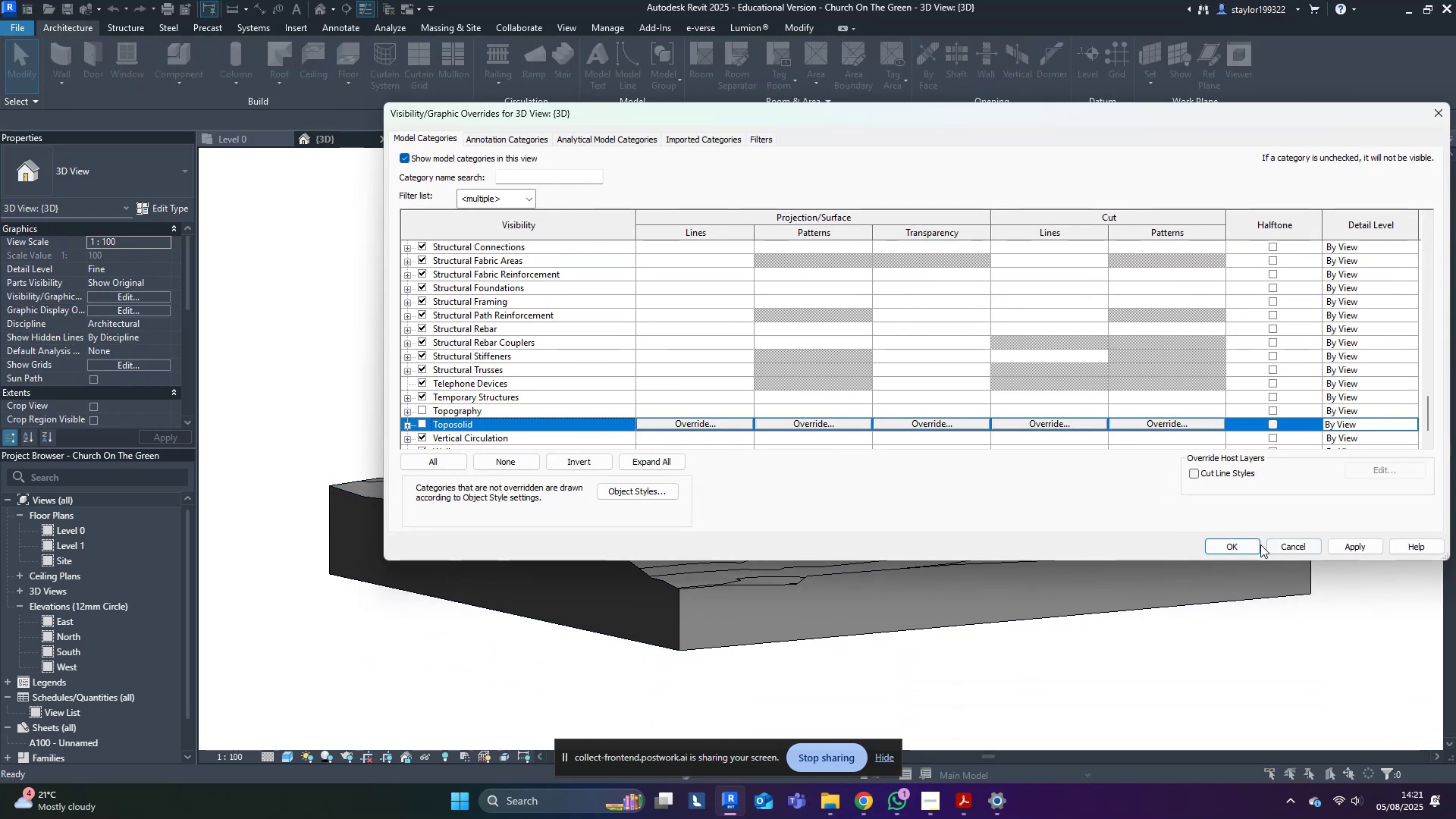 
left_click([1257, 544])
 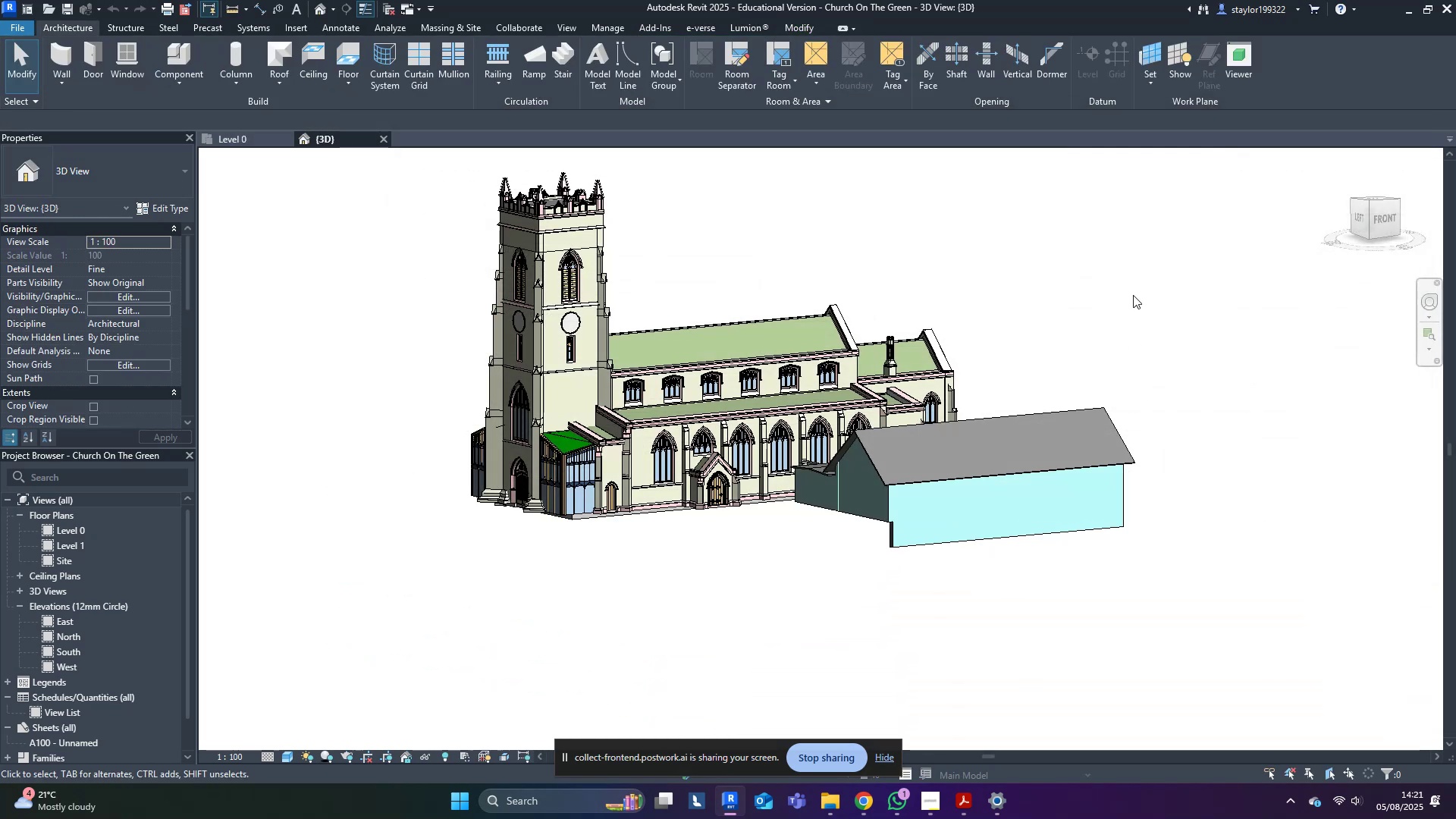 
left_click([1138, 281])
 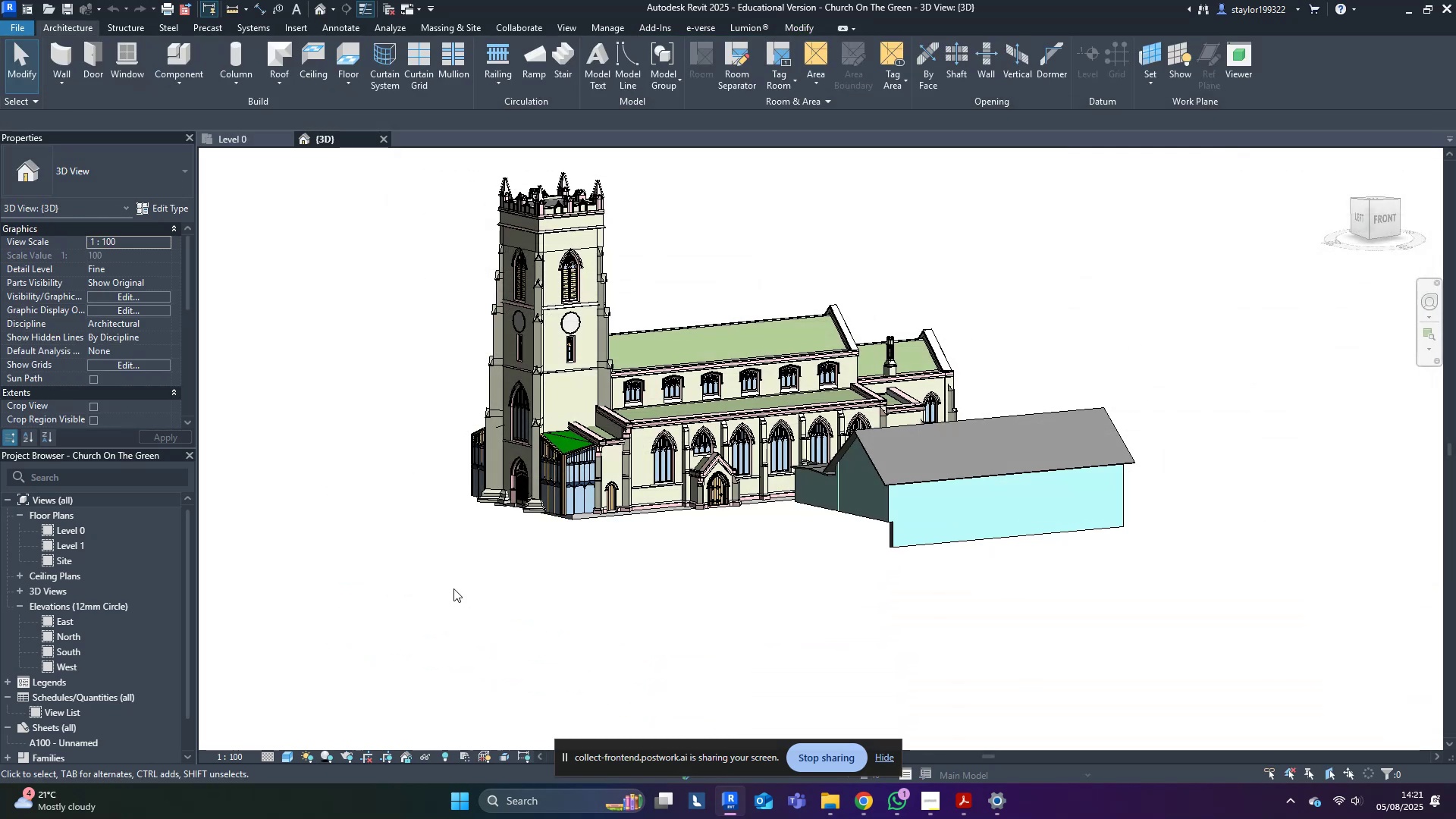 
scroll: coordinate [397, 642], scroll_direction: up, amount: 3.0
 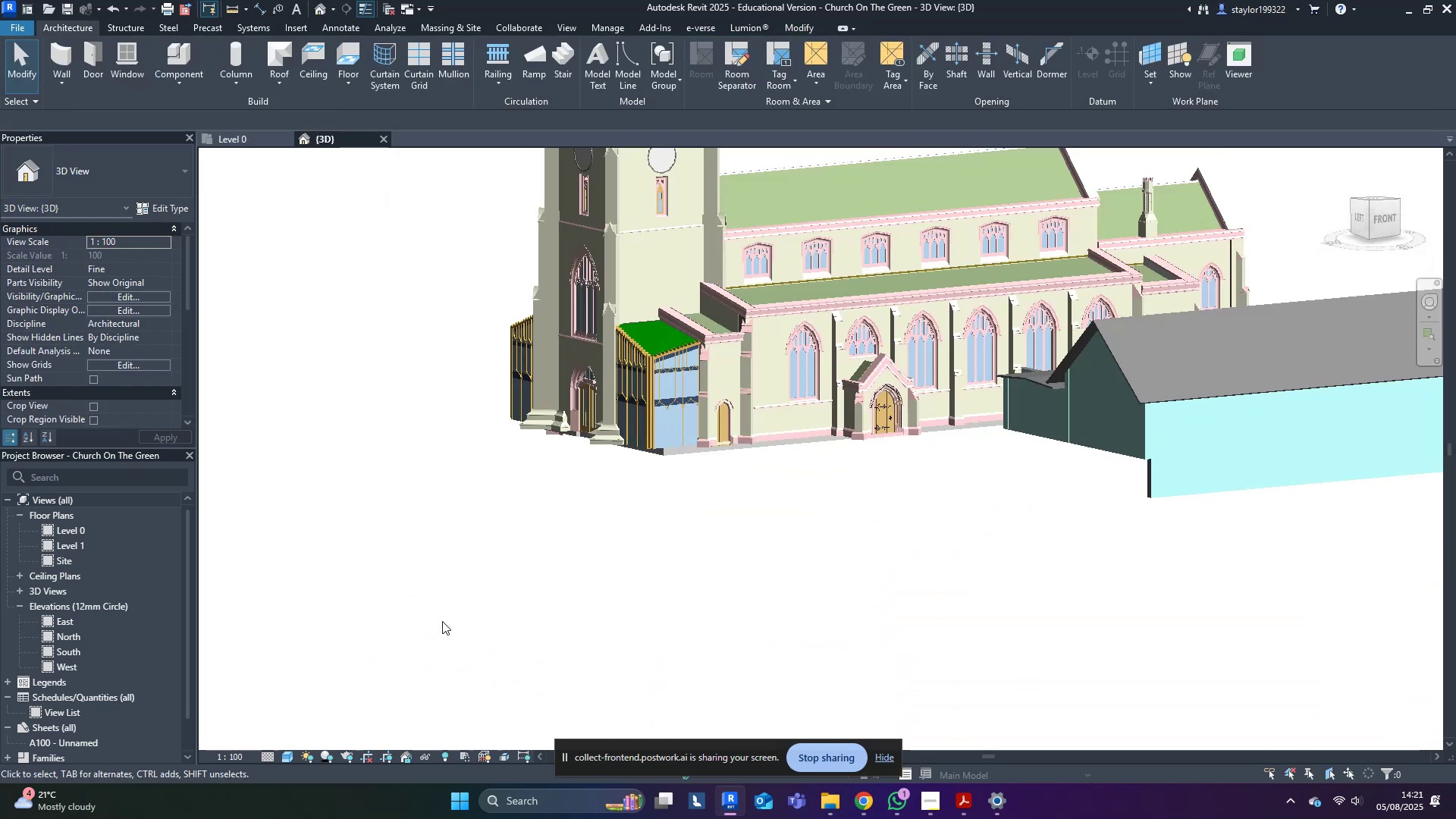 
hold_key(key=ShiftLeft, duration=1.5)
 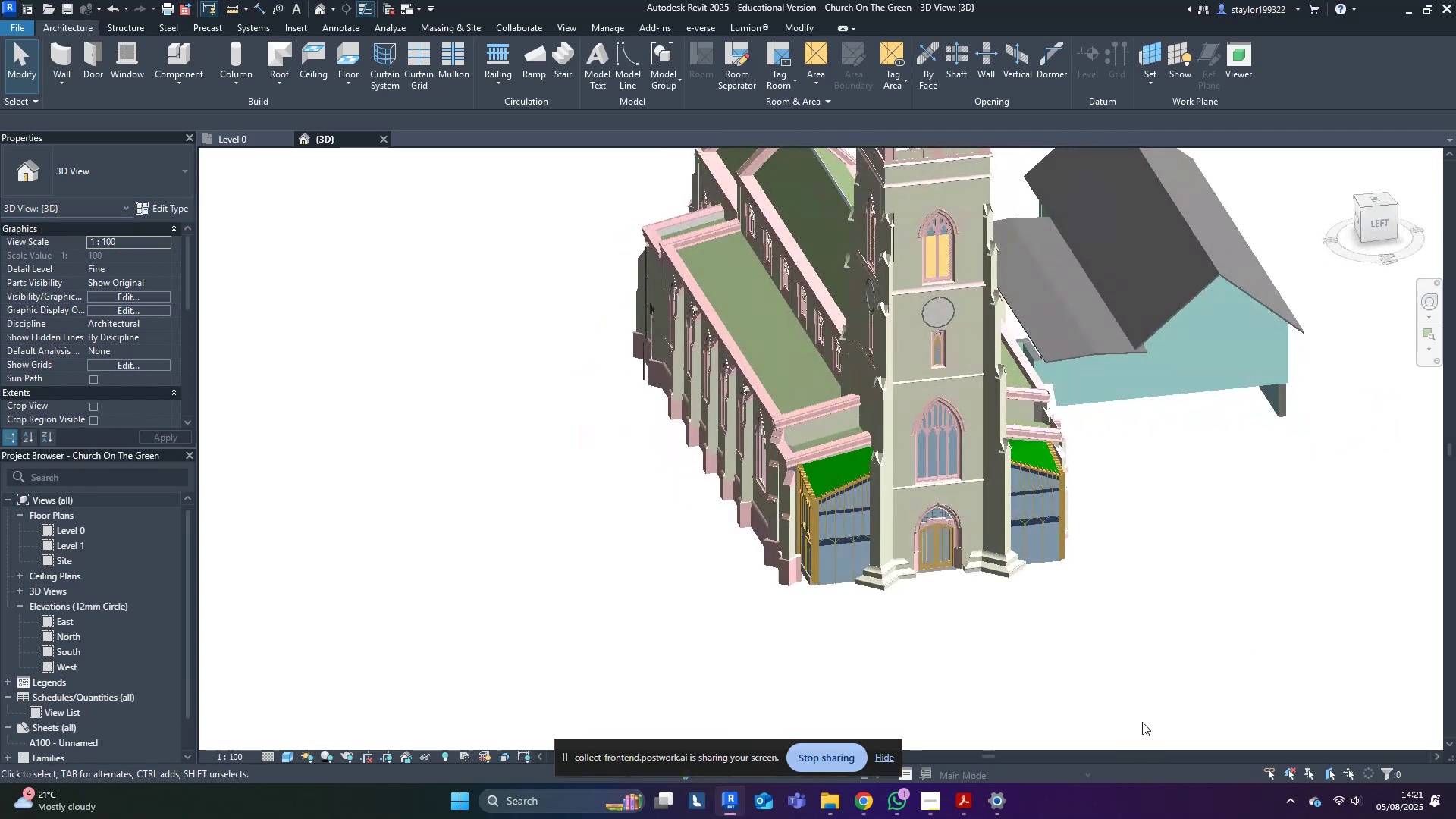 
hold_key(key=ShiftLeft, duration=0.35)
 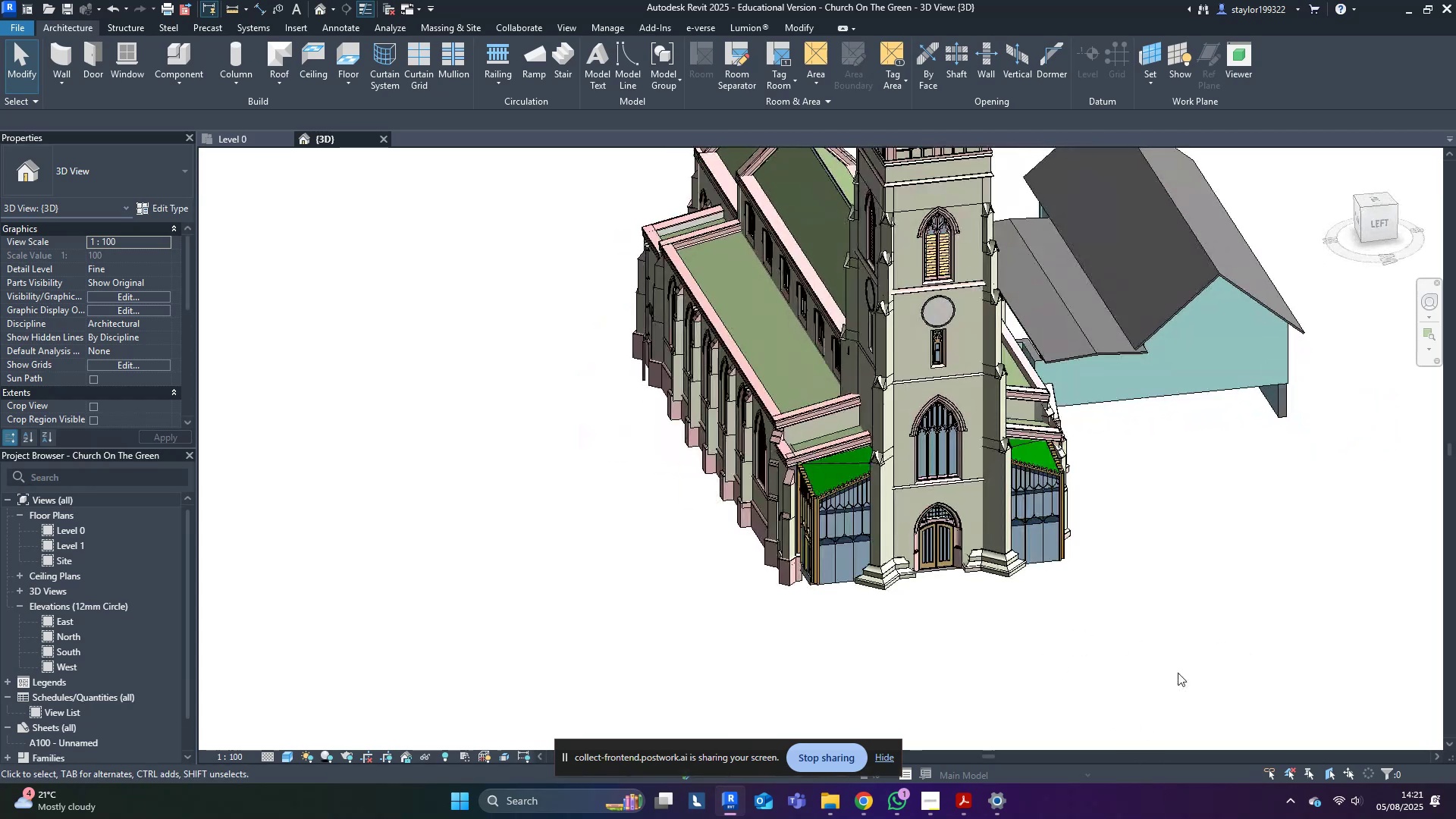 
hold_key(key=ShiftLeft, duration=0.69)
 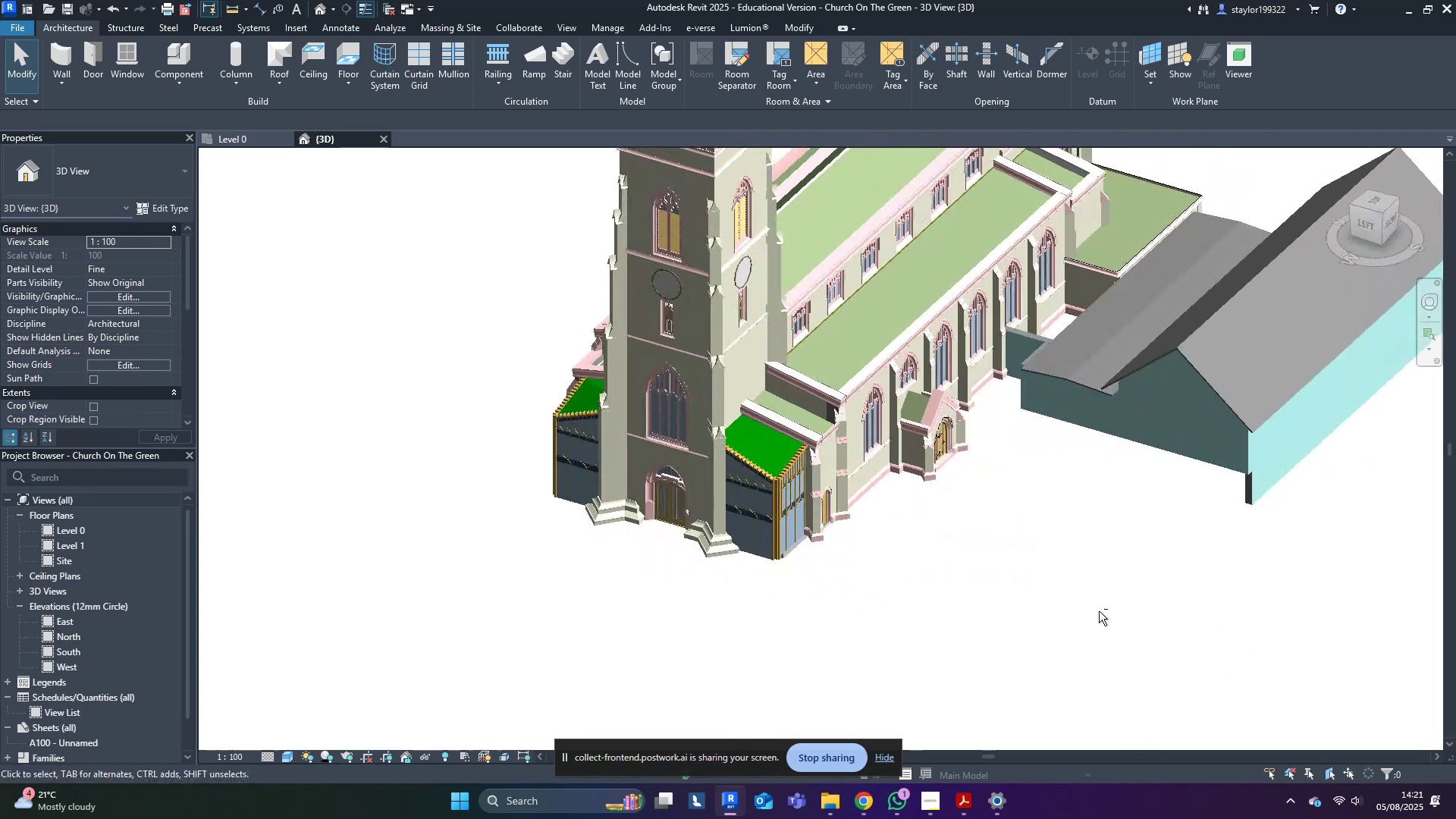 
scroll: coordinate [1057, 574], scroll_direction: down, amount: 2.0
 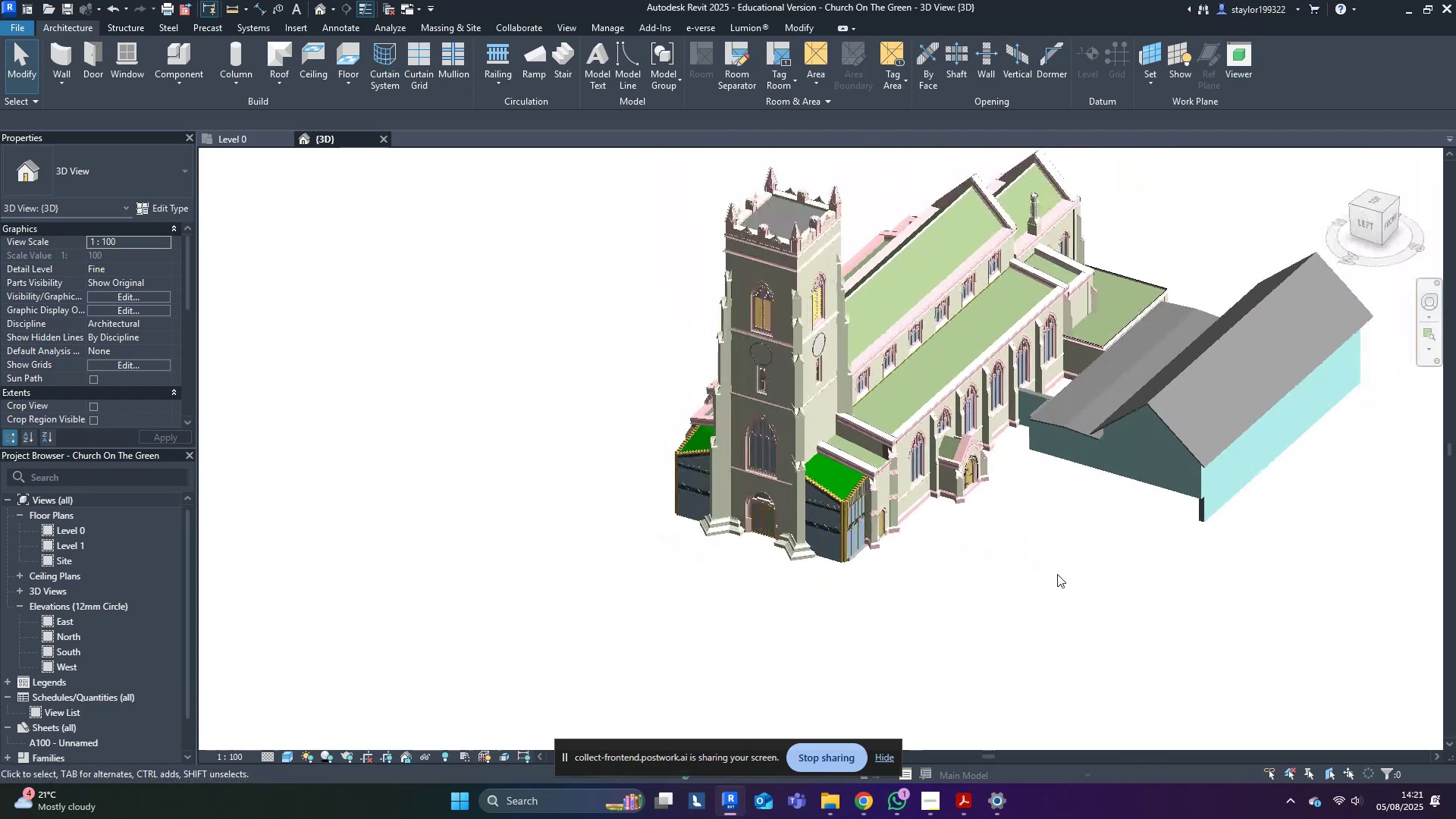 
hold_key(key=ShiftLeft, duration=1.5)
 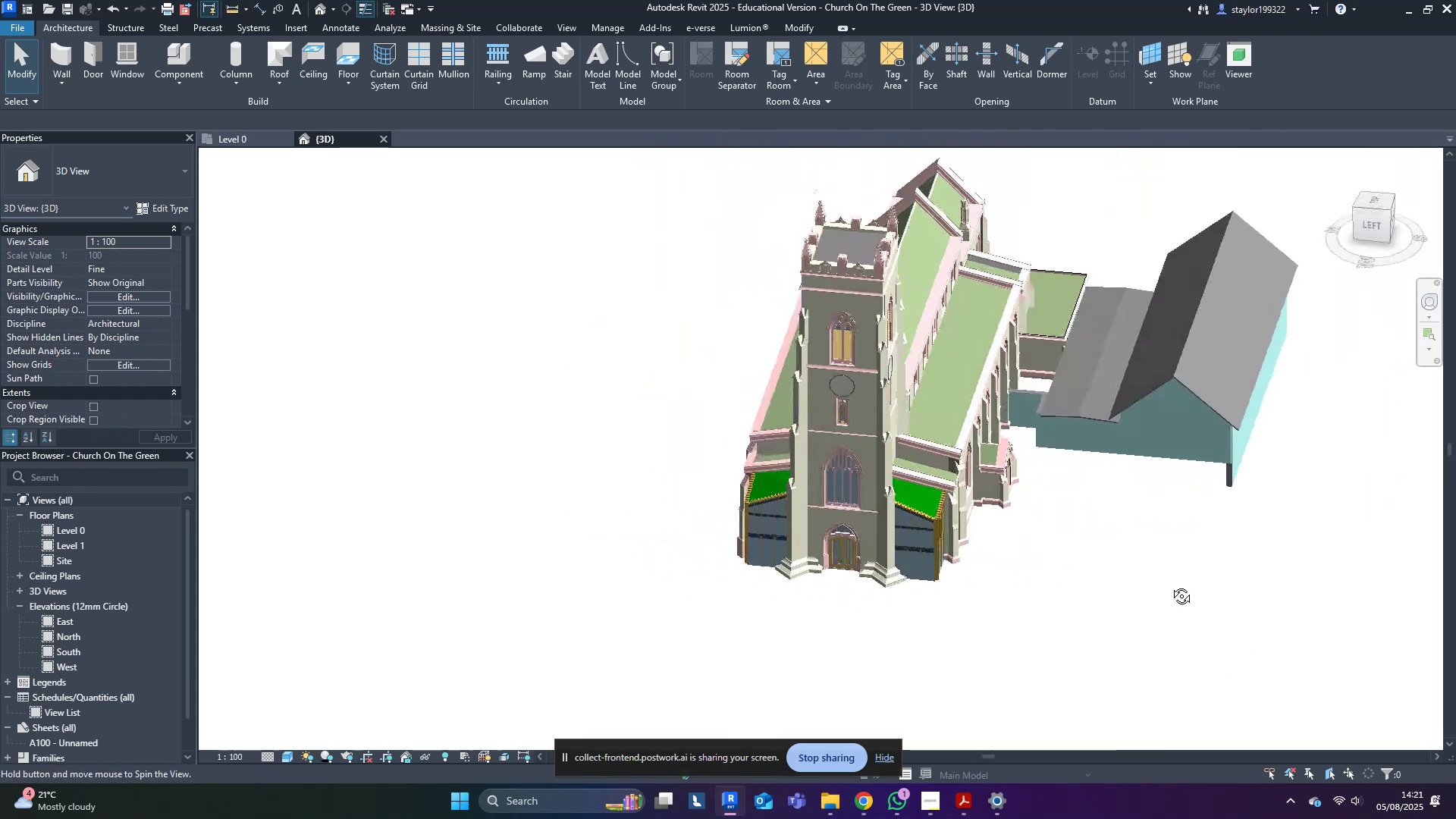 
key(Shift+ShiftLeft)
 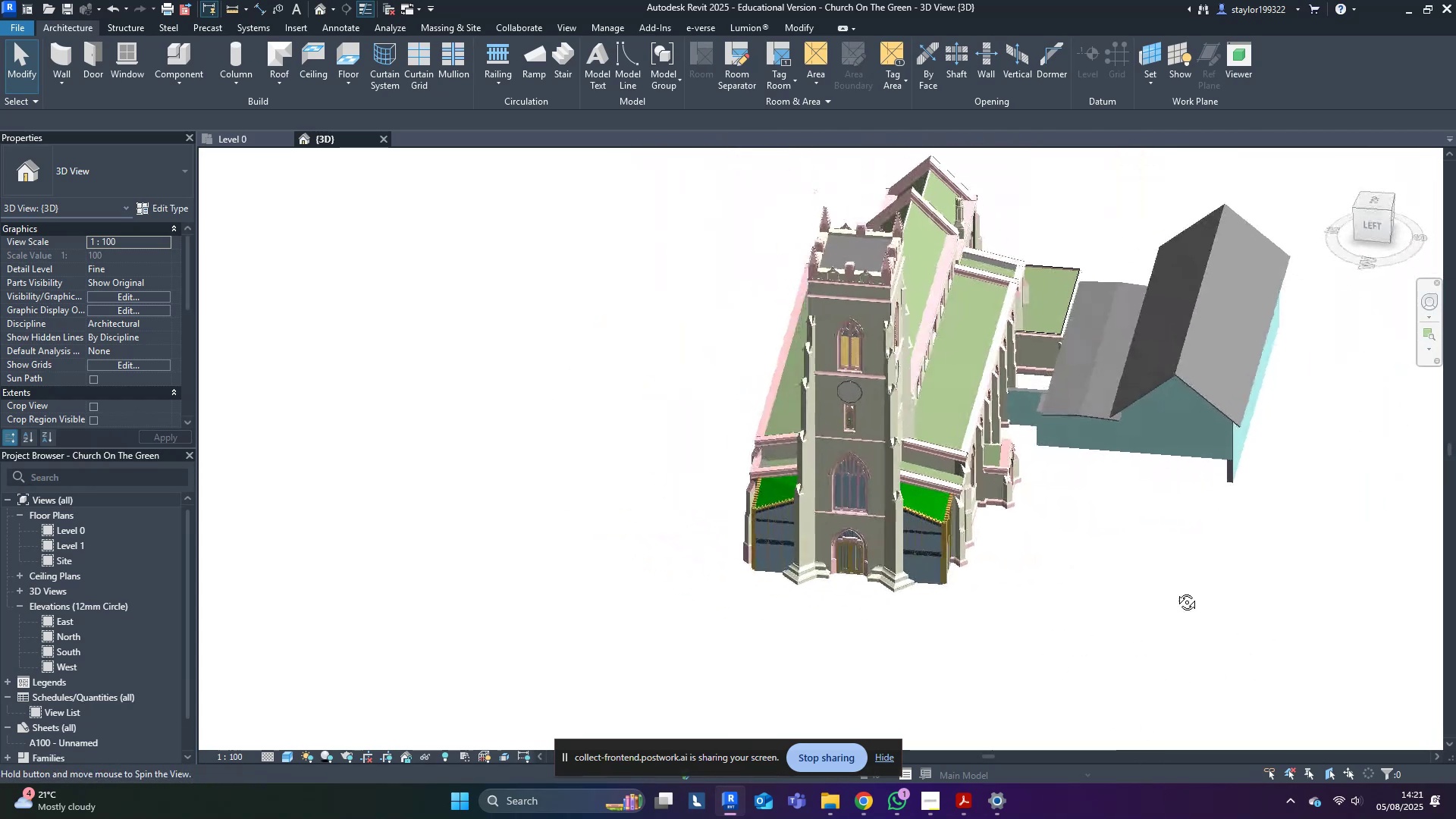 
key(Shift+ShiftLeft)
 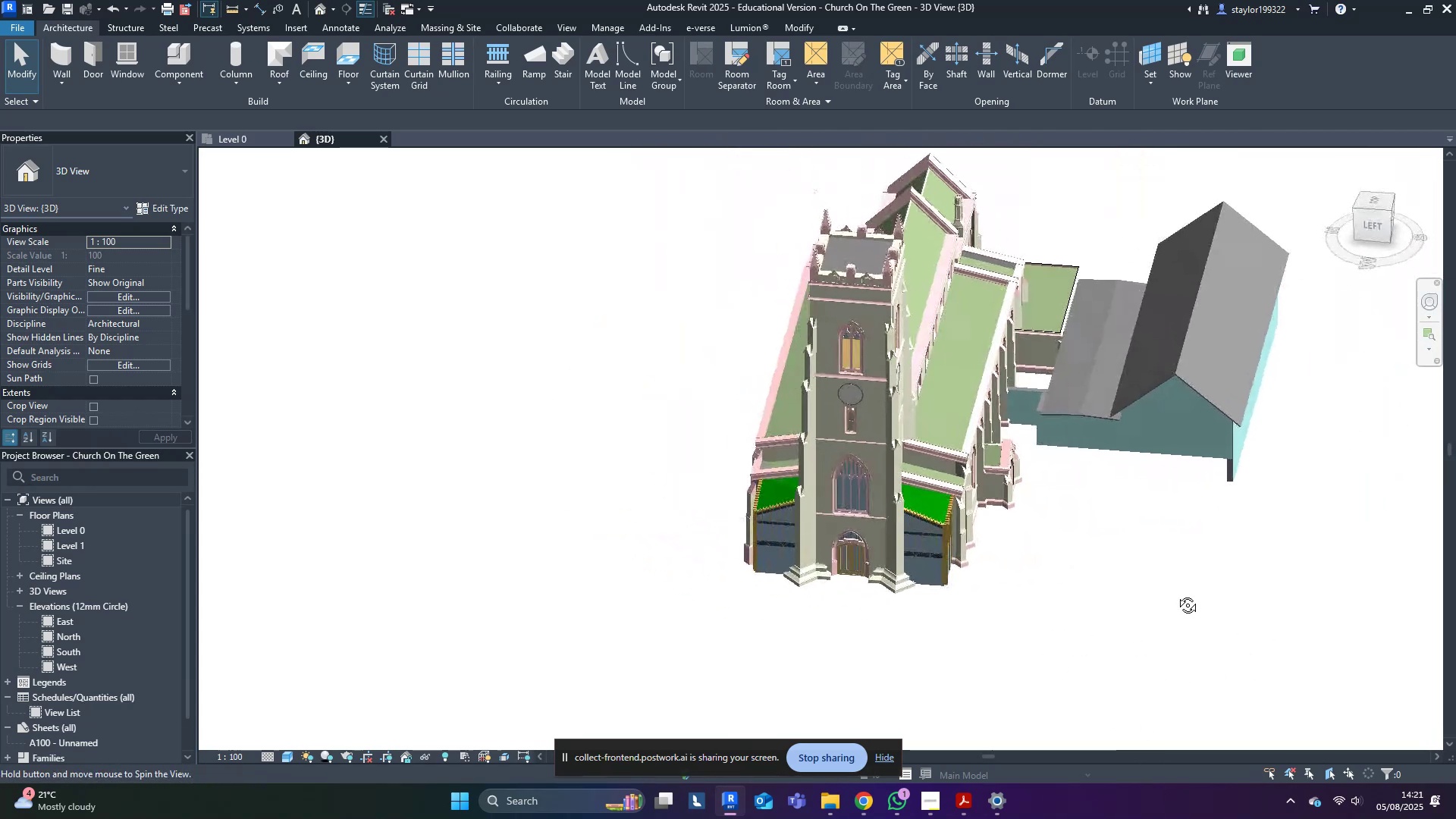 
key(Shift+ShiftLeft)
 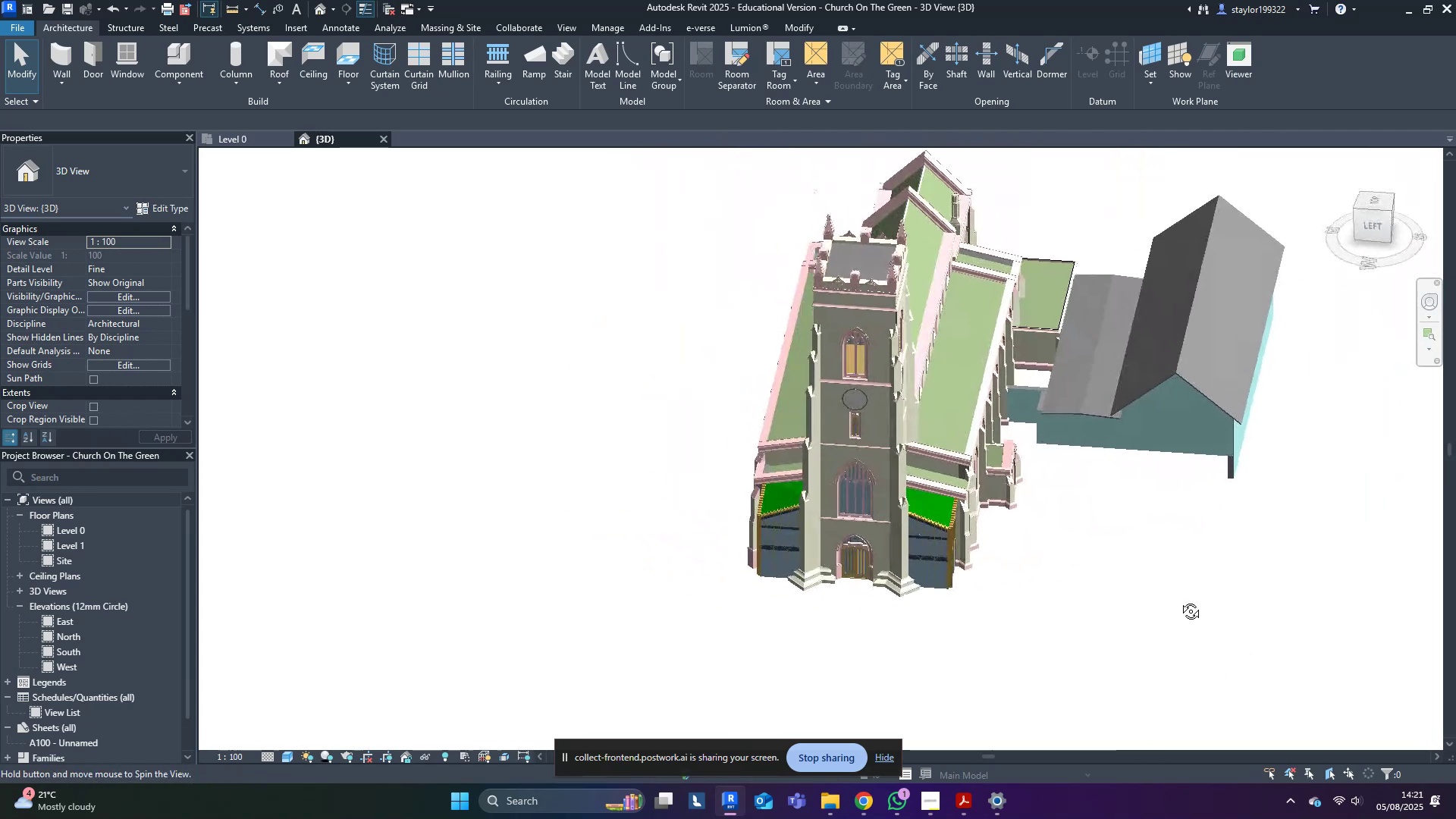 
key(Shift+ShiftLeft)
 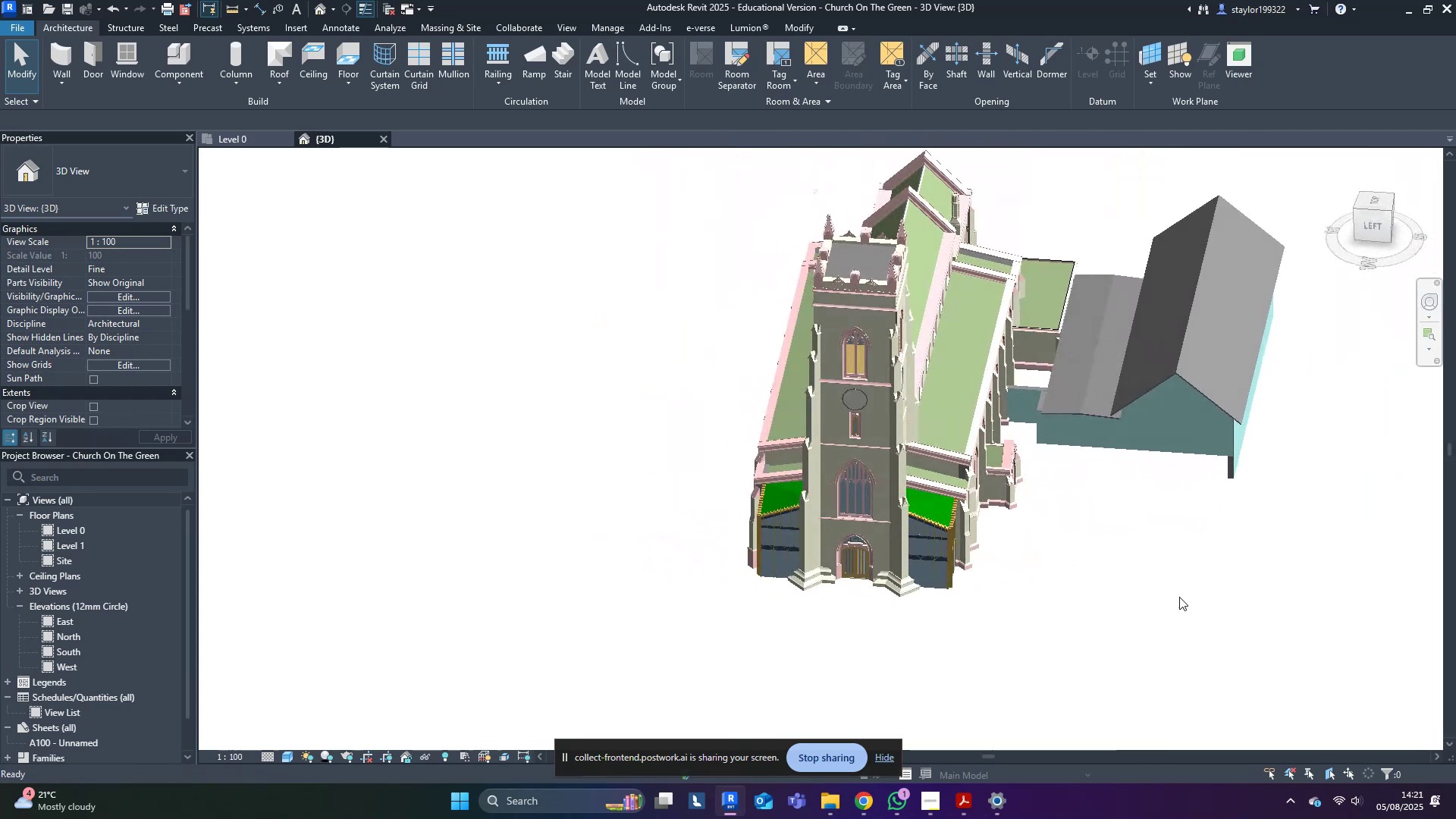 
key(Shift+ShiftLeft)
 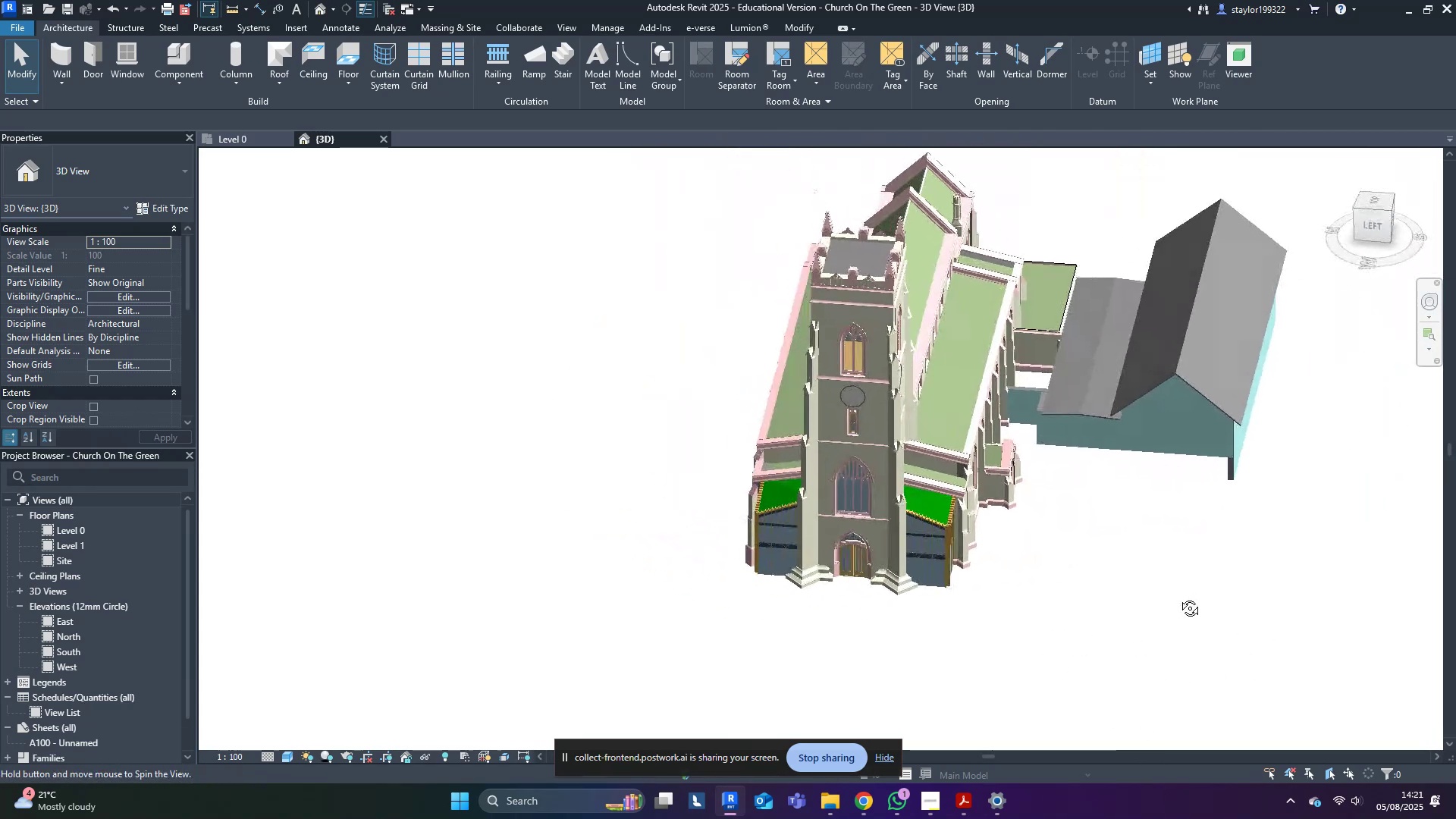 
key(Shift+ShiftLeft)
 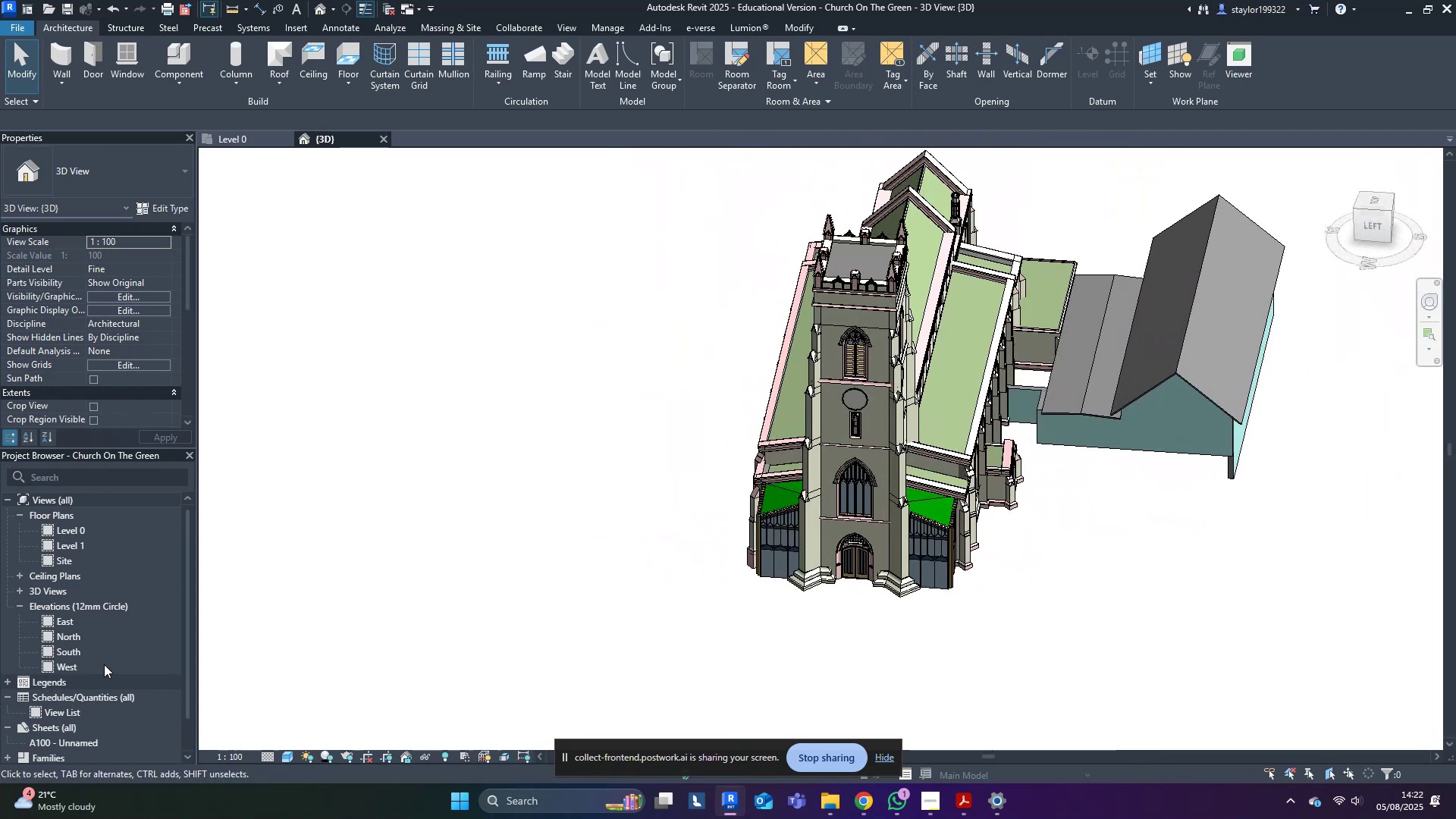 
double_click([96, 664])
 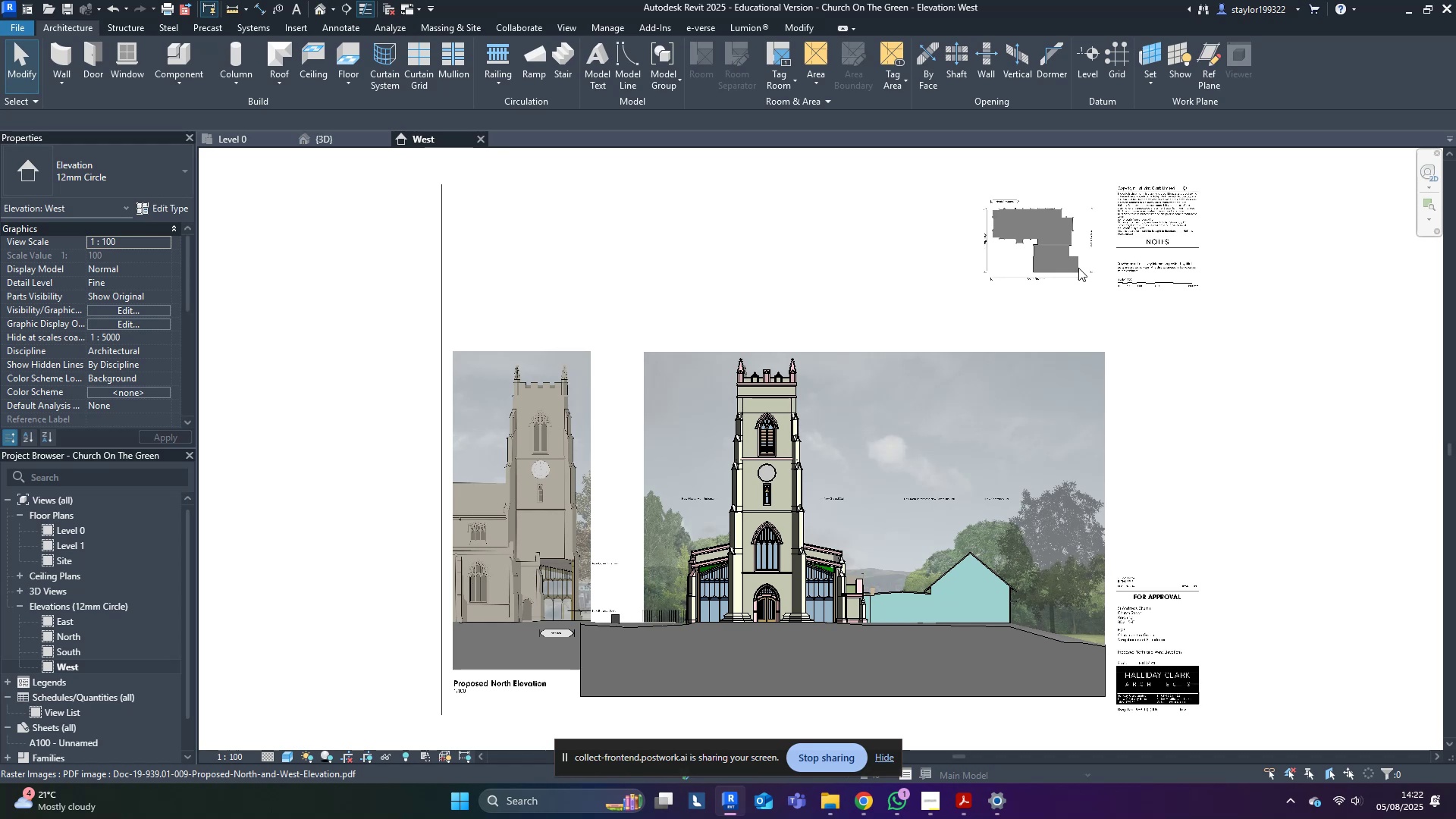 
wait(6.54)
 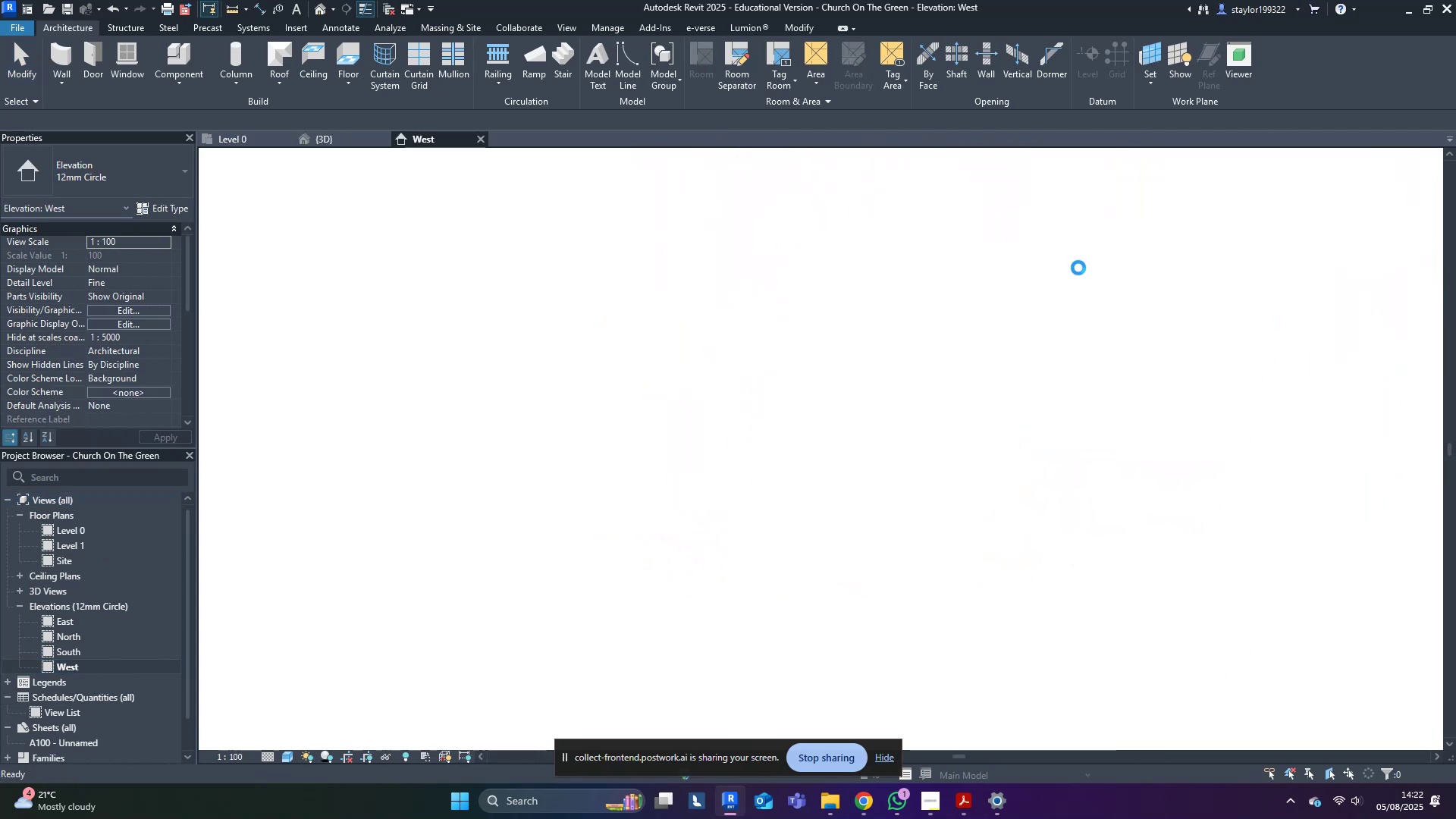 
scroll: coordinate [881, 551], scroll_direction: up, amount: 17.0
 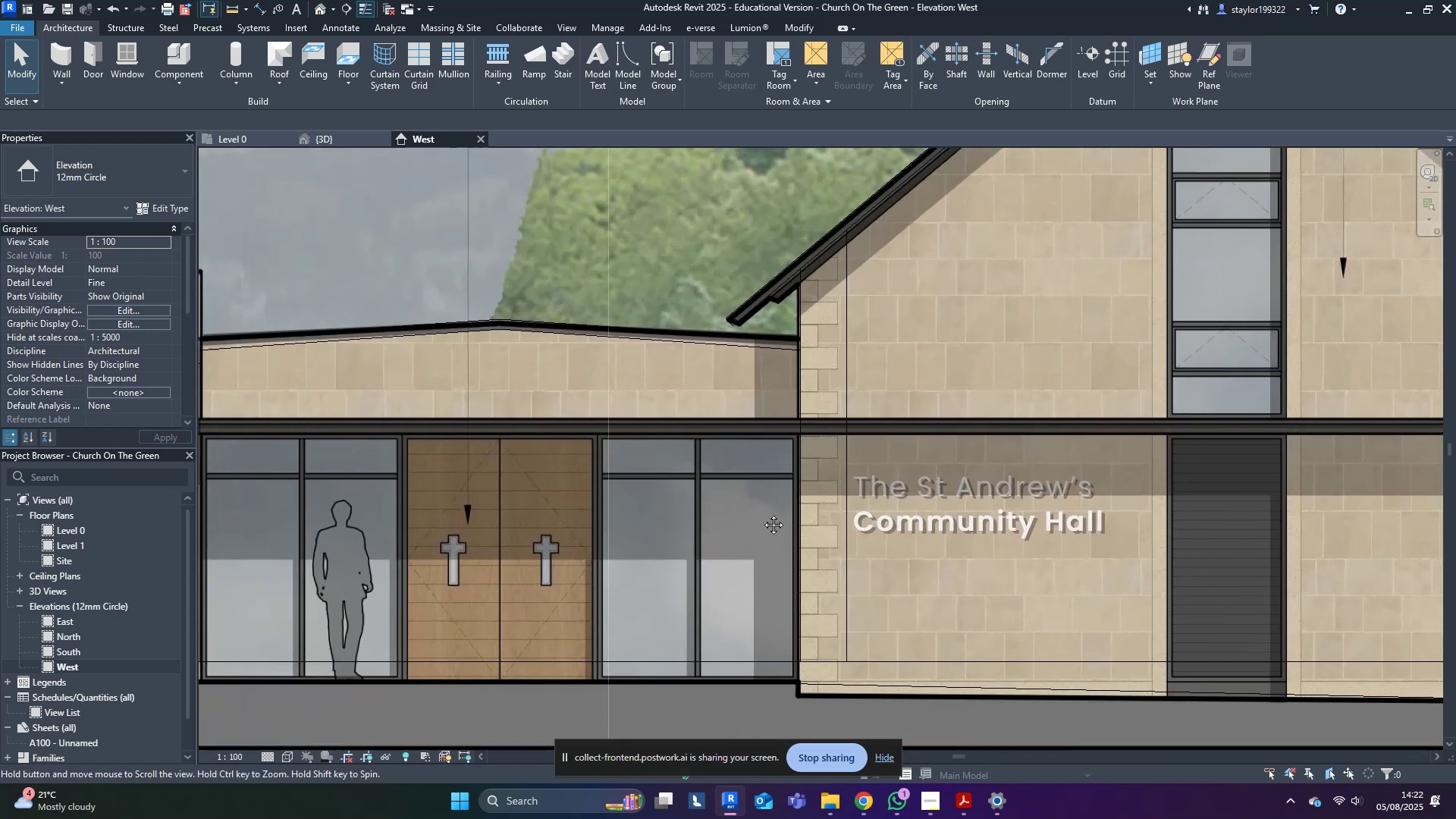 
type(wf)
 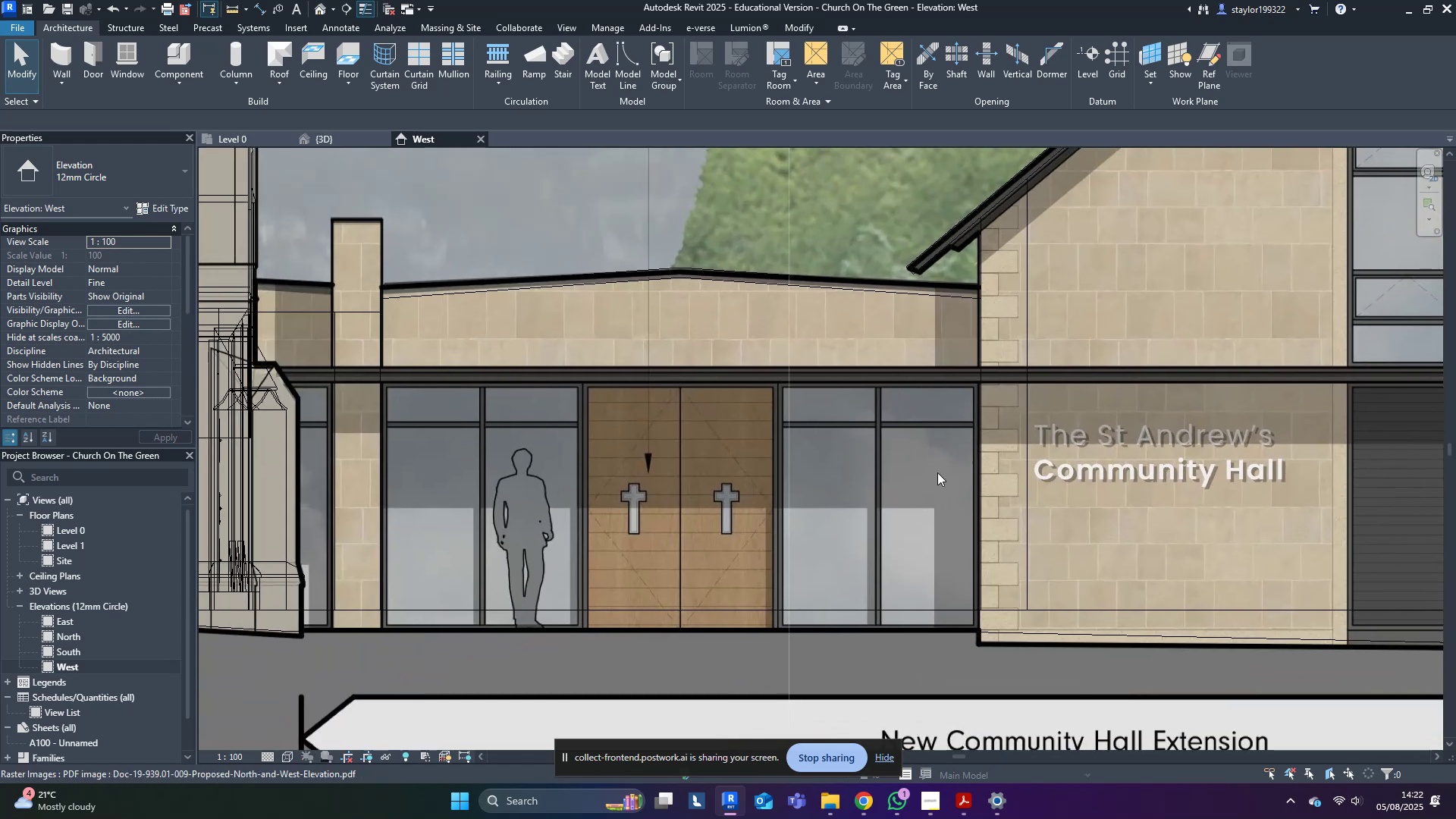 
scroll: coordinate [928, 486], scroll_direction: down, amount: 5.0
 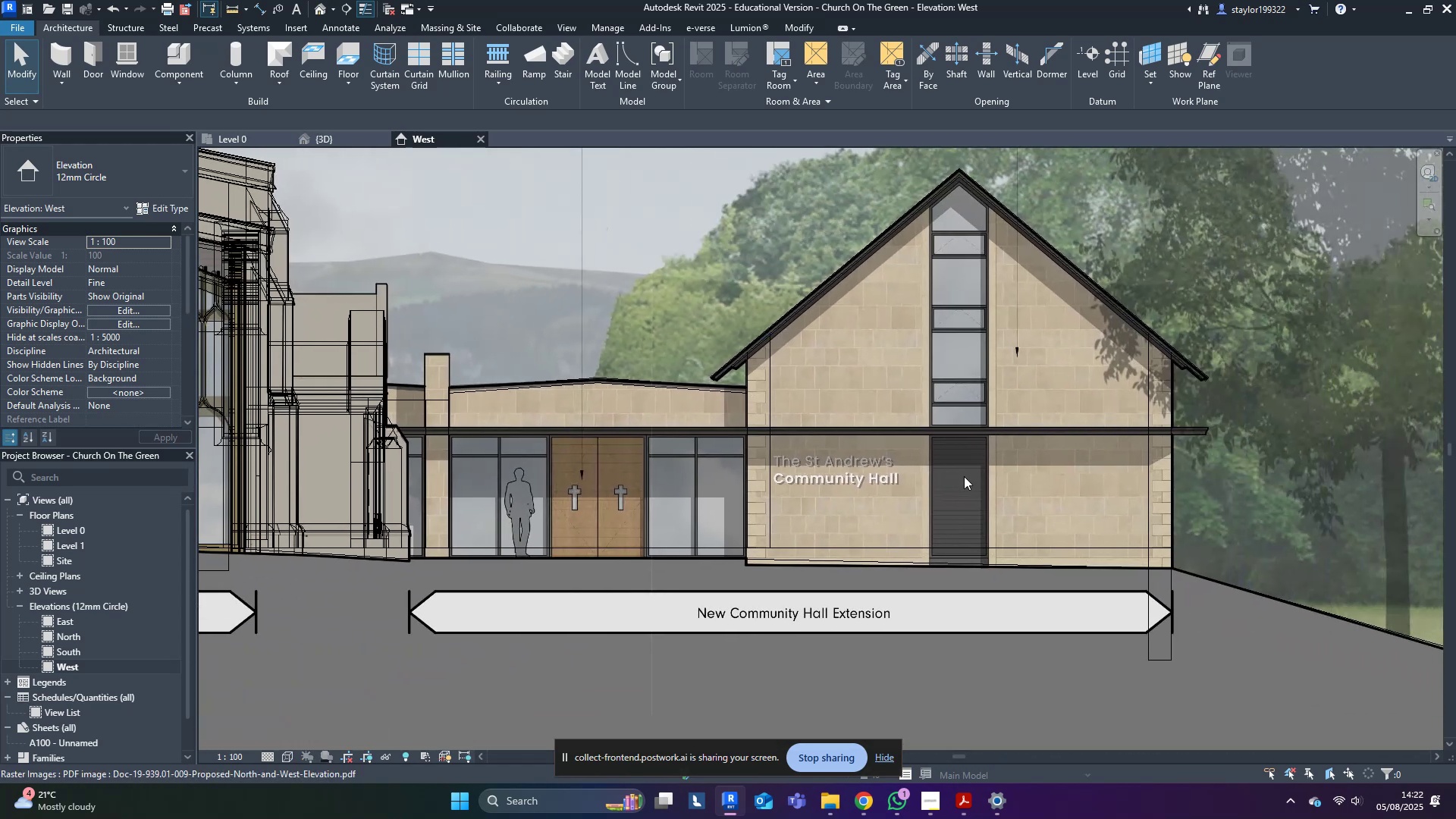 
scroll: coordinate [1171, 445], scroll_direction: up, amount: 6.0
 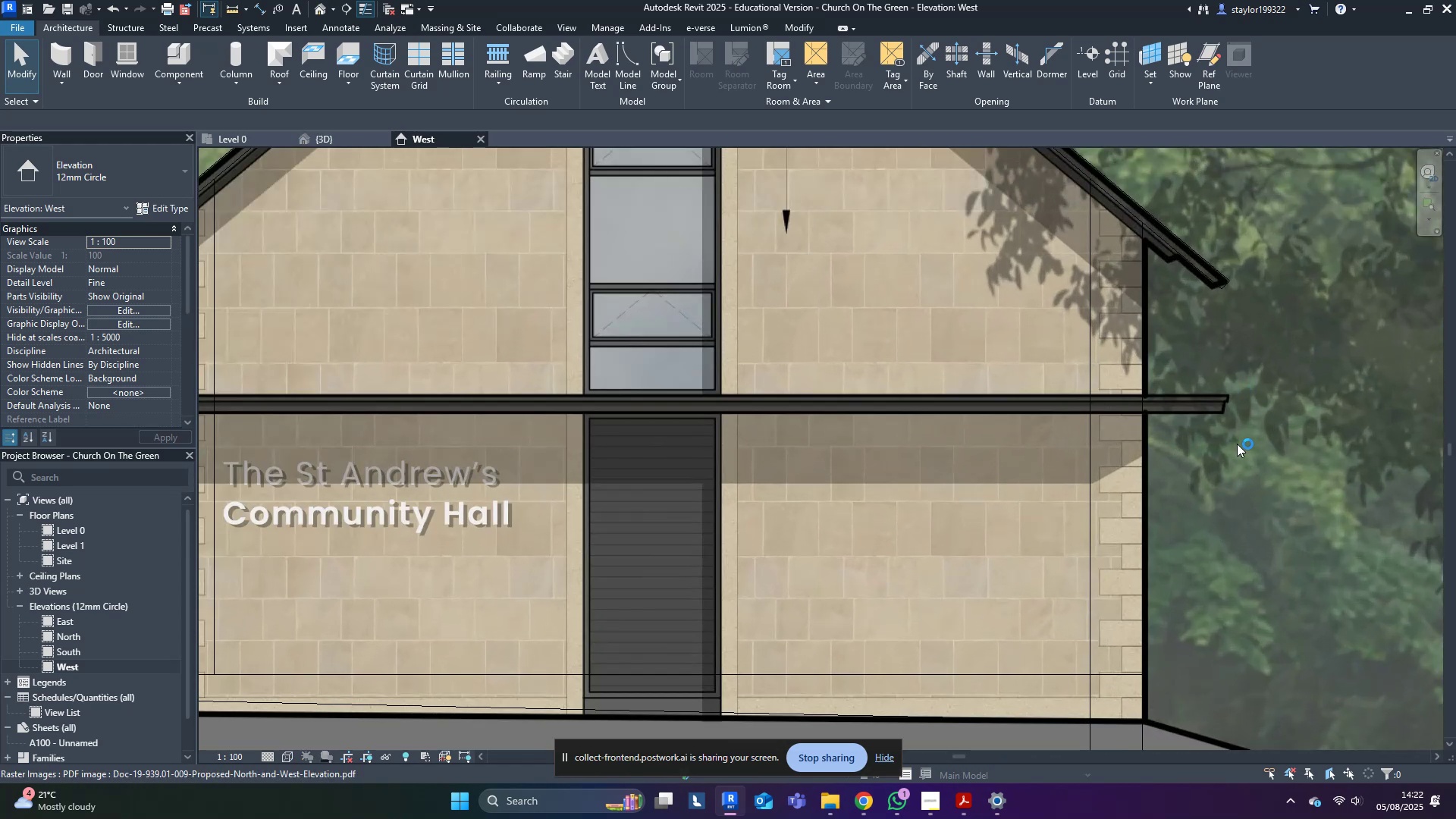 
scroll: coordinate [1054, 485], scroll_direction: down, amount: 5.0
 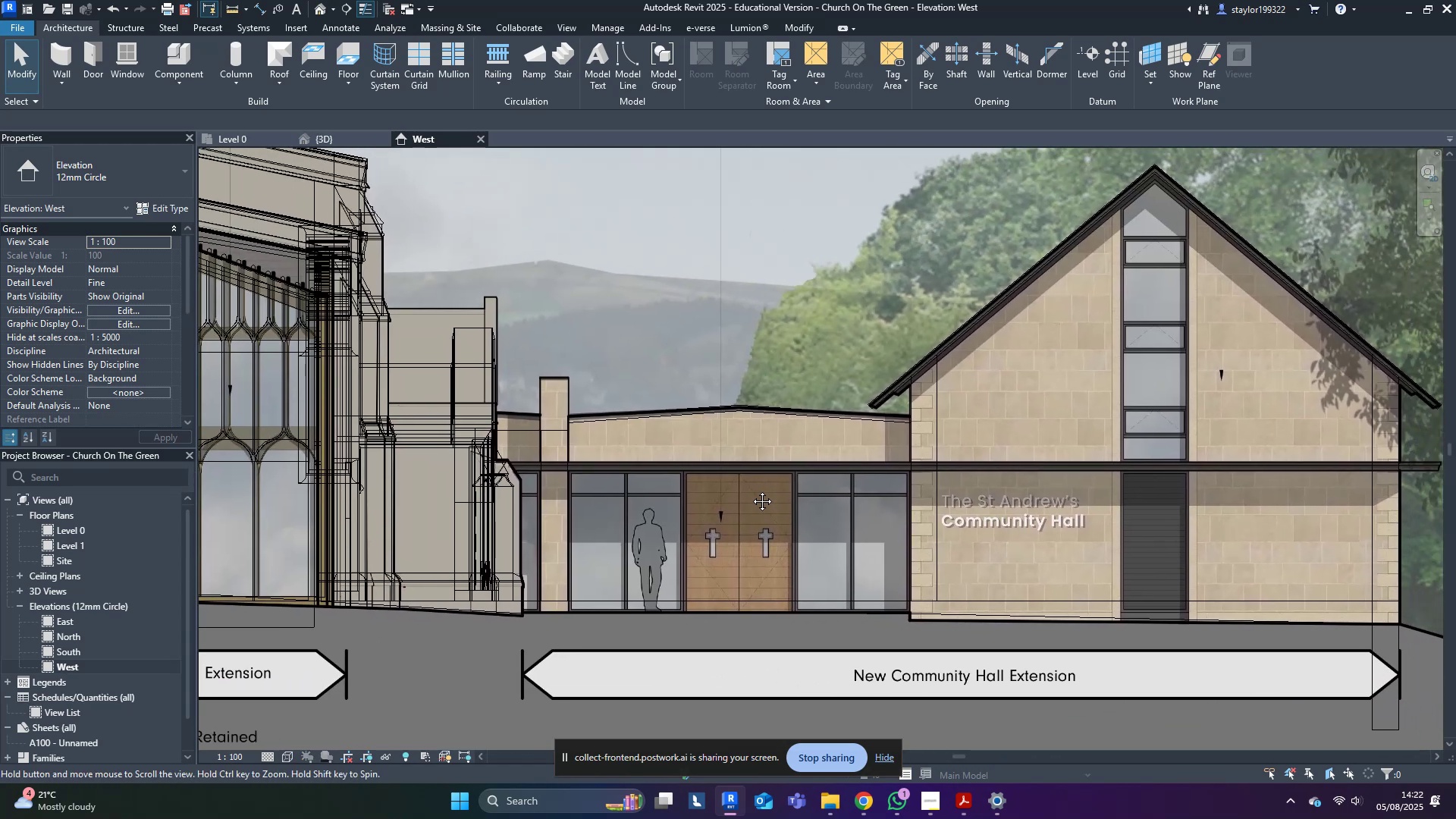 
type(sdwfsdwf)
 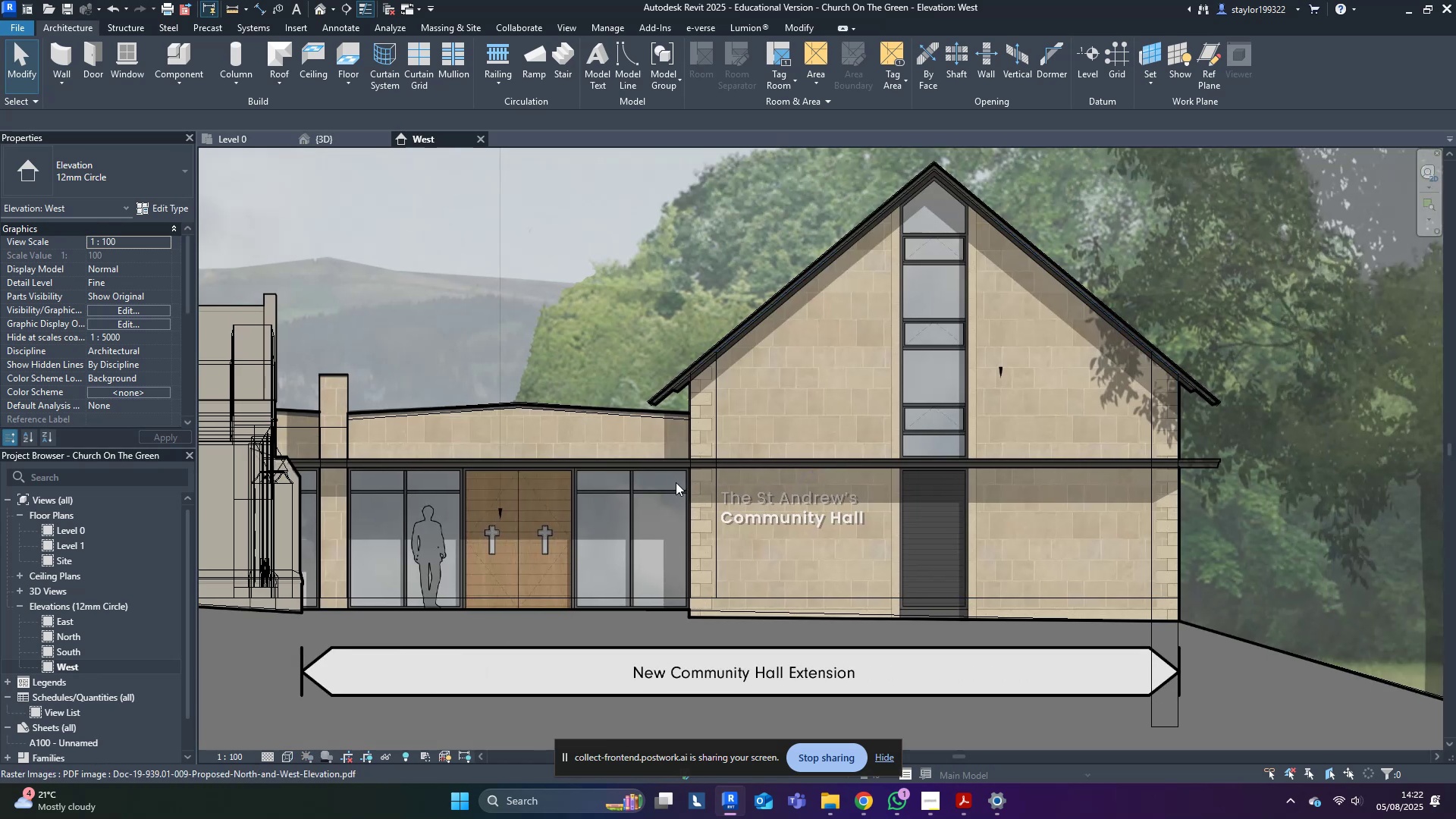 
scroll: coordinate [962, 482], scroll_direction: up, amount: 1.0
 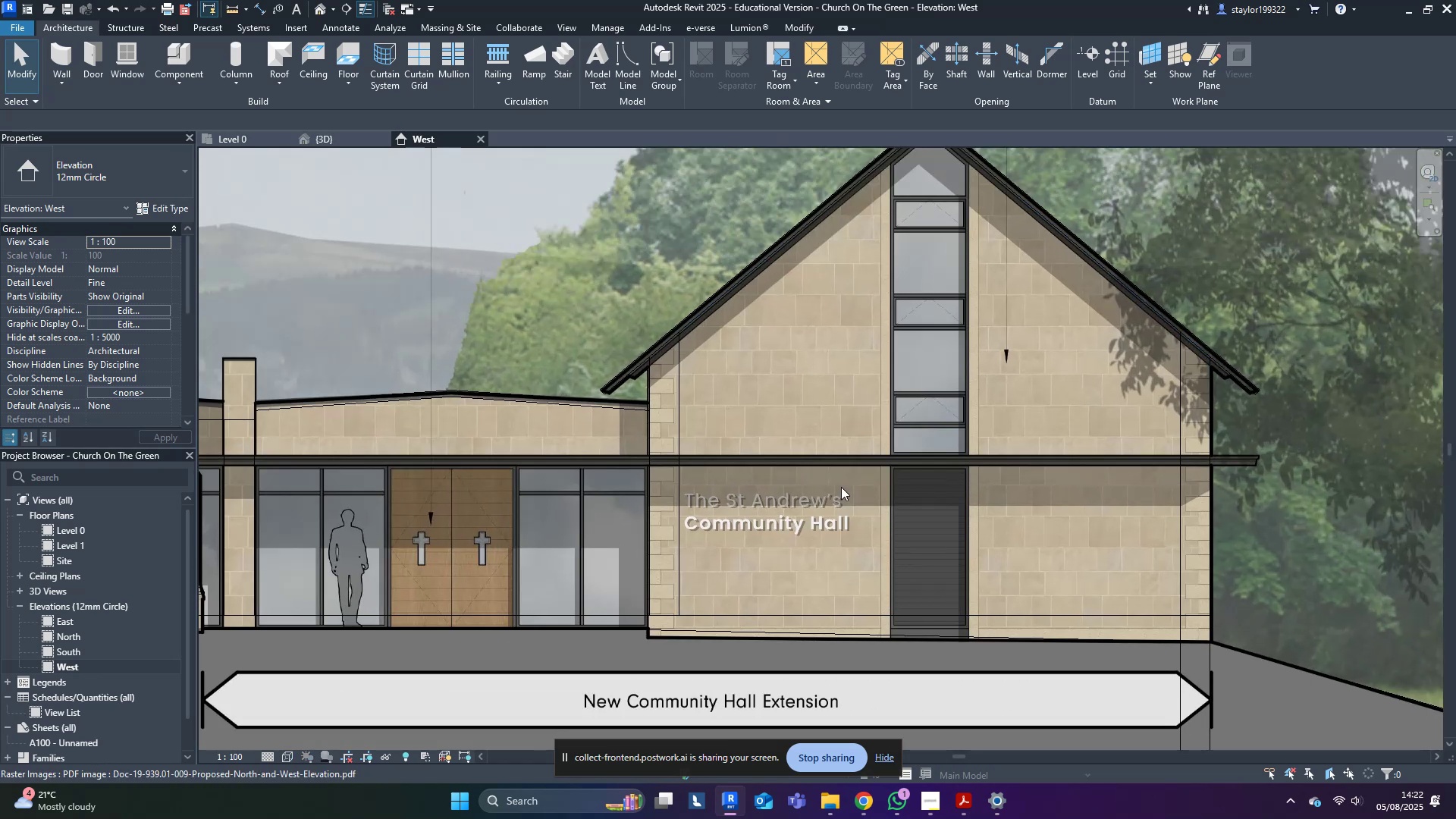 
type(sdwf)
 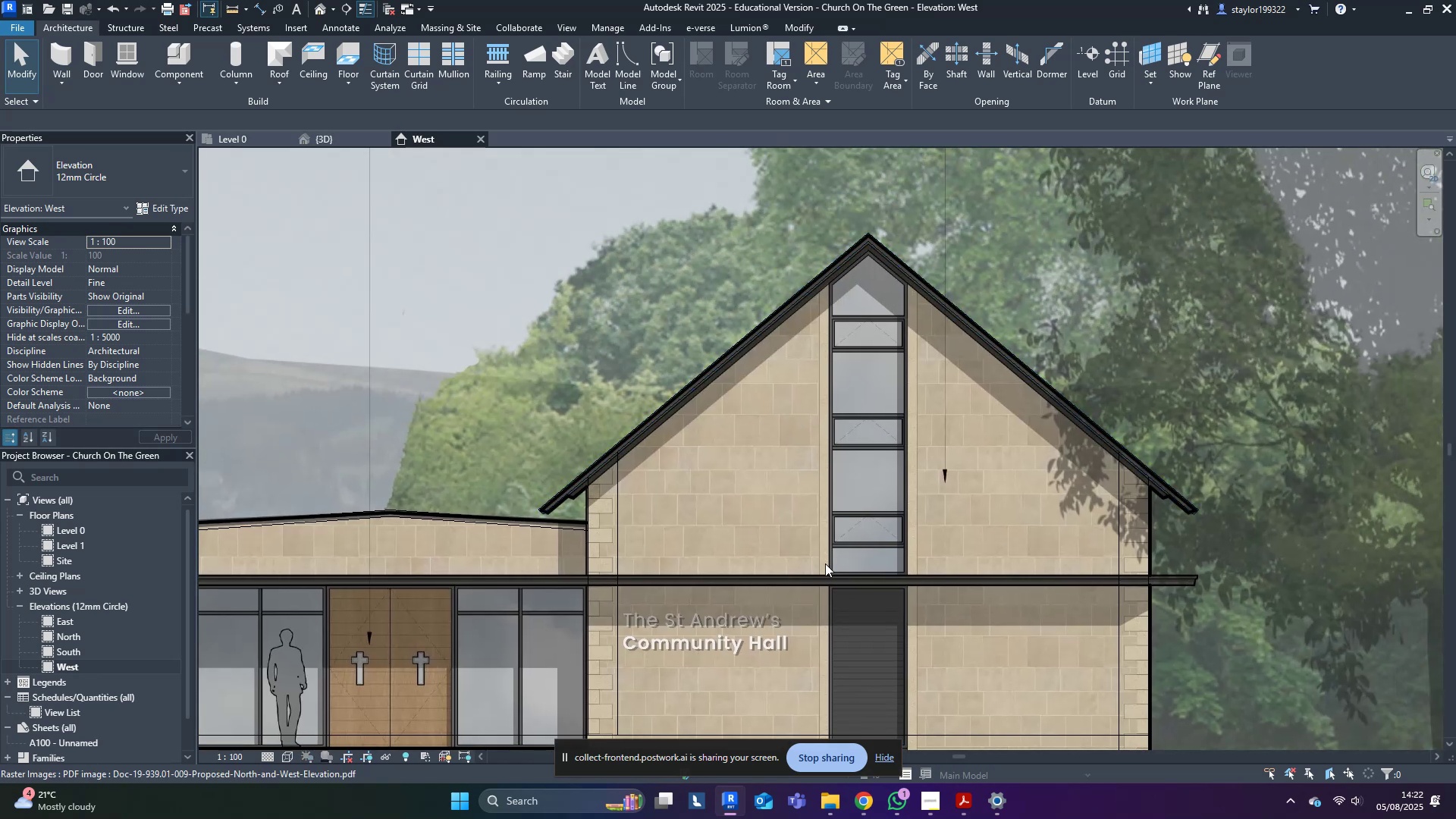 
scroll: coordinate [842, 532], scroll_direction: up, amount: 5.0
 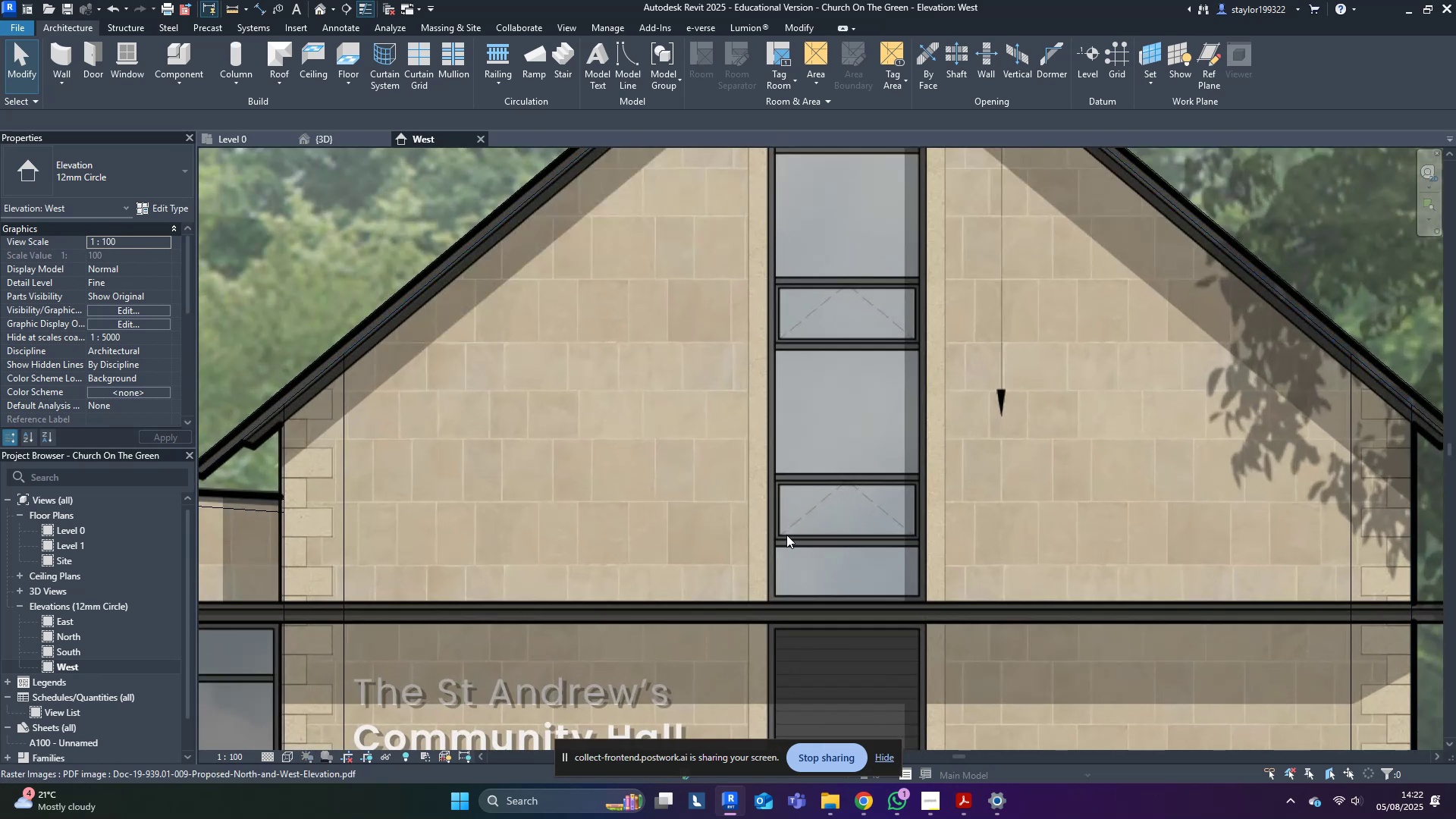 
type(sd)
 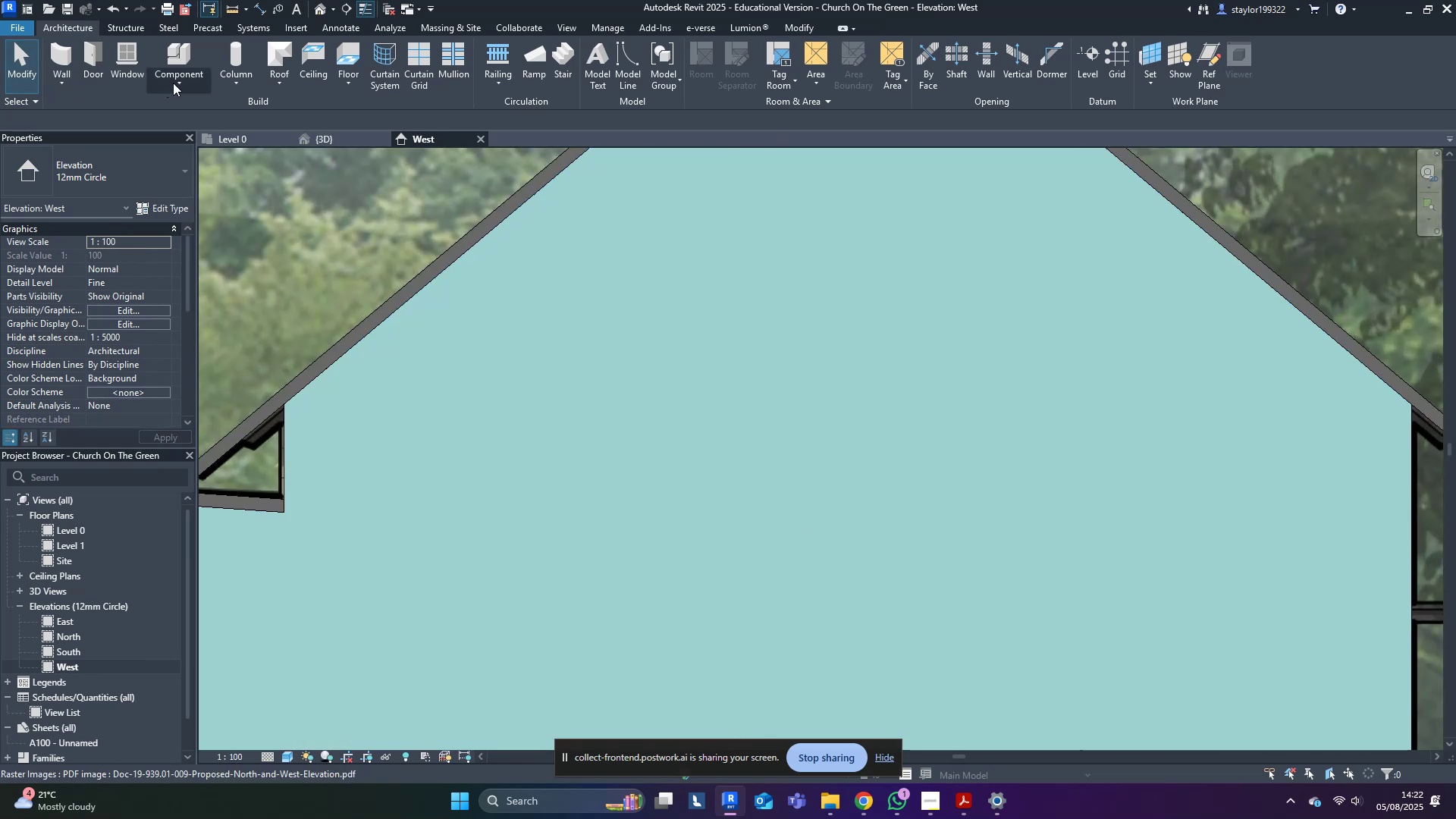 
double_click([195, 137])
 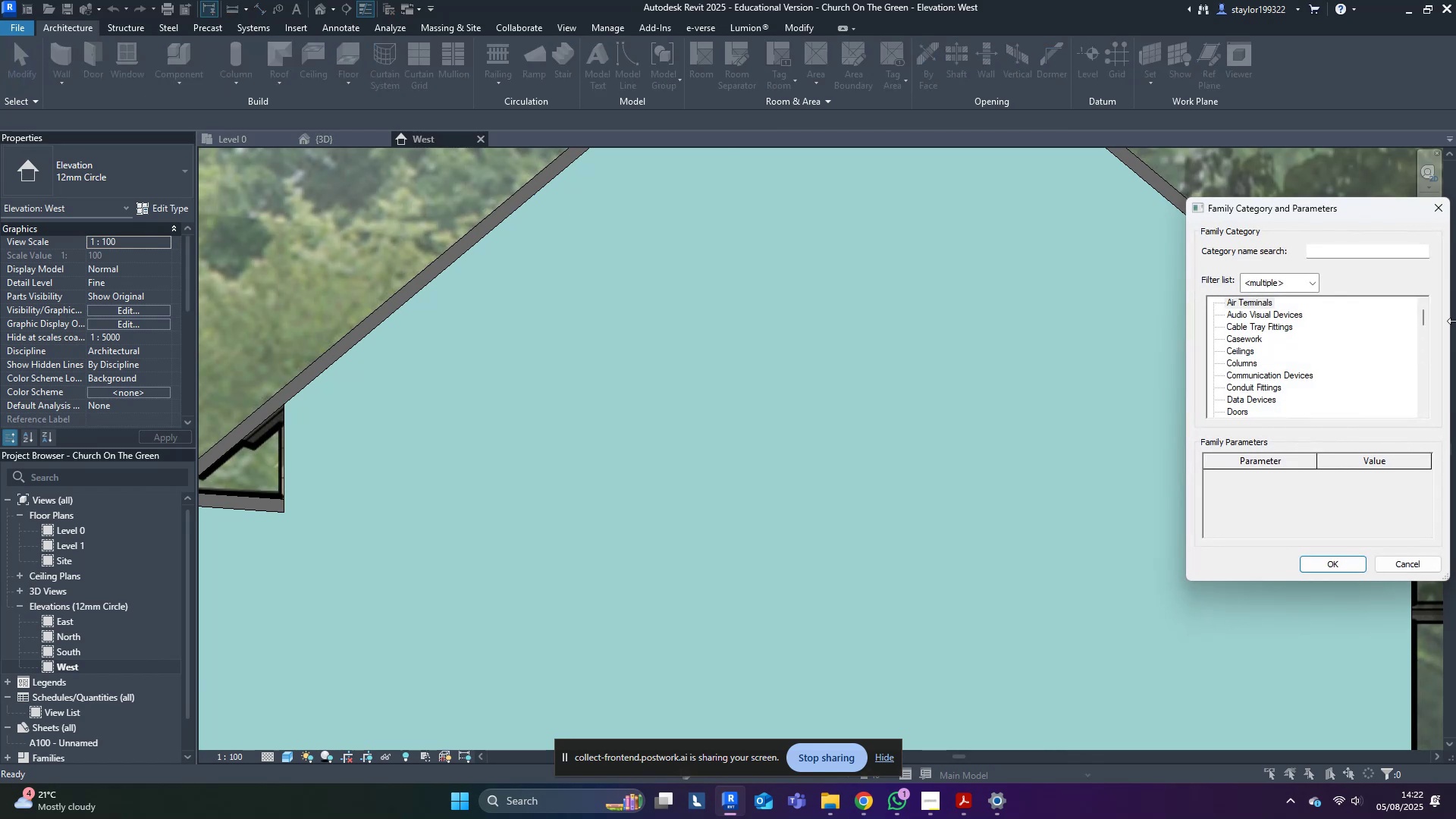 
left_click_drag(start_coordinate=[1147, 334], to_coordinate=[1161, 338])
 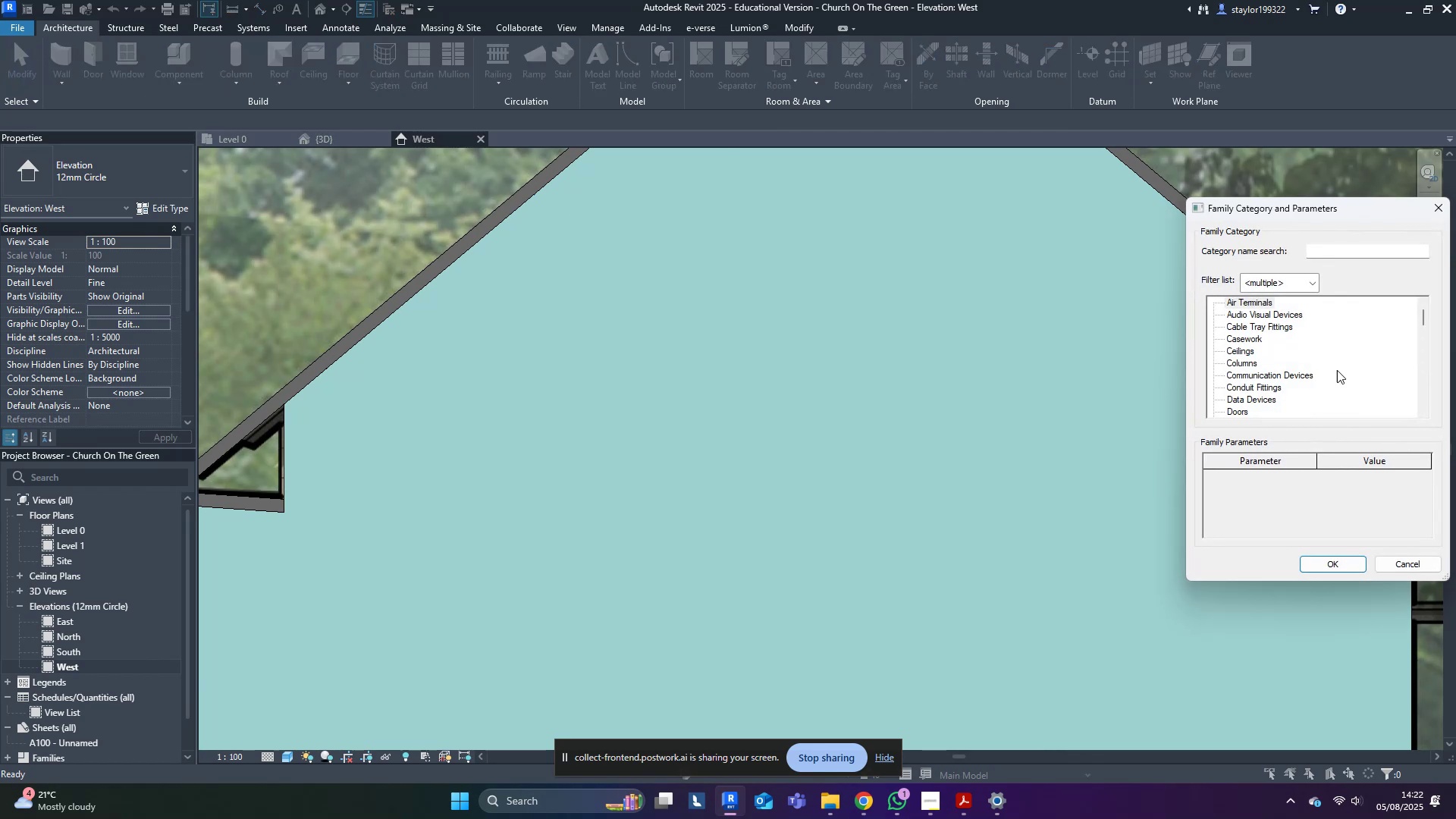 
double_click([1338, 370])
 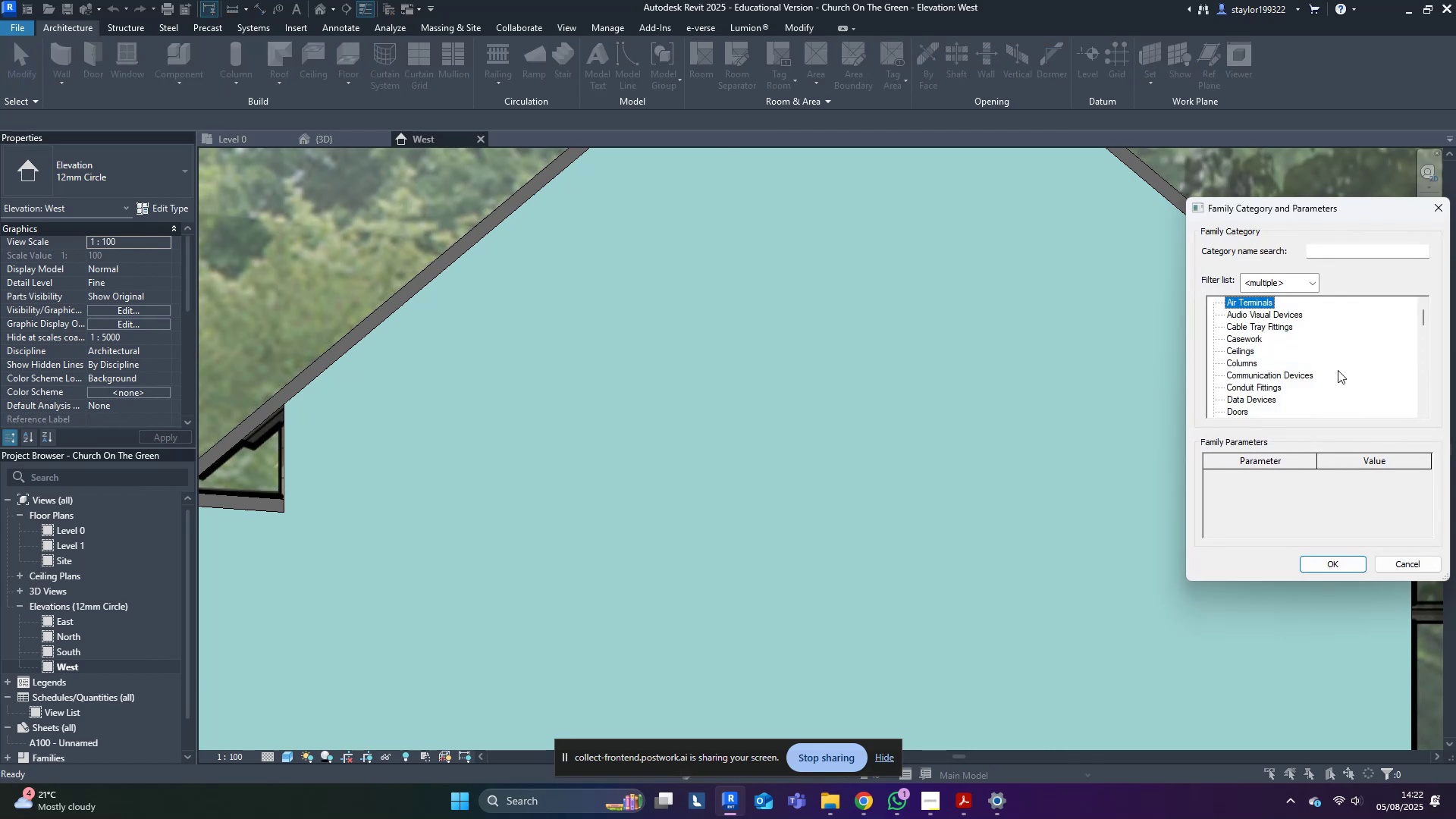 
key(G)
 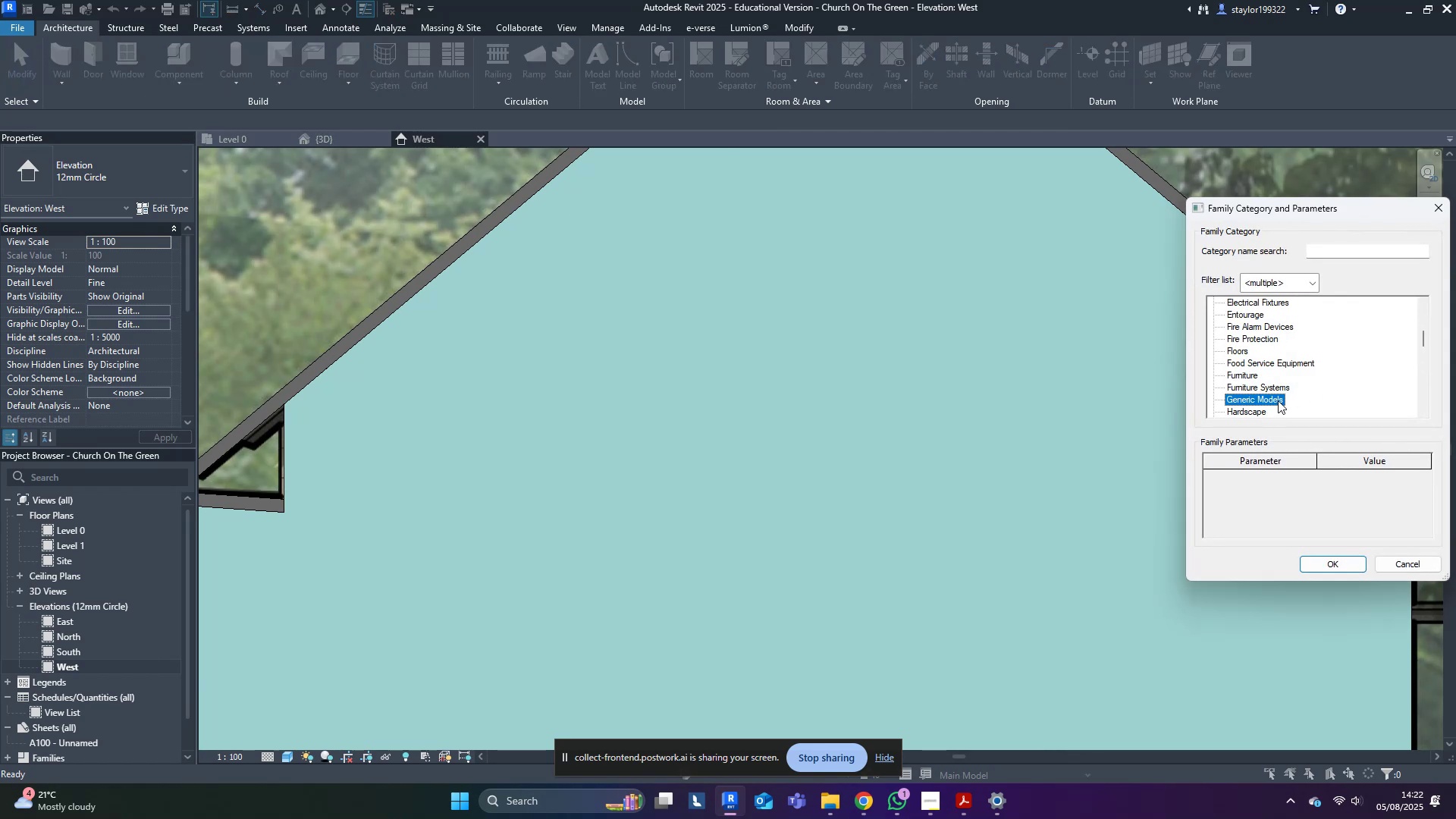 
double_click([1278, 400])
 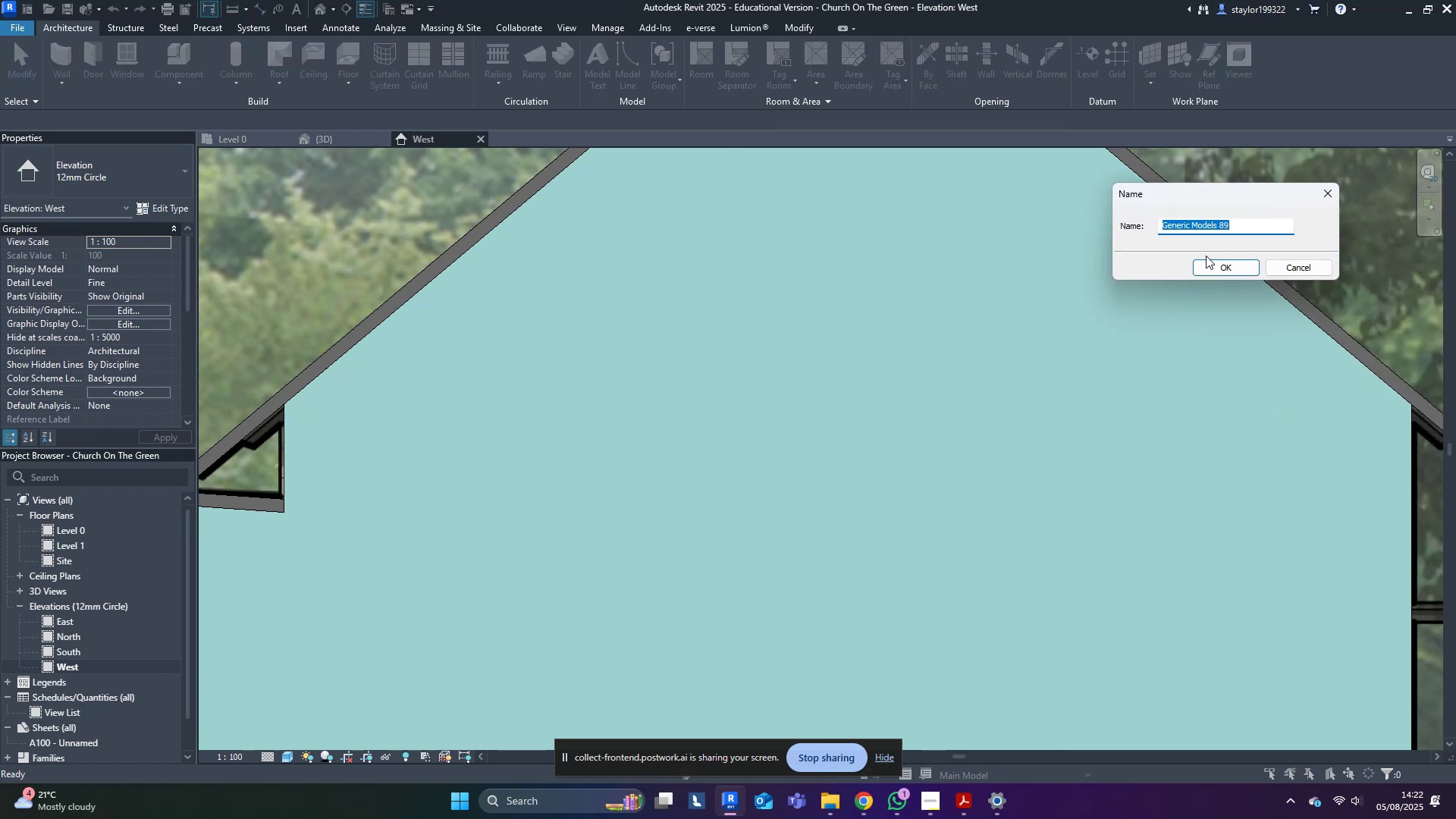 
left_click([1217, 265])
 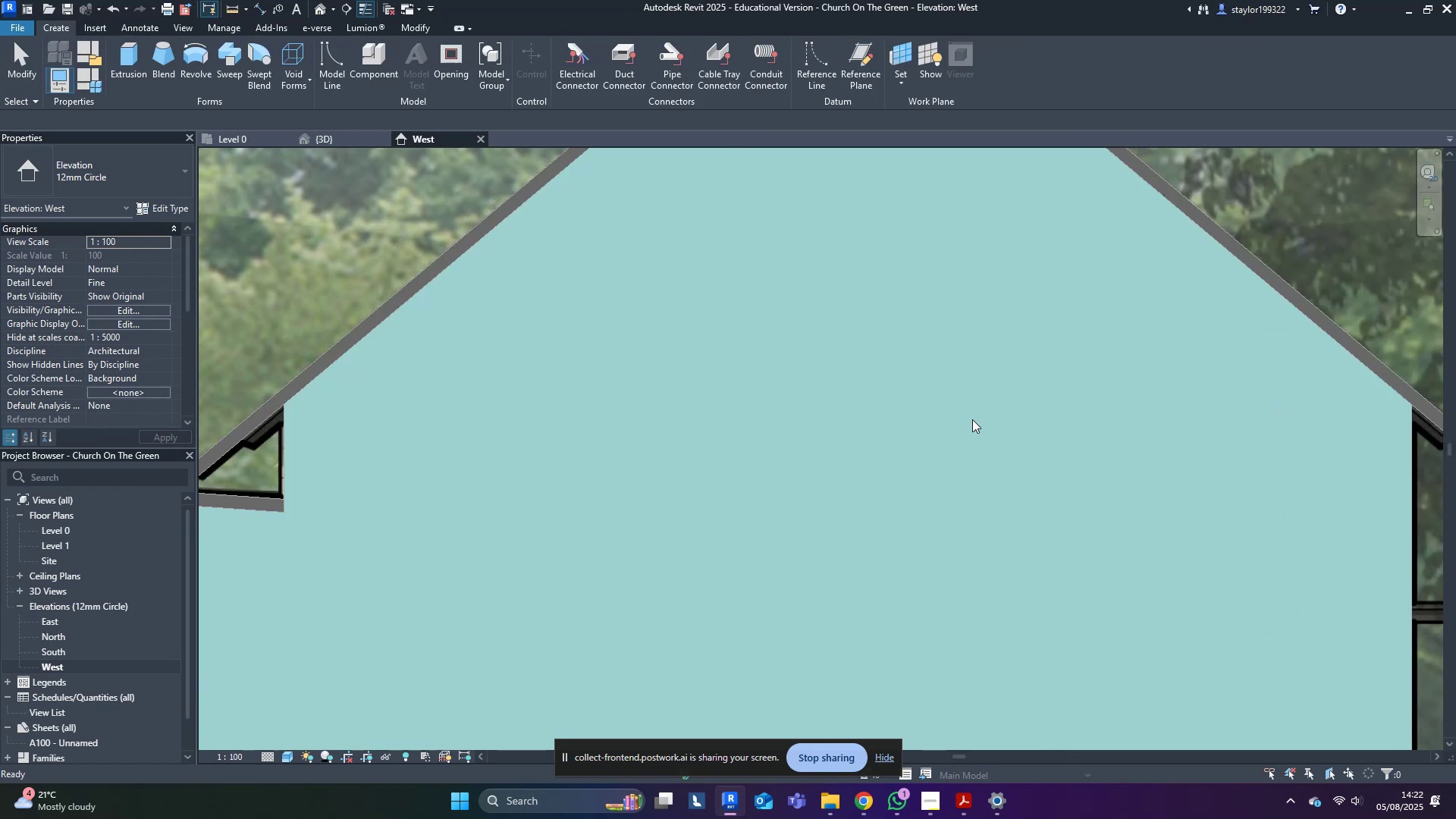 
middle_click([972, 419])
 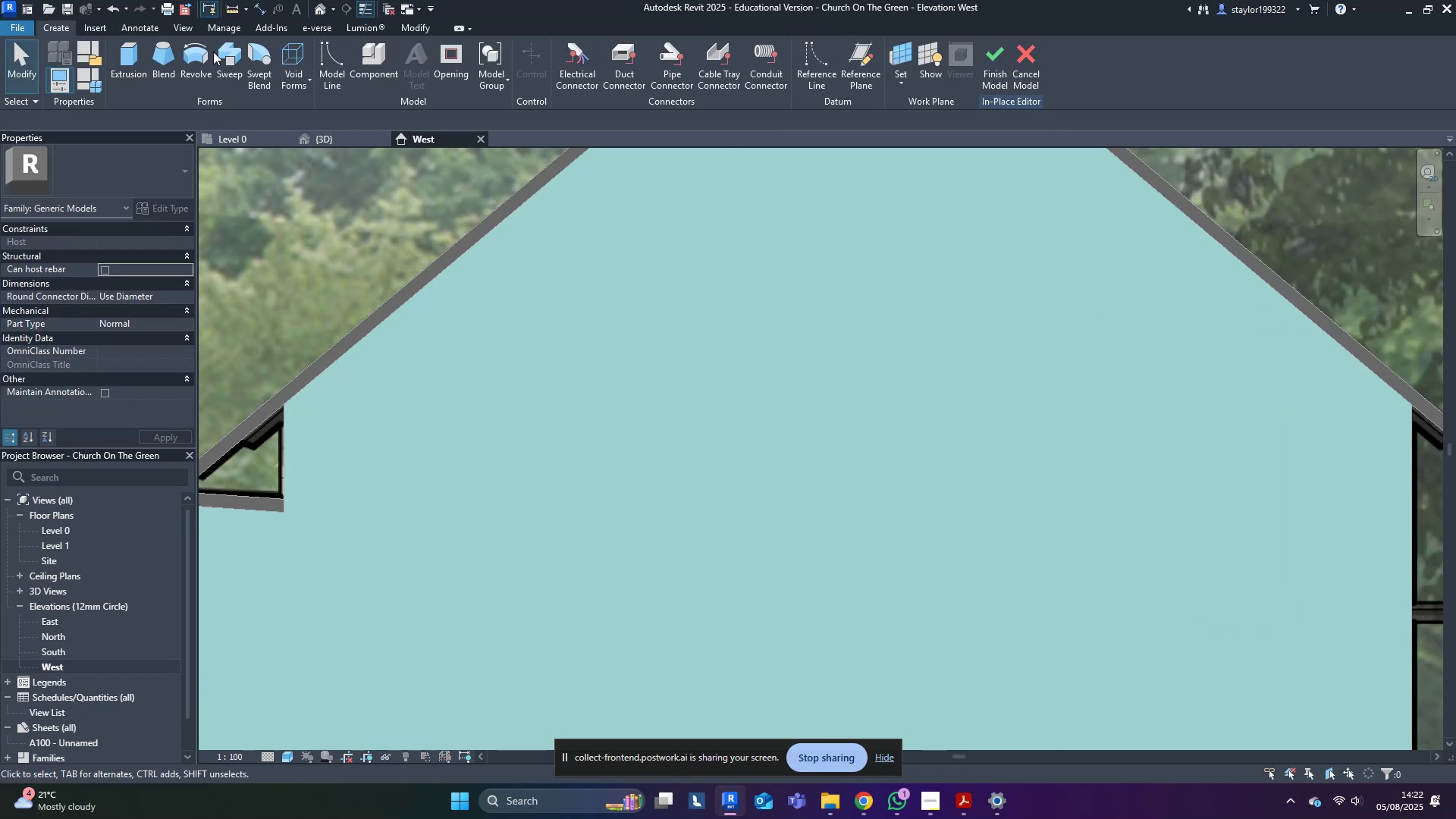 
left_click([234, 53])
 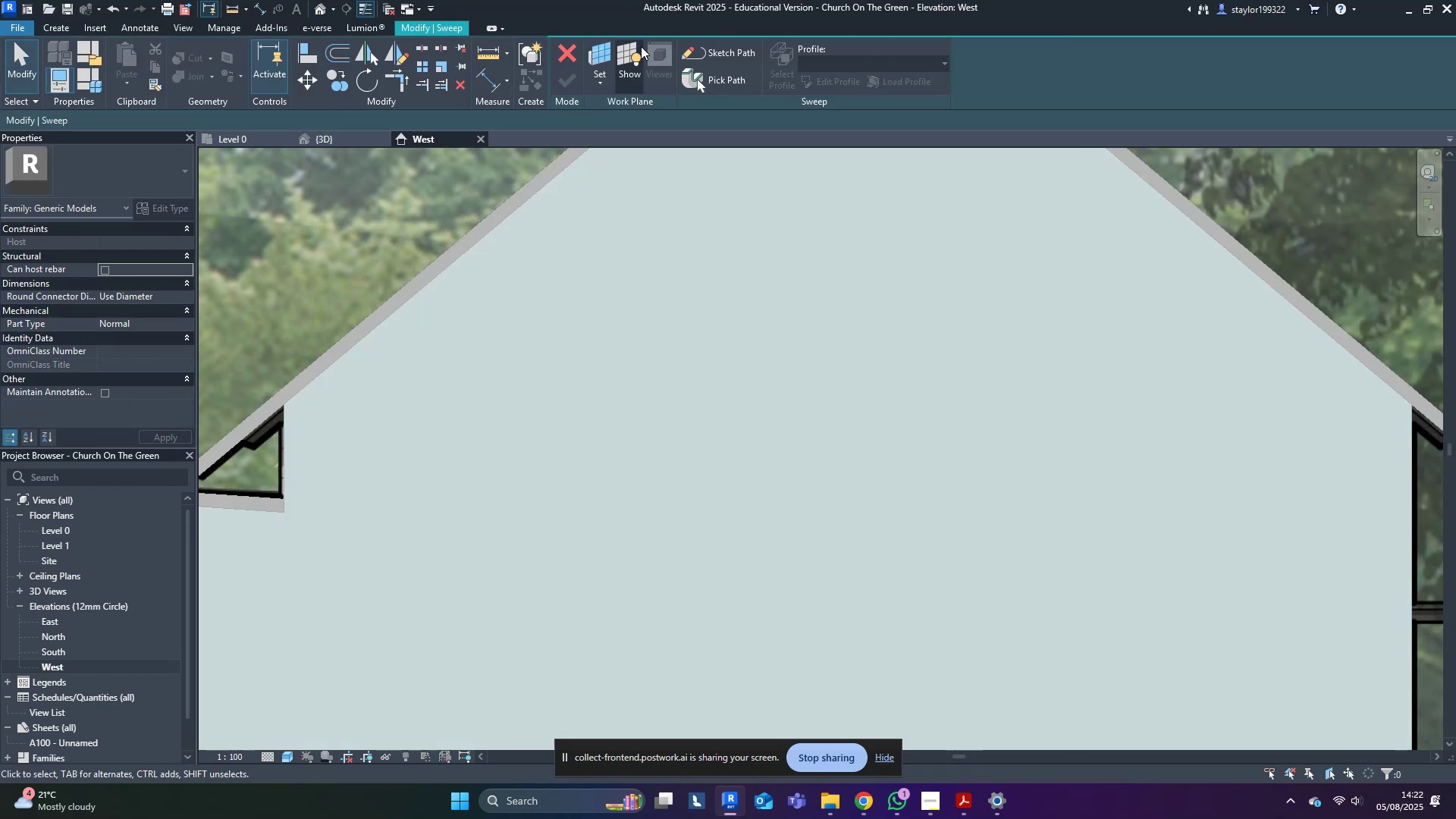 
left_click([590, 52])
 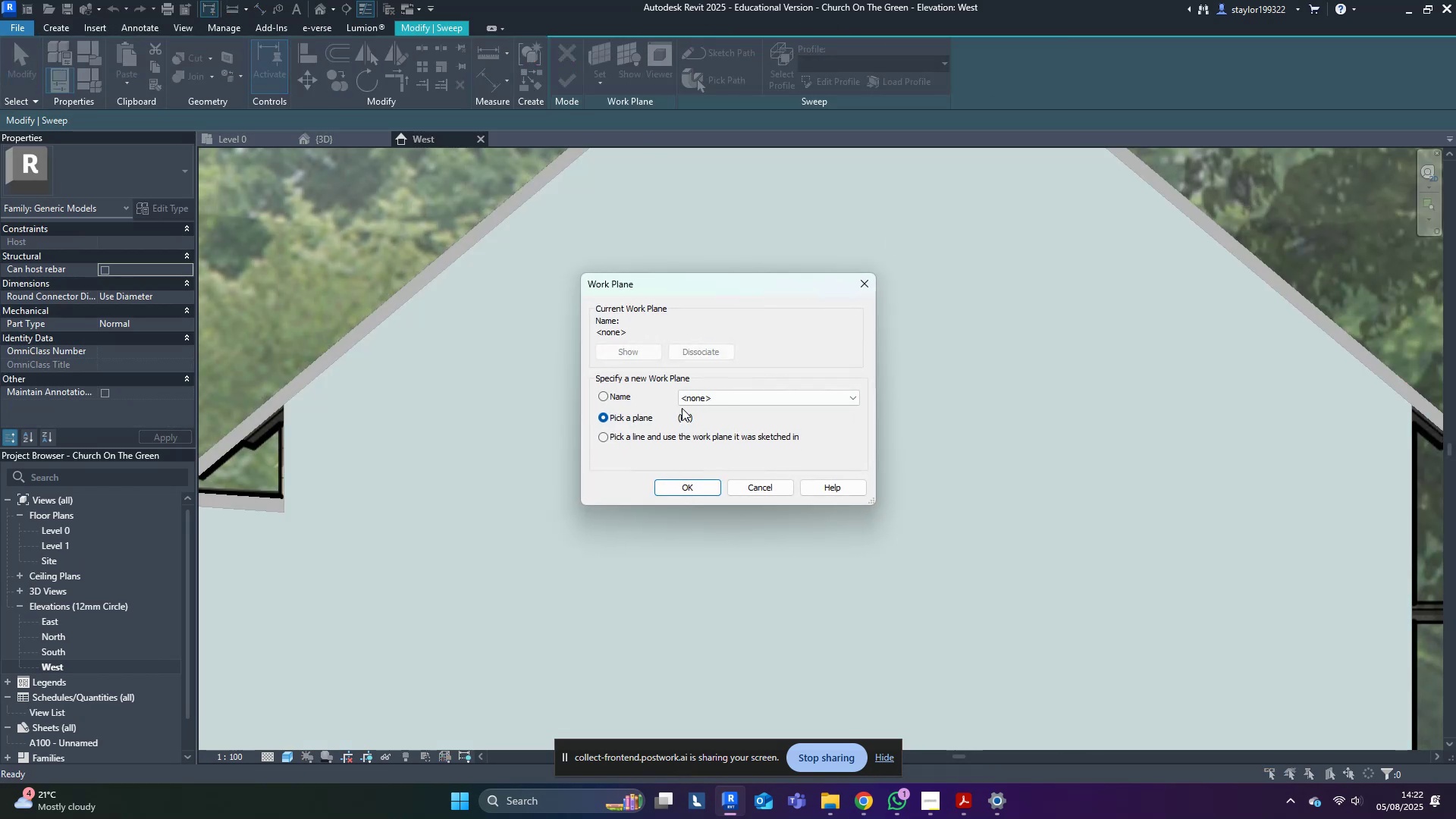 
left_click([617, 418])
 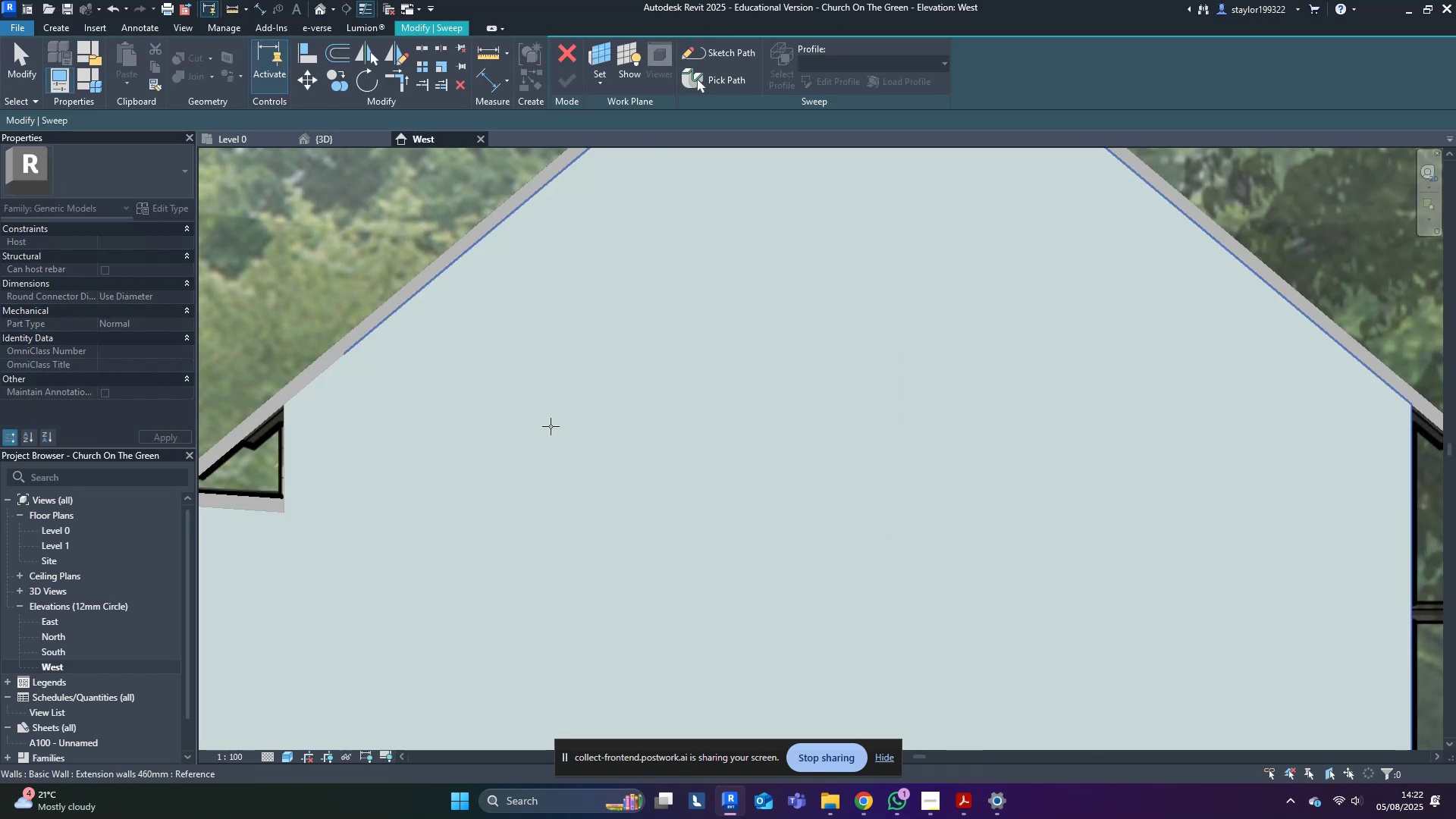 
left_click([615, 425])
 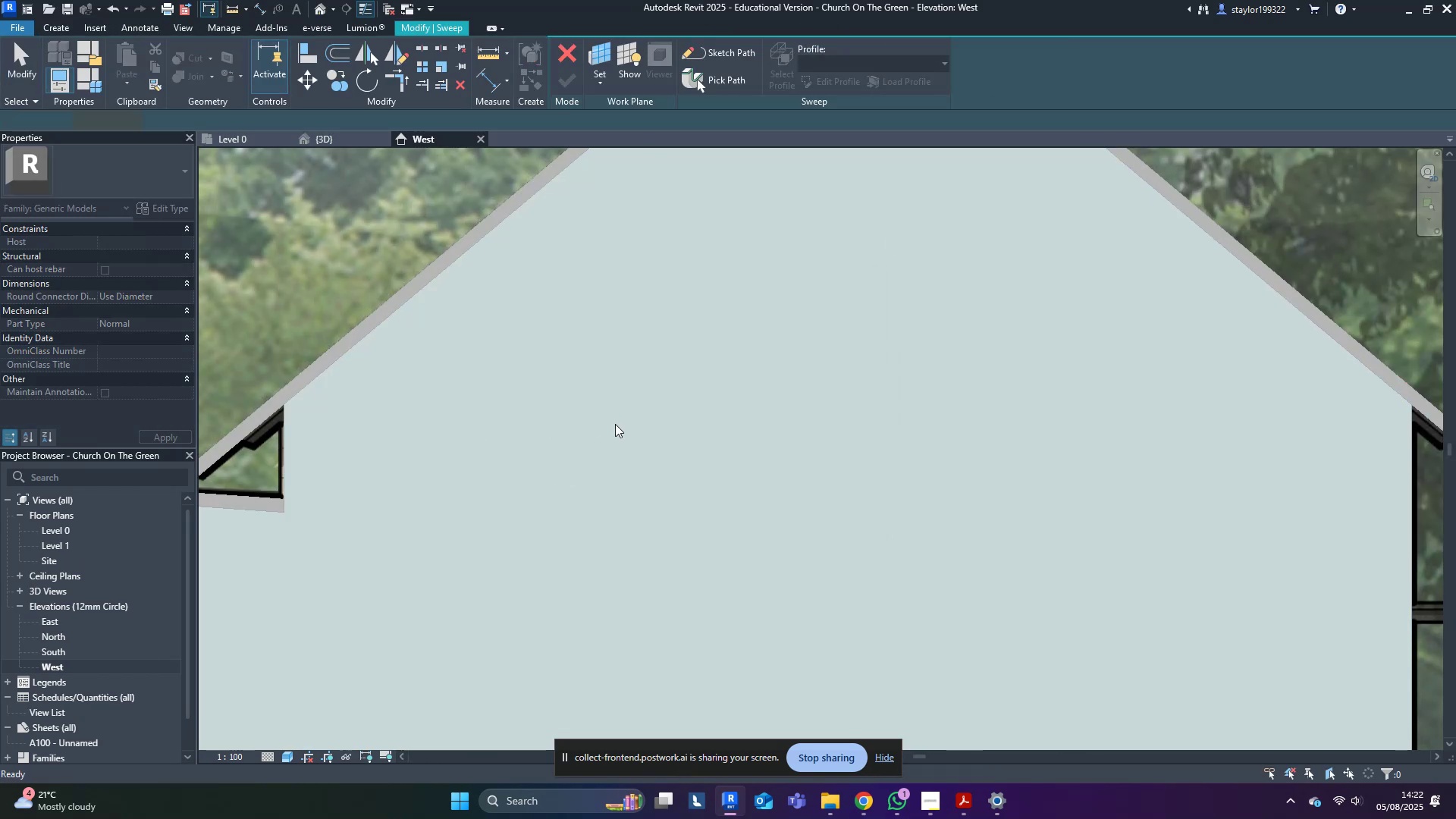 
scroll: coordinate [615, 424], scroll_direction: down, amount: 2.0
 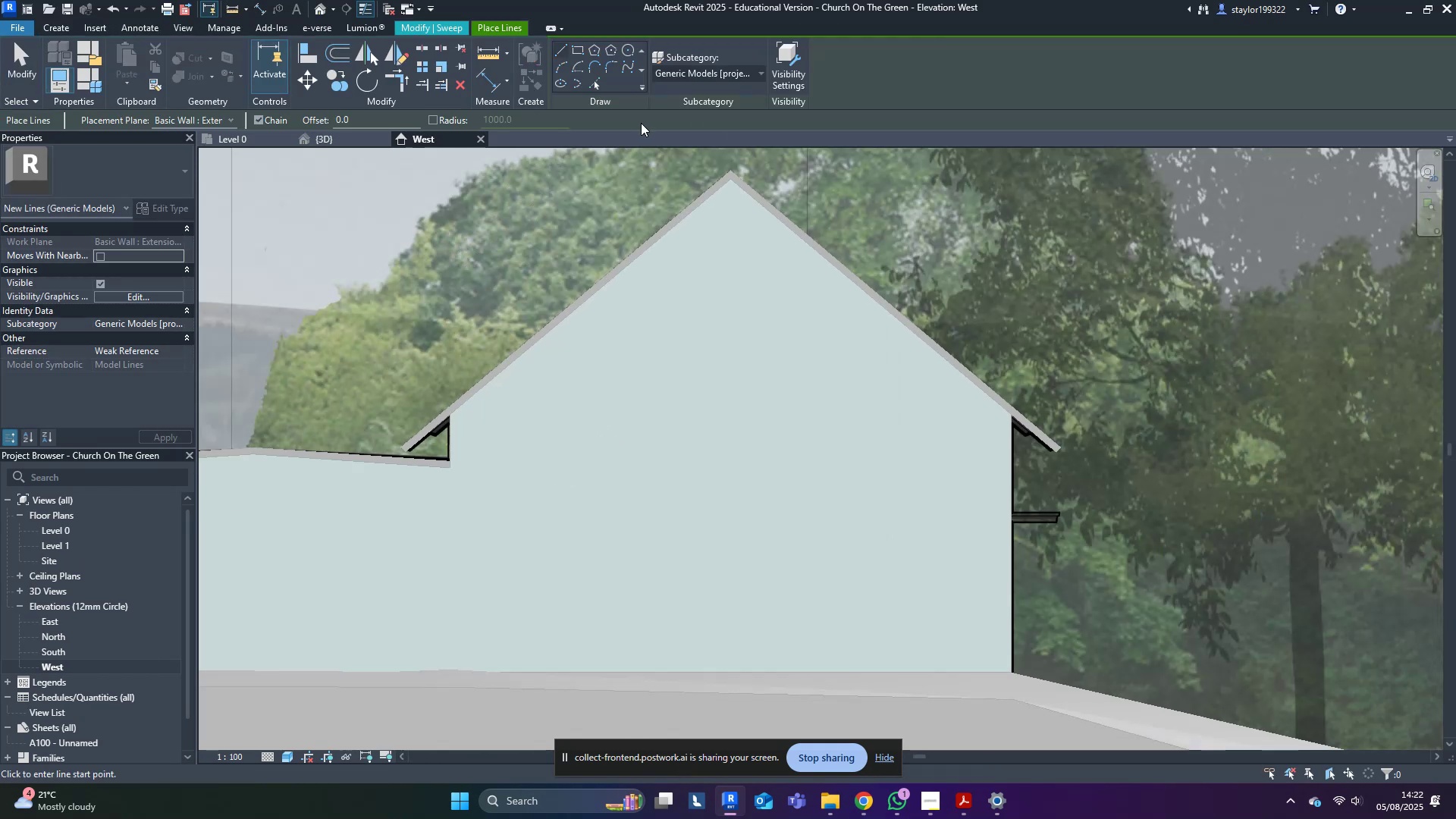 
type(wfsd)
 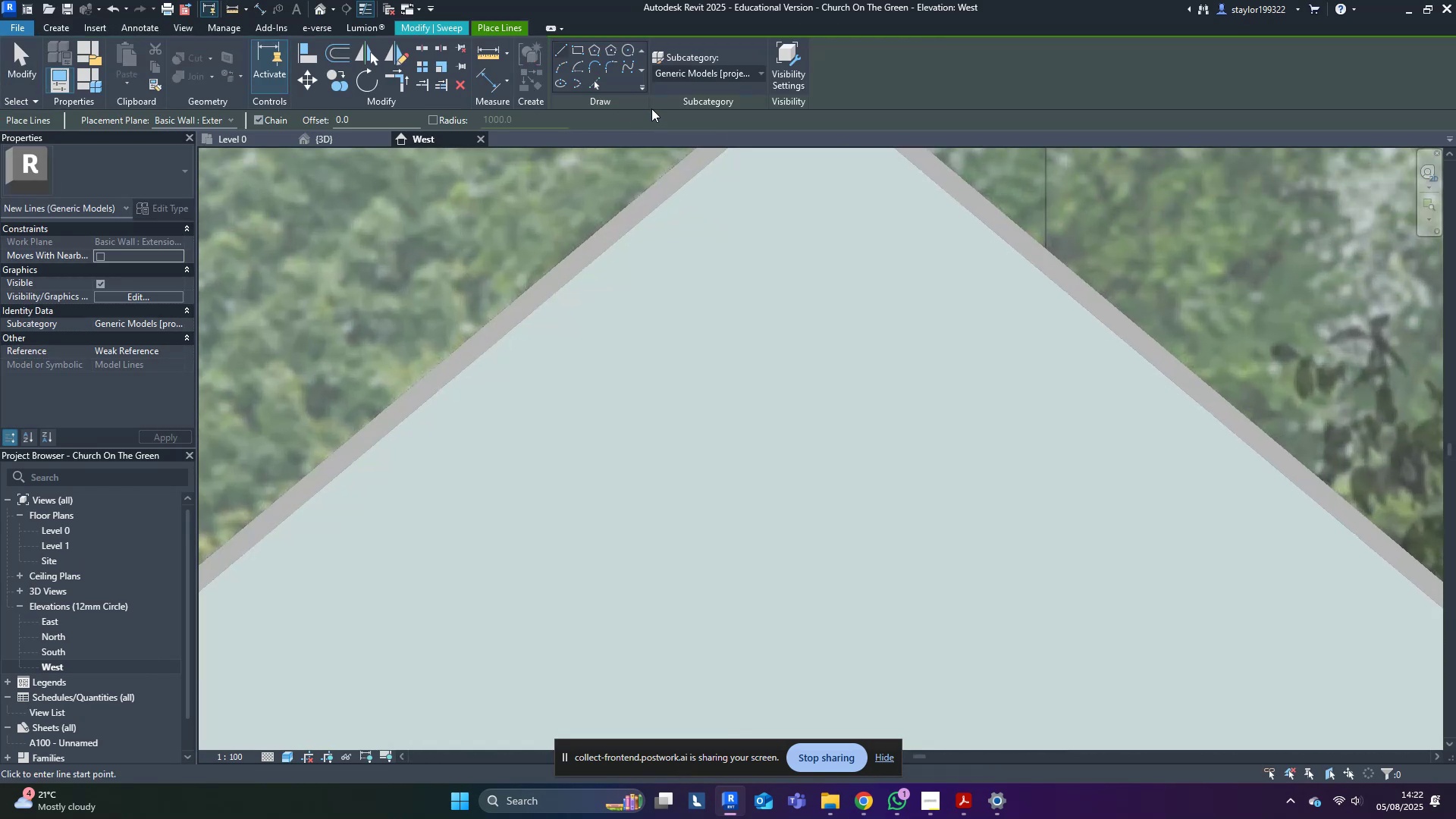 
scroll: coordinate [698, 214], scroll_direction: up, amount: 8.0
 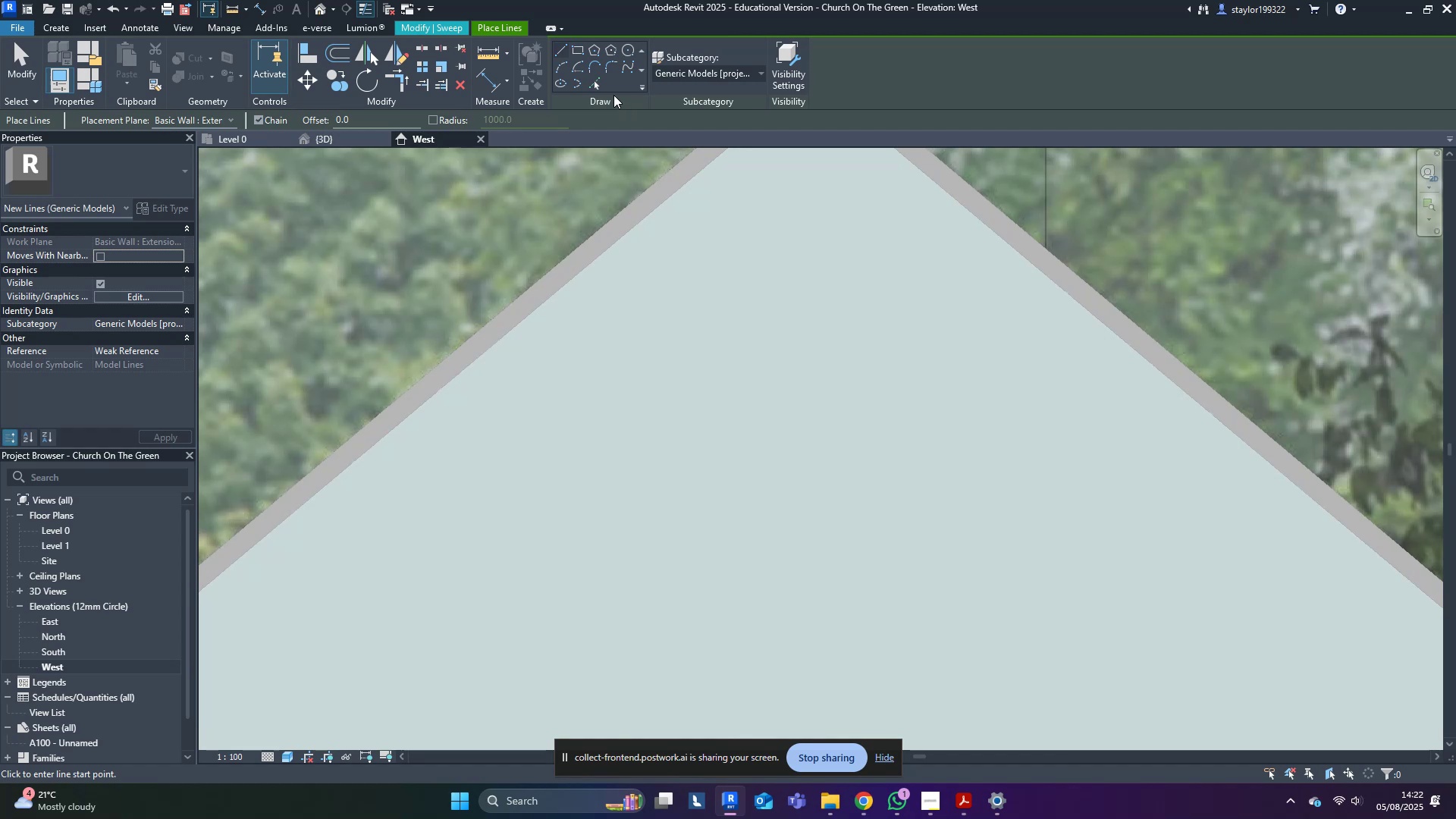 
left_click([595, 82])
 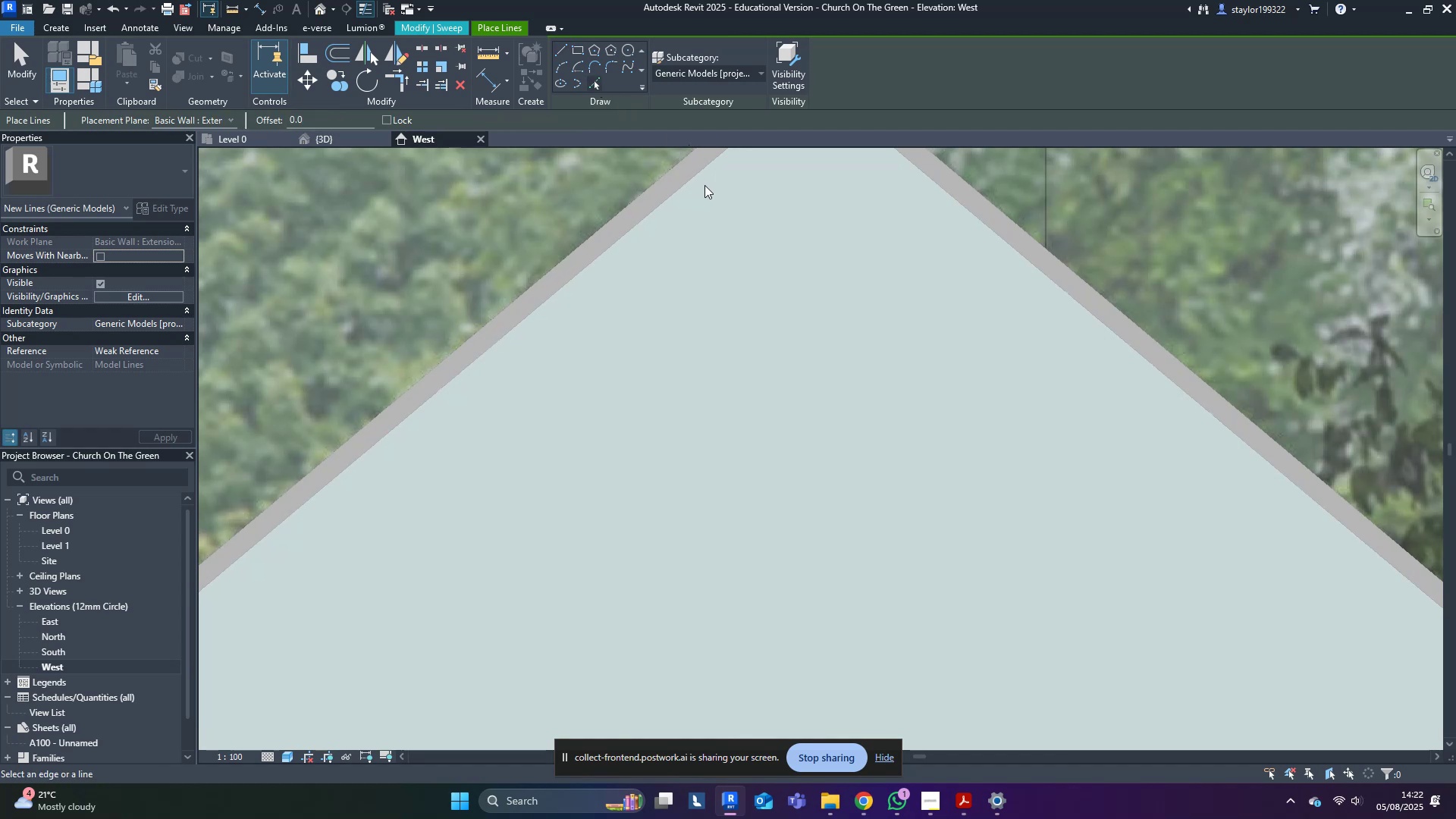 
left_click([698, 180])
 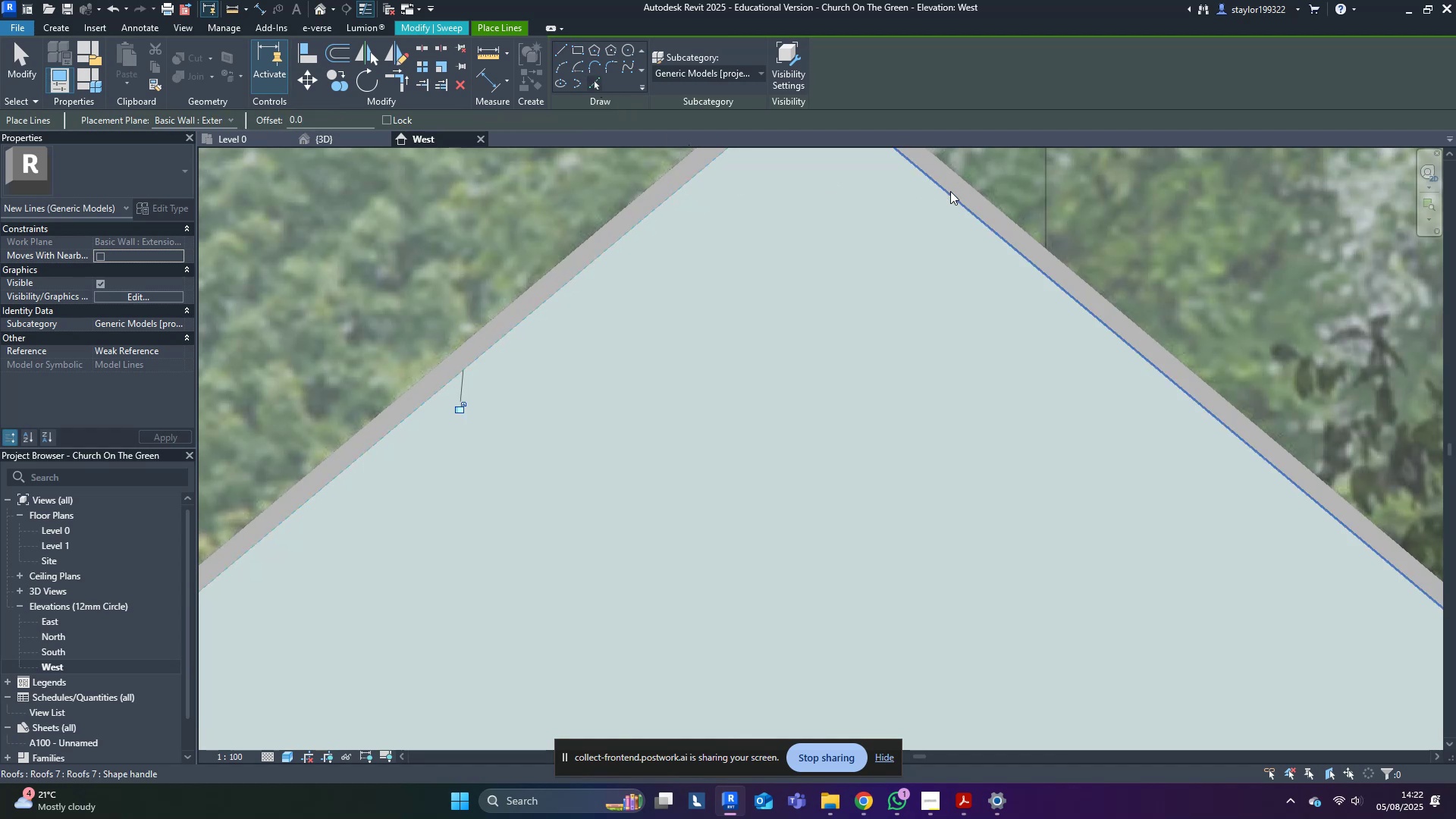 
left_click([947, 196])
 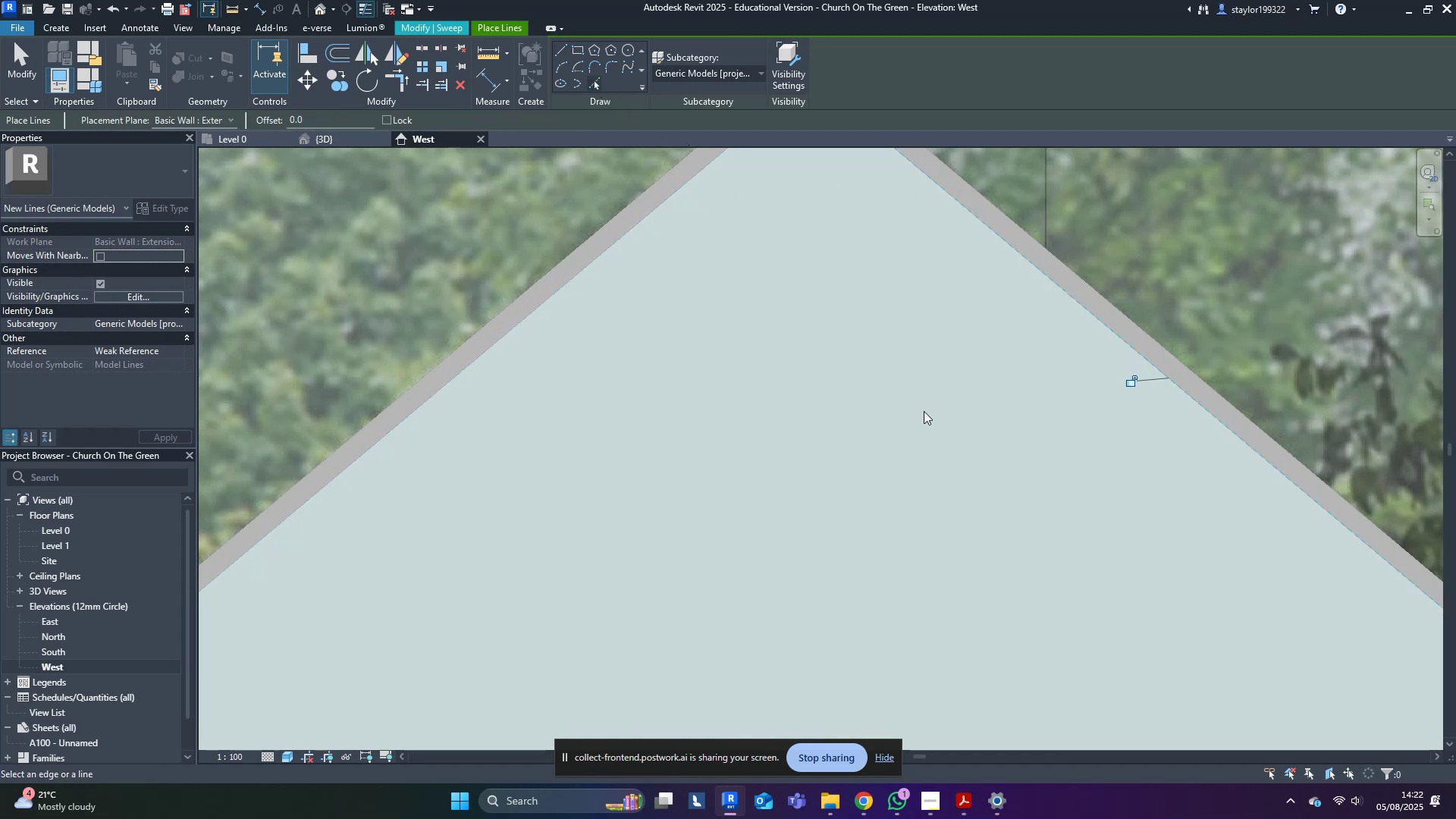 
scroll: coordinate [876, 469], scroll_direction: down, amount: 5.0
 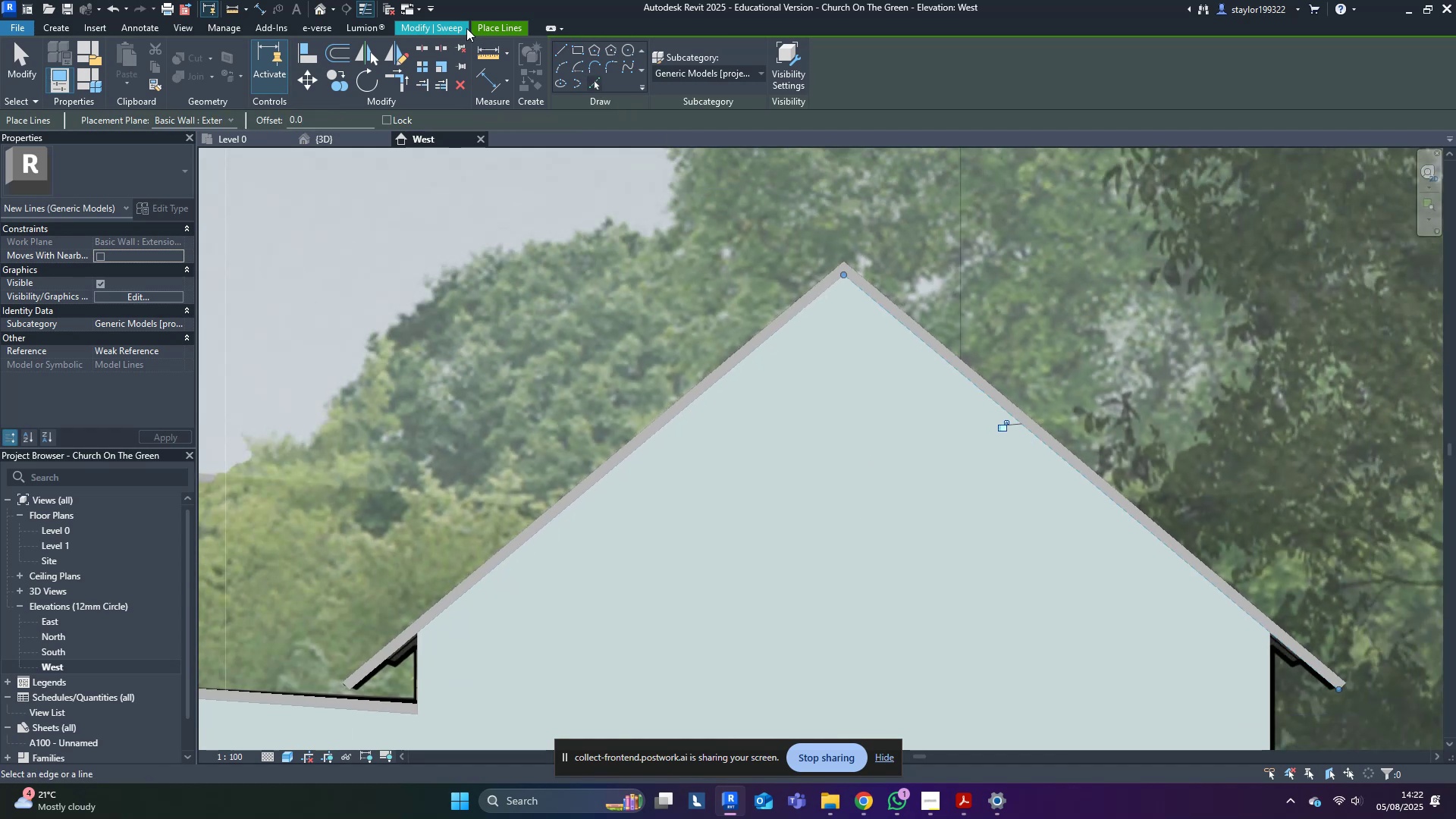 
left_click([437, 27])
 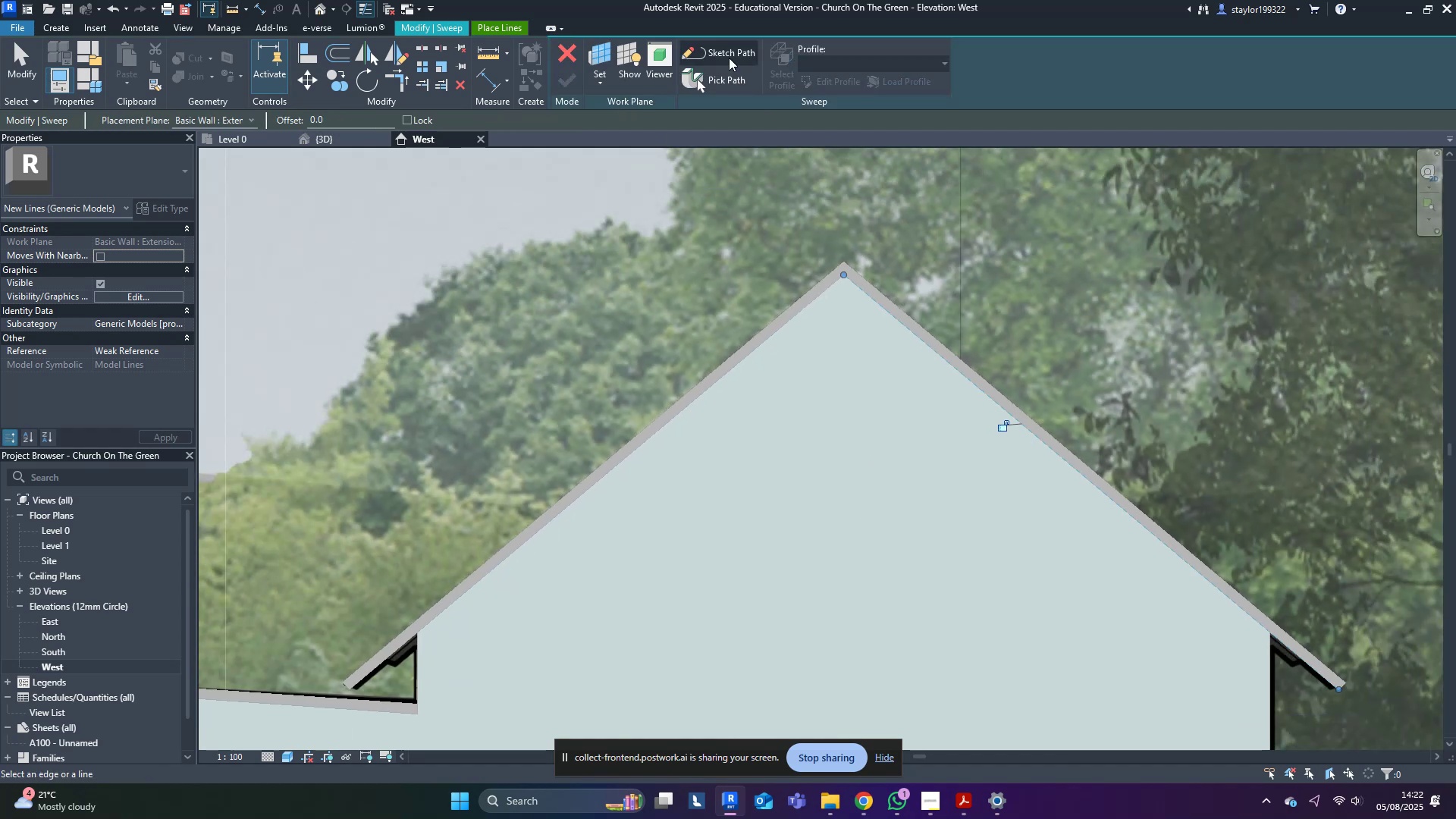 
left_click([730, 58])
 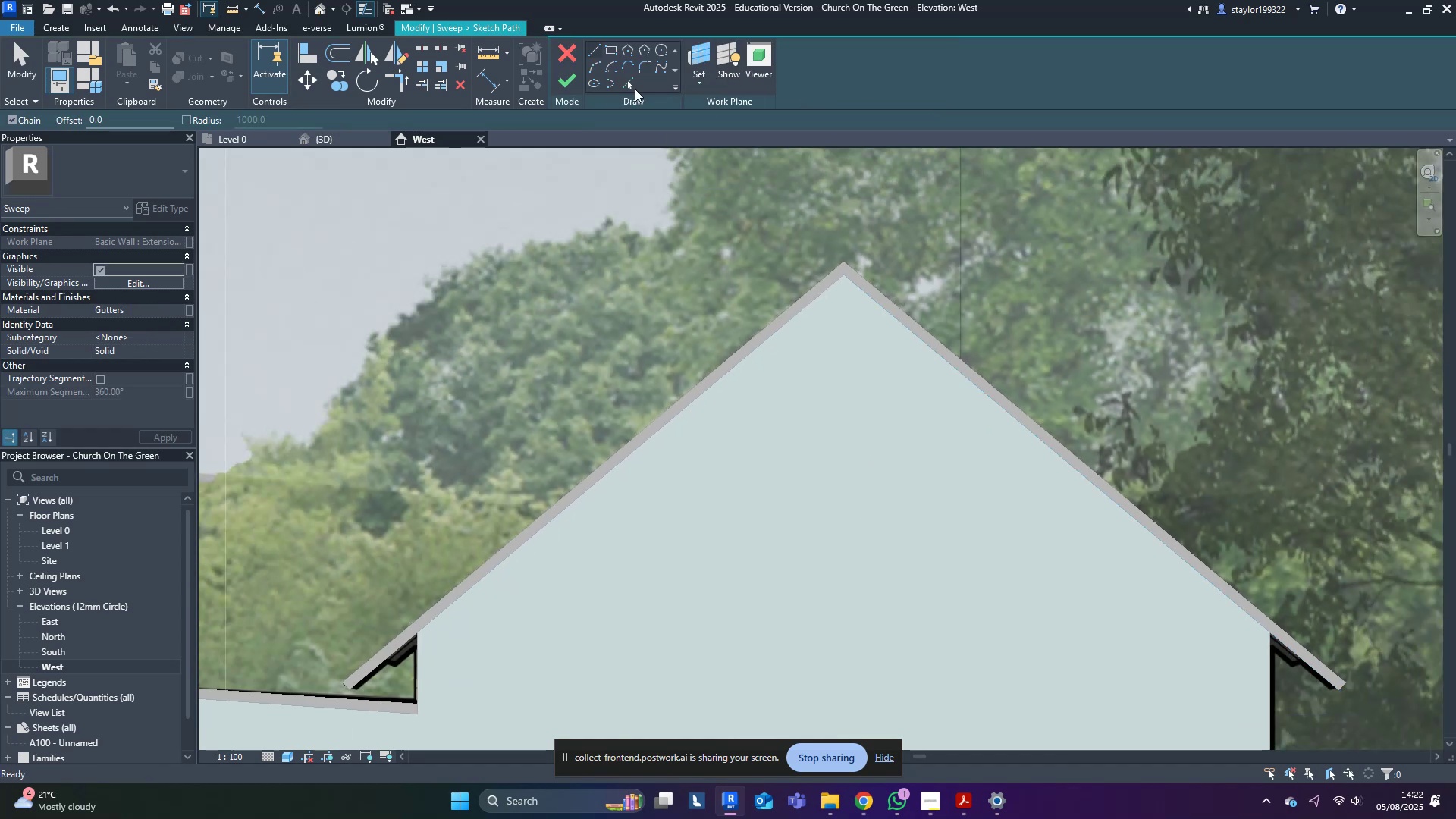 
left_click([622, 84])
 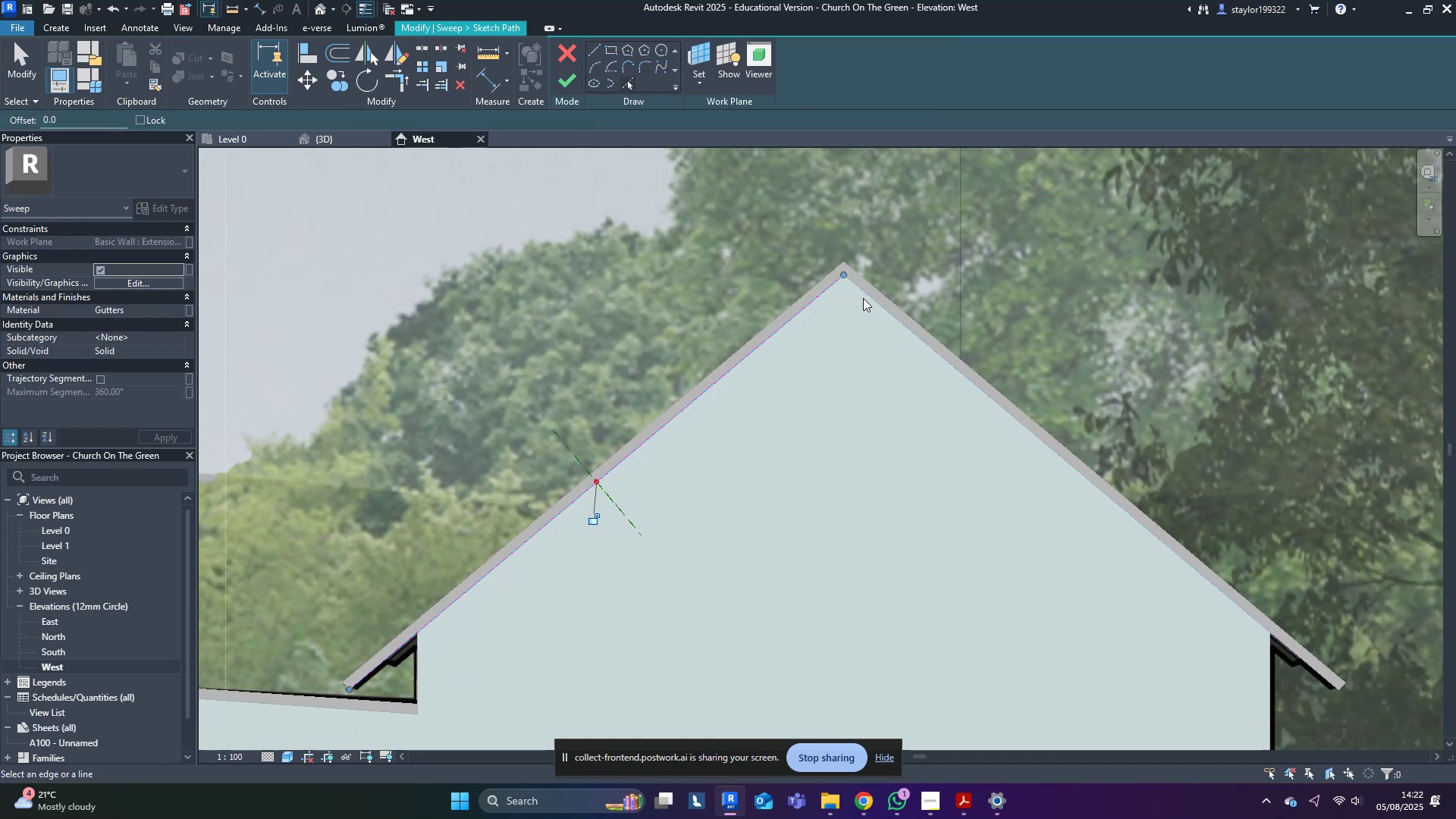 
double_click([872, 300])
 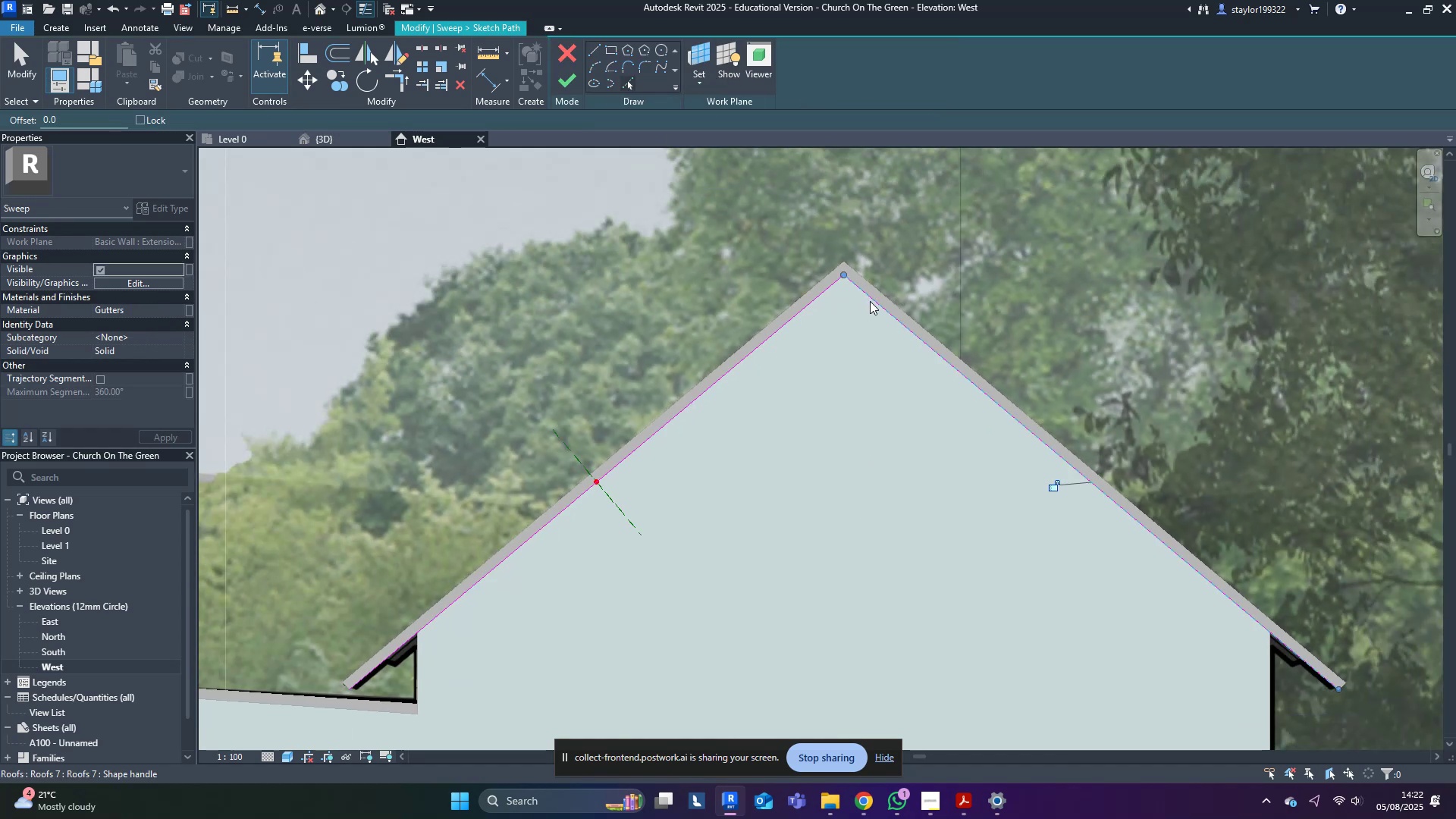 
type(wf)
 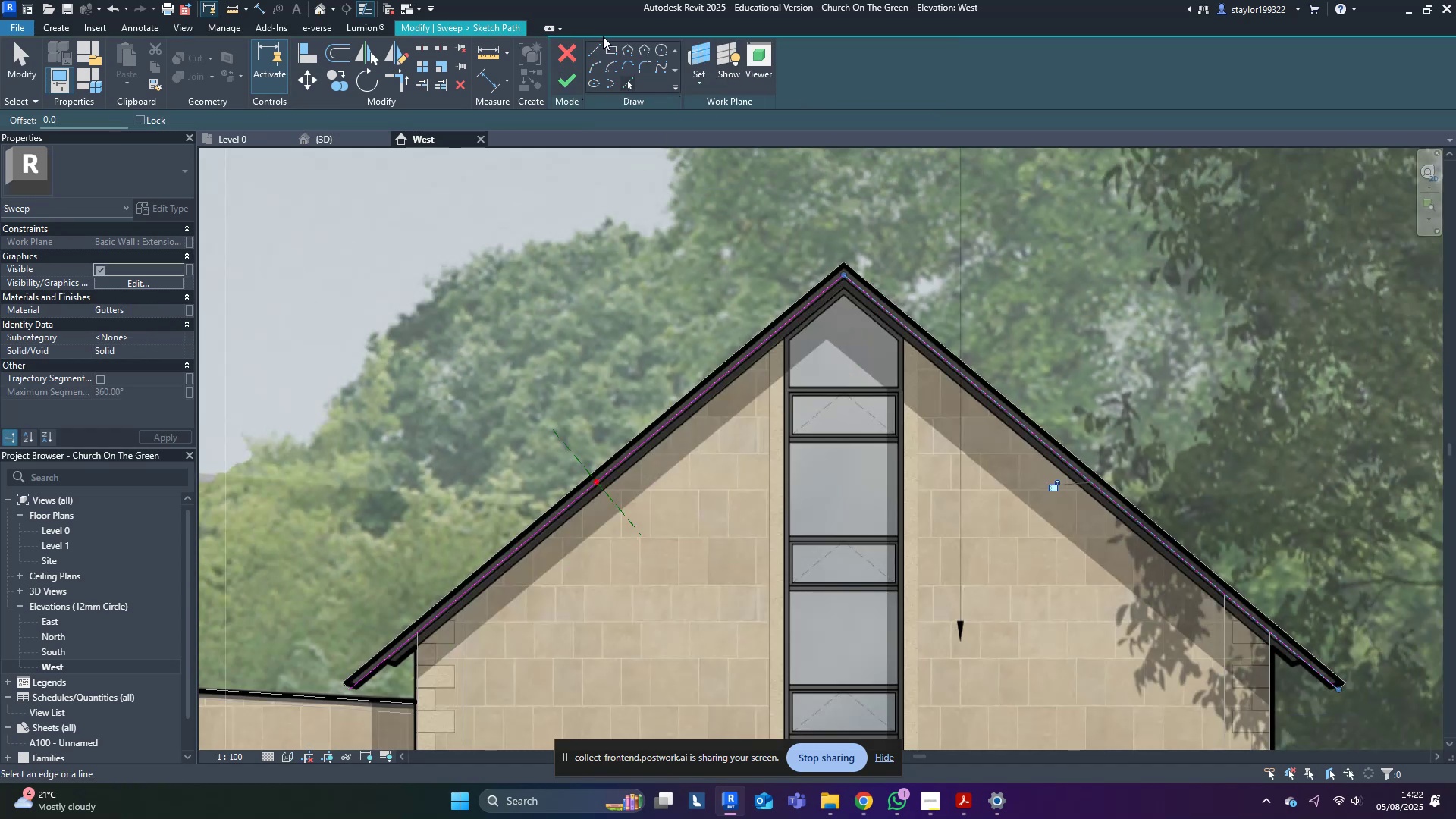 
left_click([598, 45])
 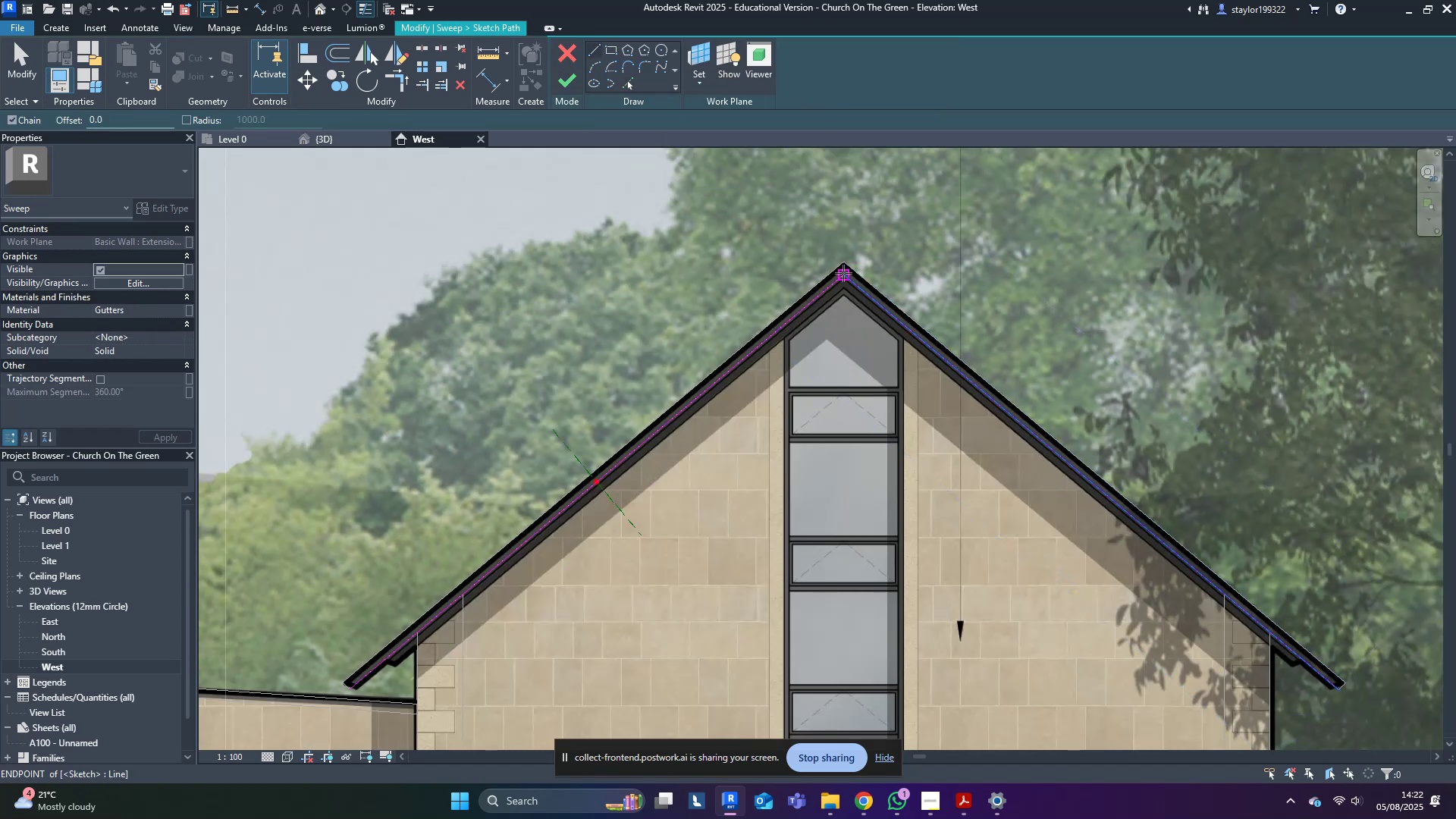 
left_click([846, 271])
 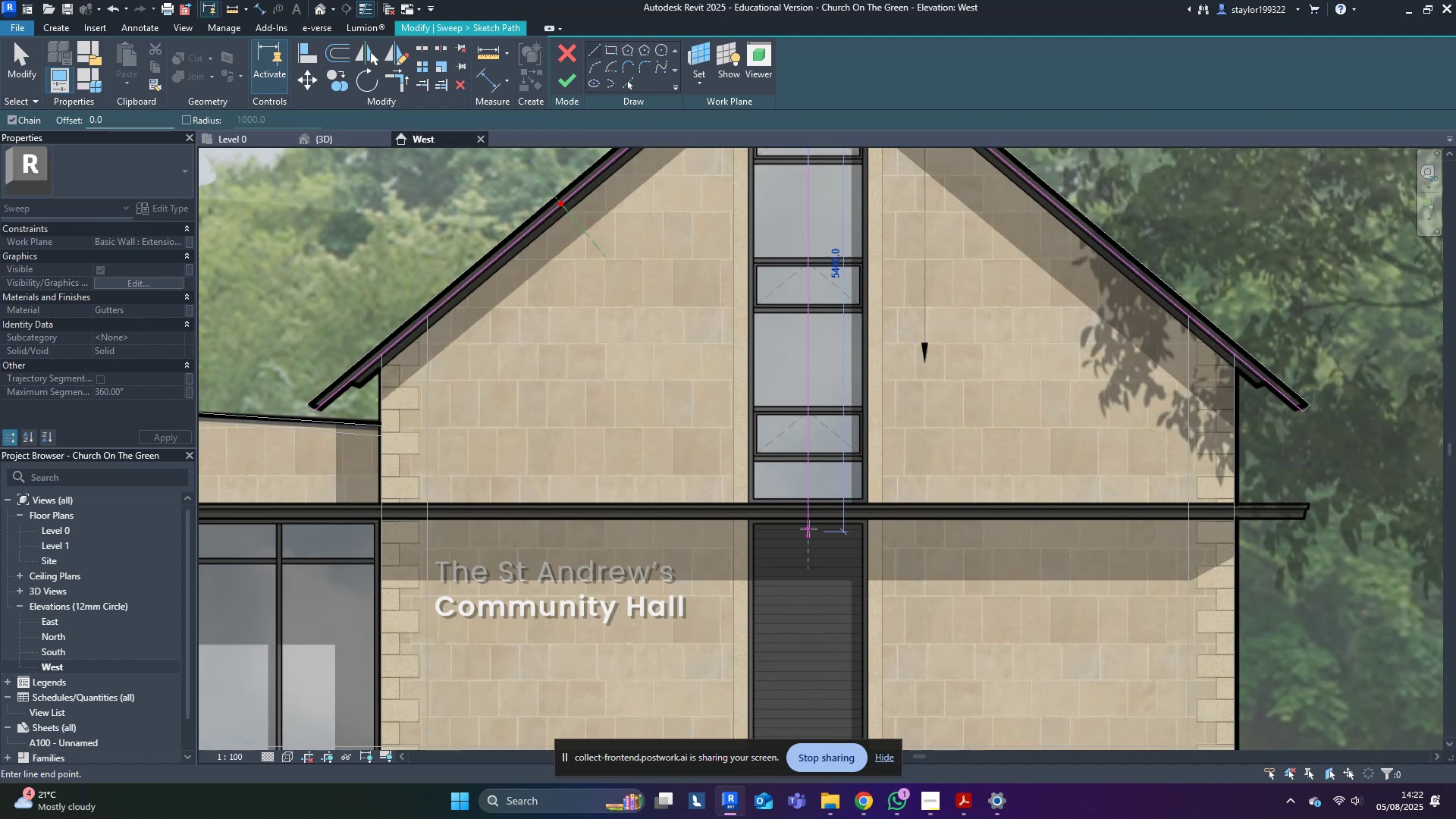 
scroll: coordinate [802, 498], scroll_direction: up, amount: 4.0
 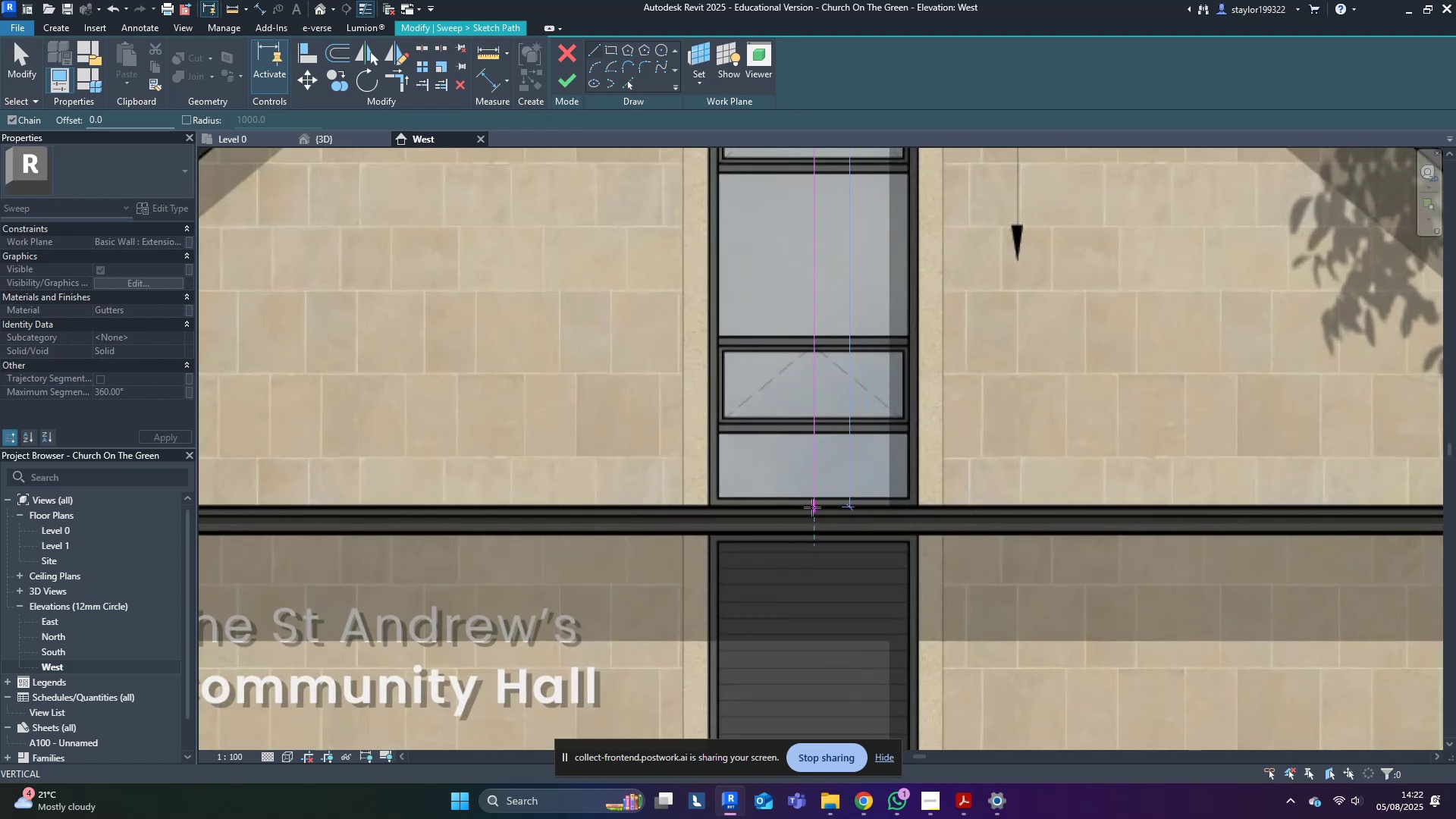 
left_click([812, 507])
 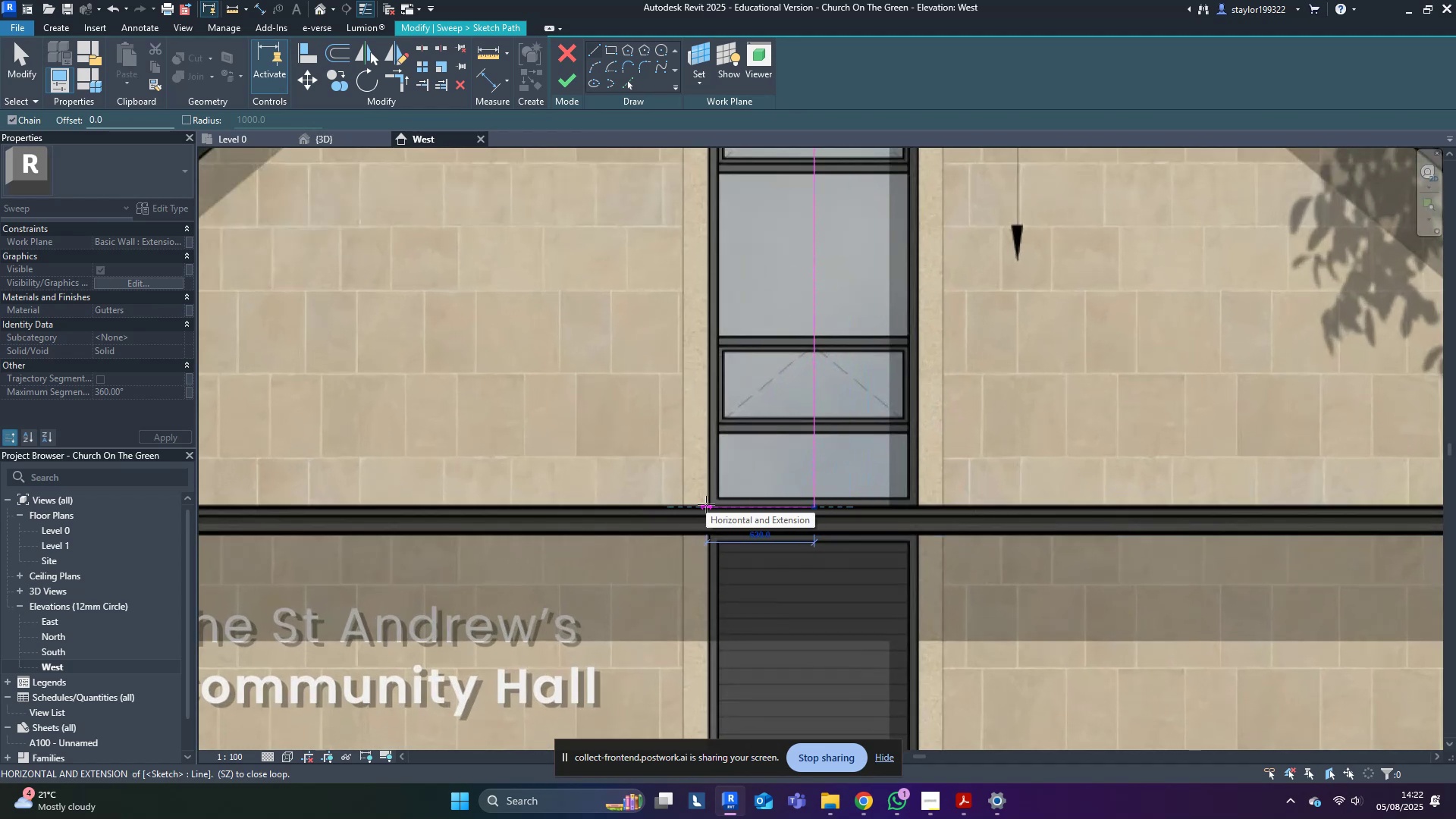 
left_click([706, 504])
 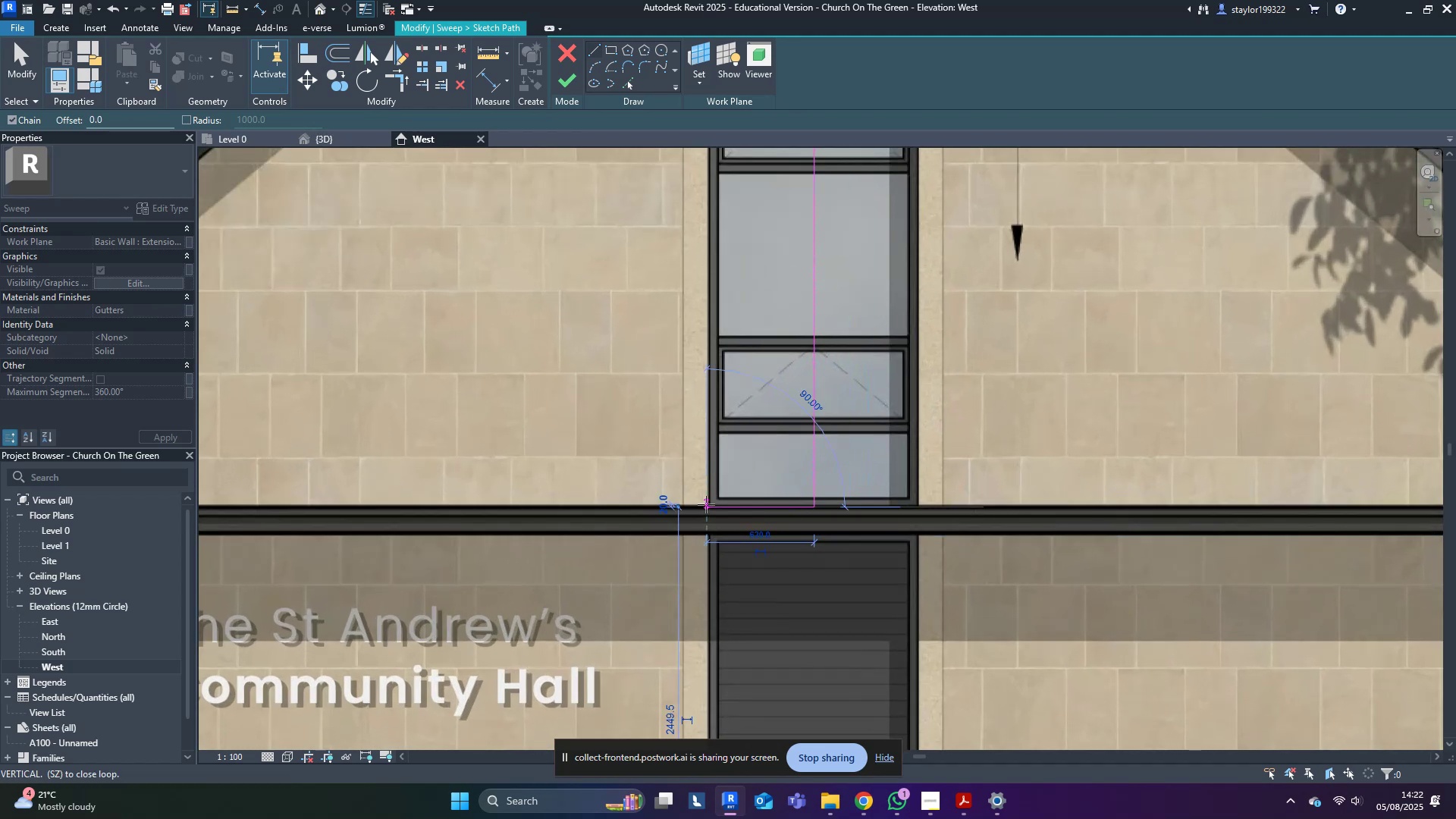 
key(Escape)
 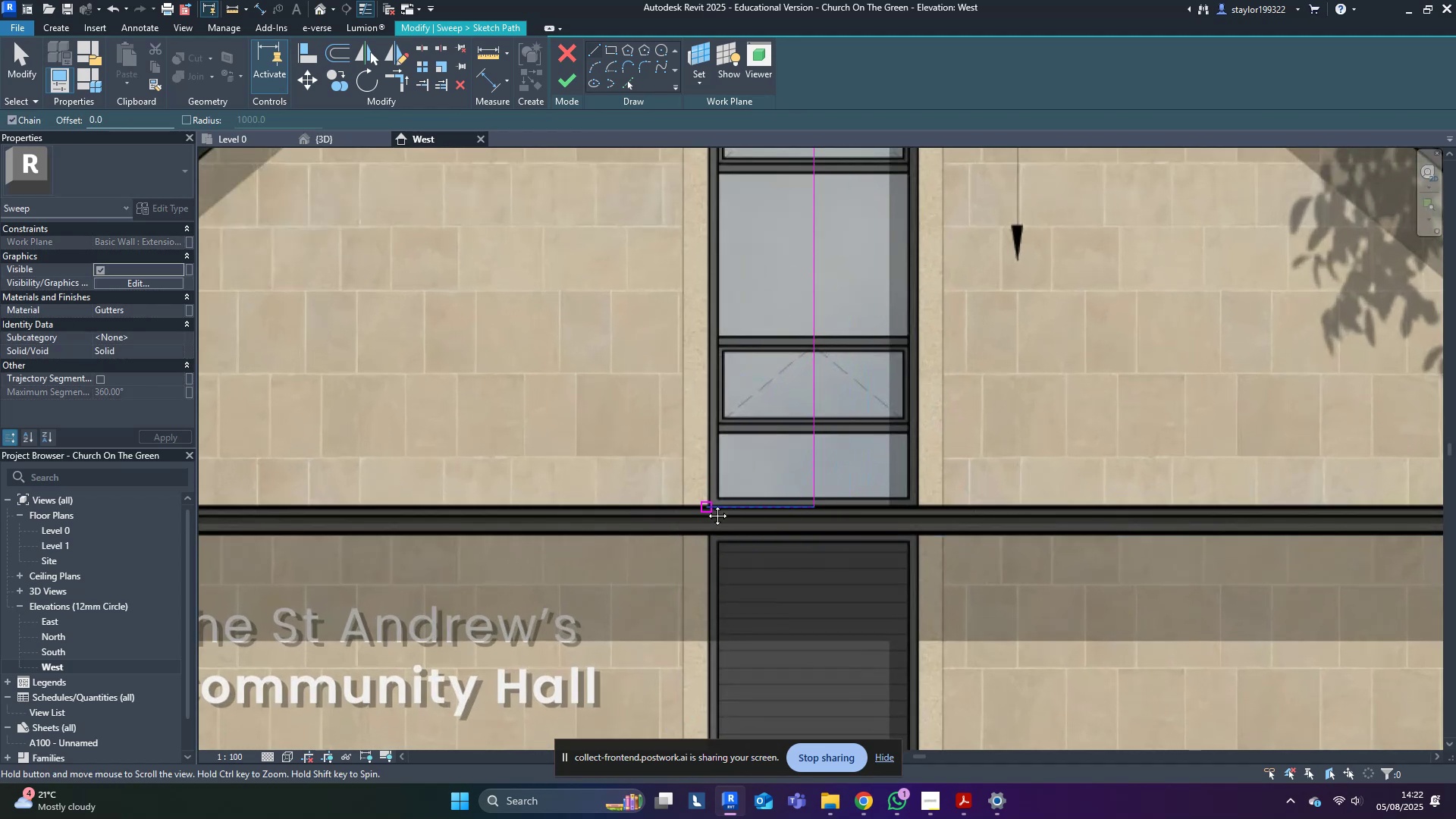 
middle_click([706, 504])
 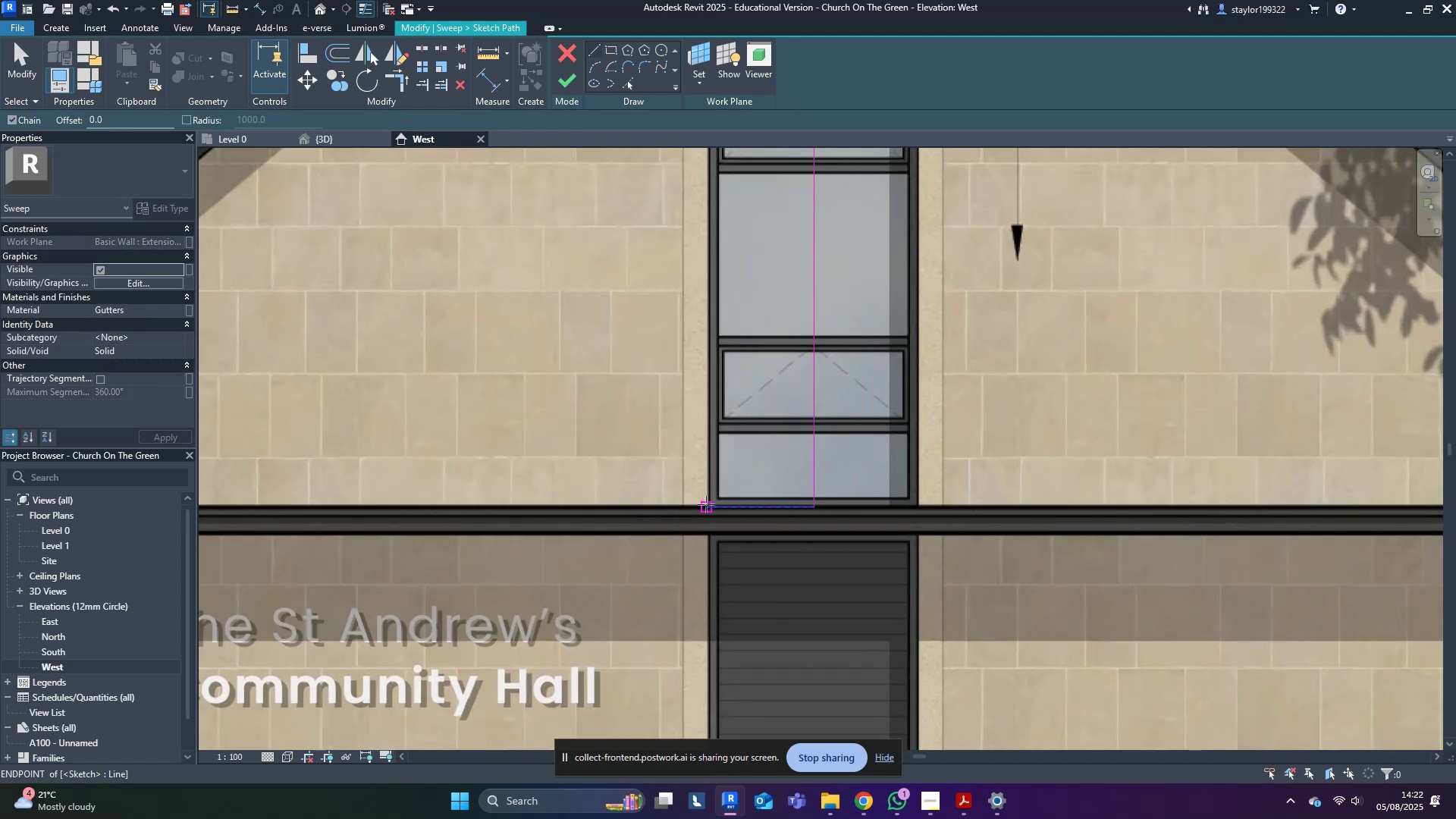 
type(mddm)
 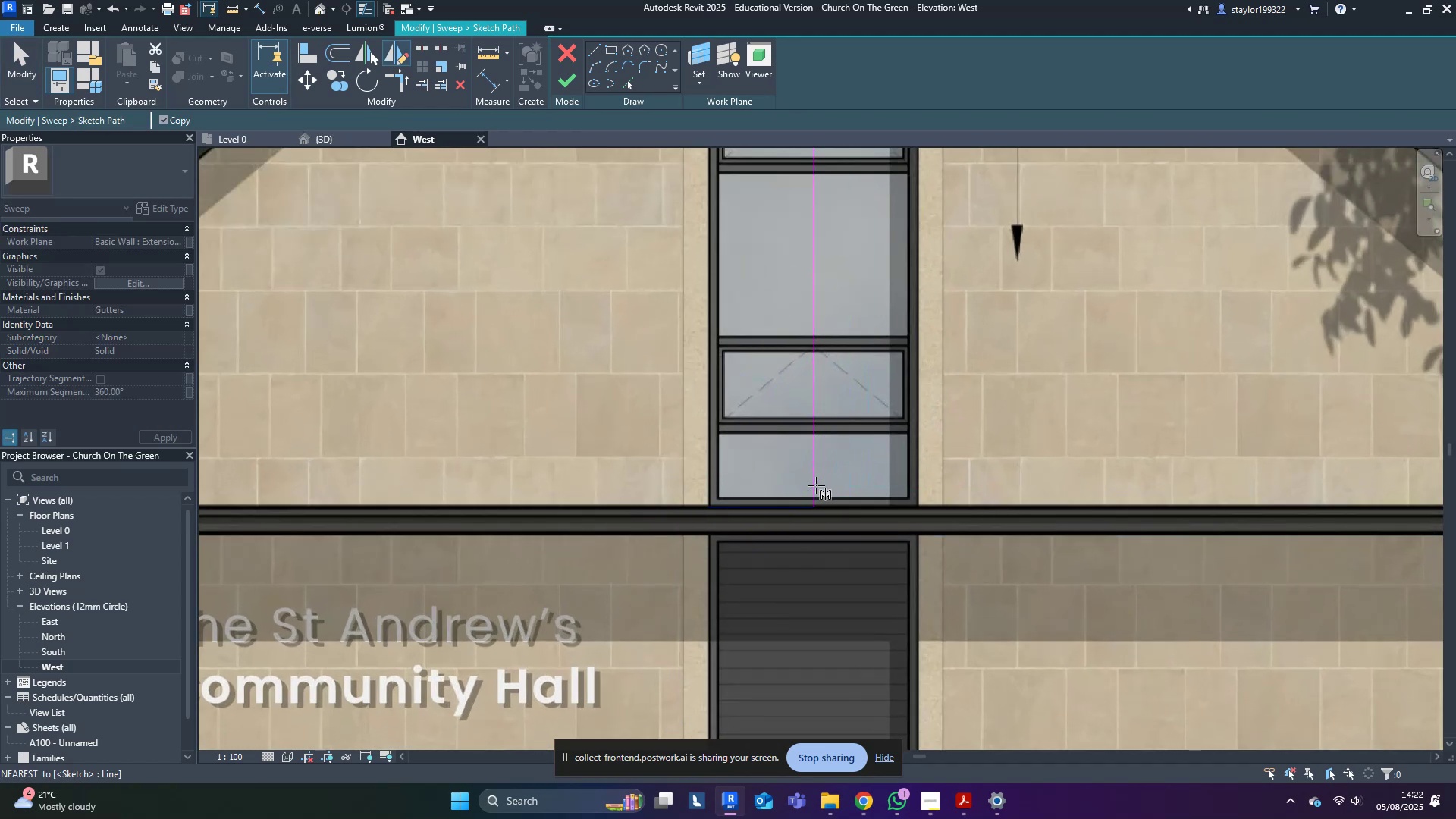 
left_click_drag(start_coordinate=[726, 468], to_coordinate=[667, 563])
 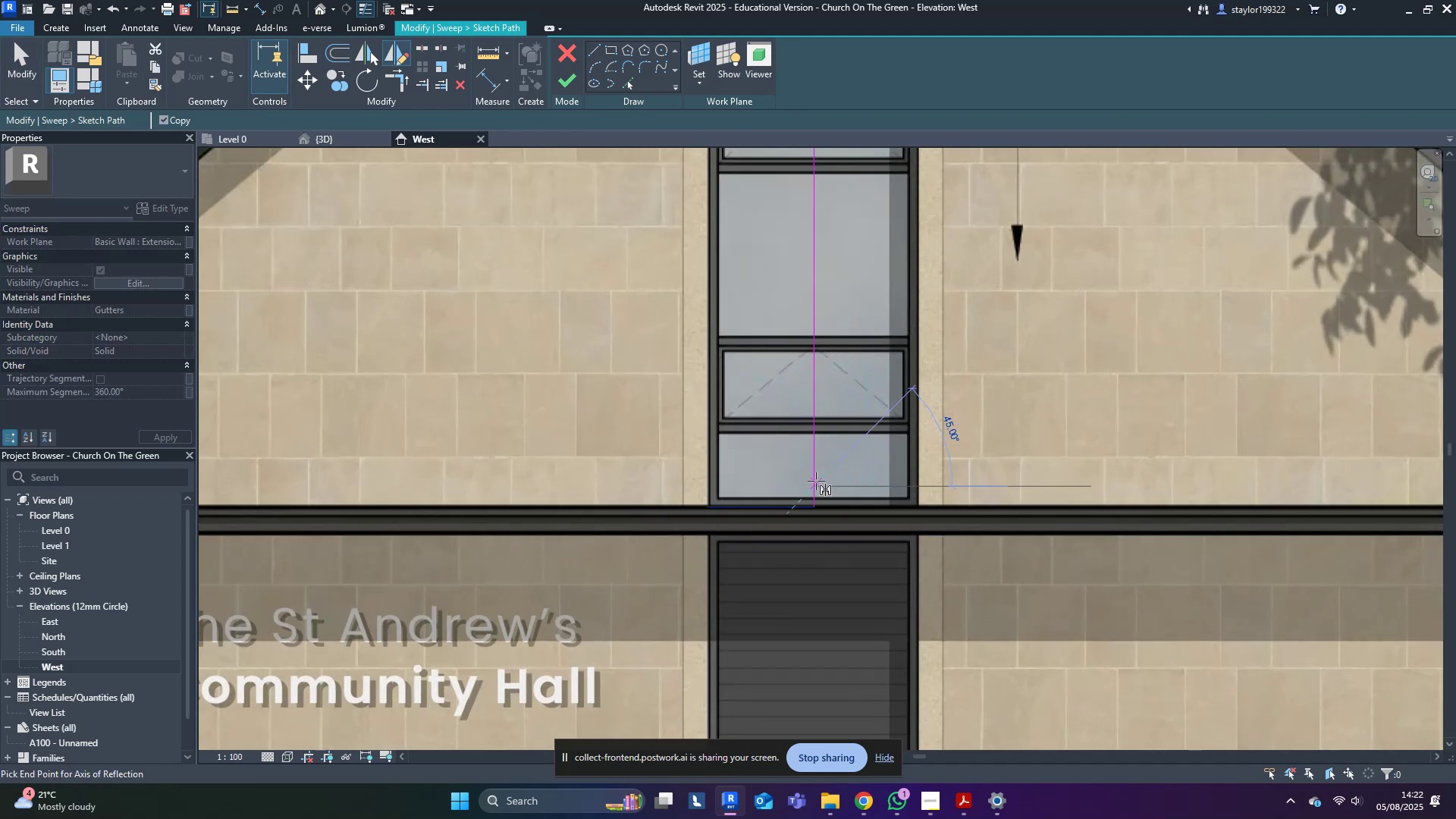 
double_click([813, 435])
 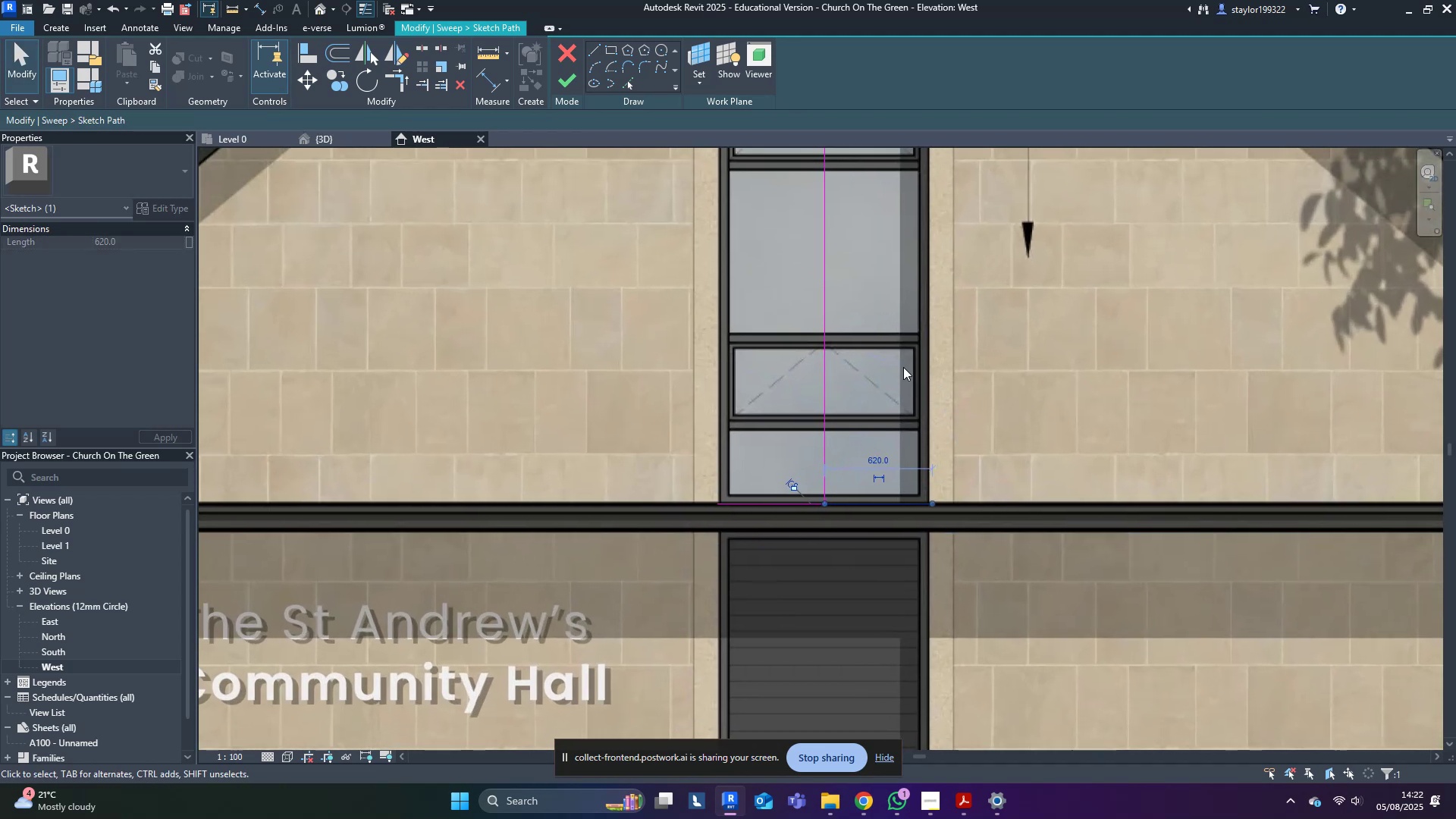 
left_click_drag(start_coordinate=[1025, 523], to_coordinate=[1025, 513])
 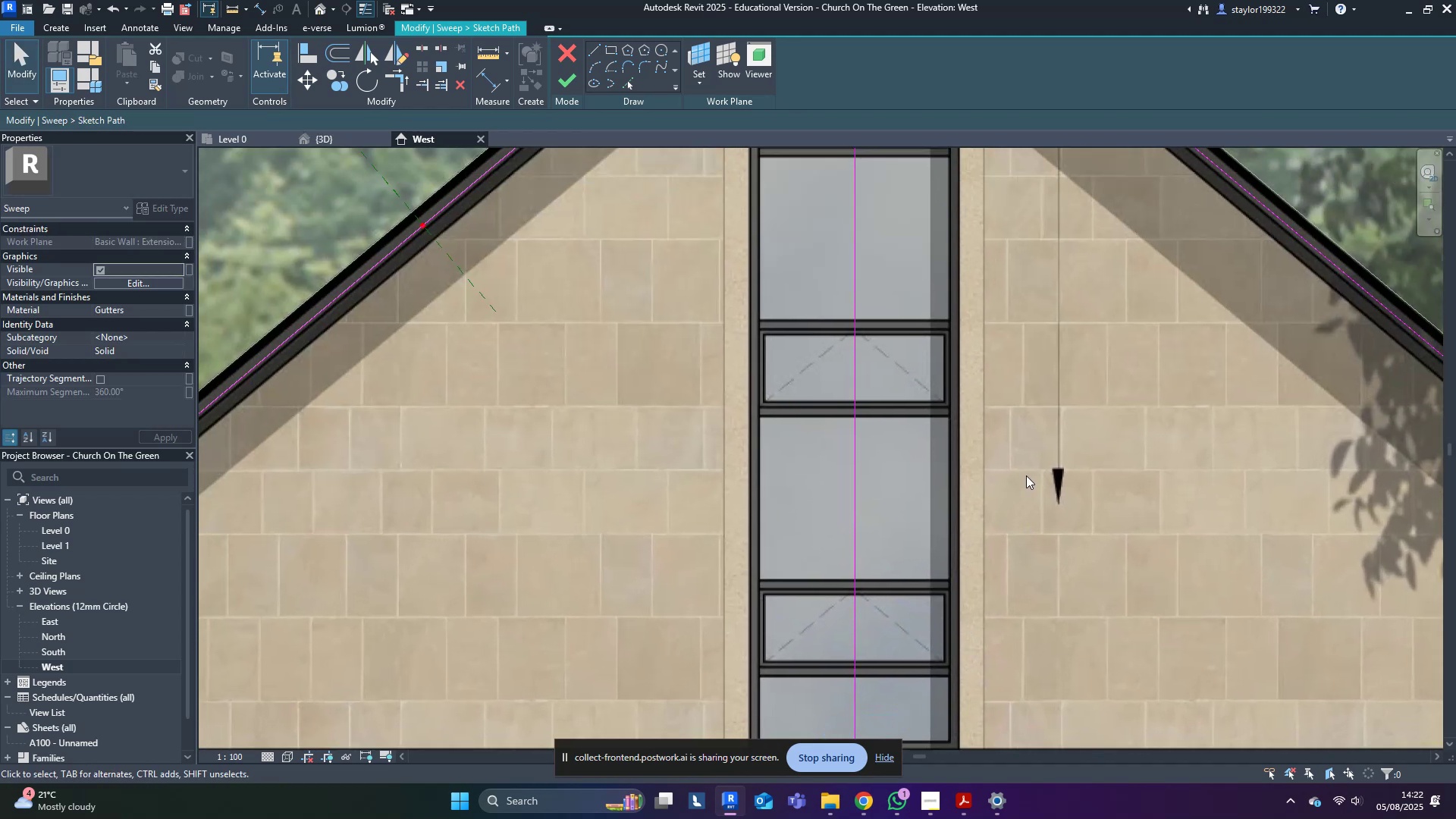 
scroll: coordinate [1026, 475], scroll_direction: down, amount: 6.0
 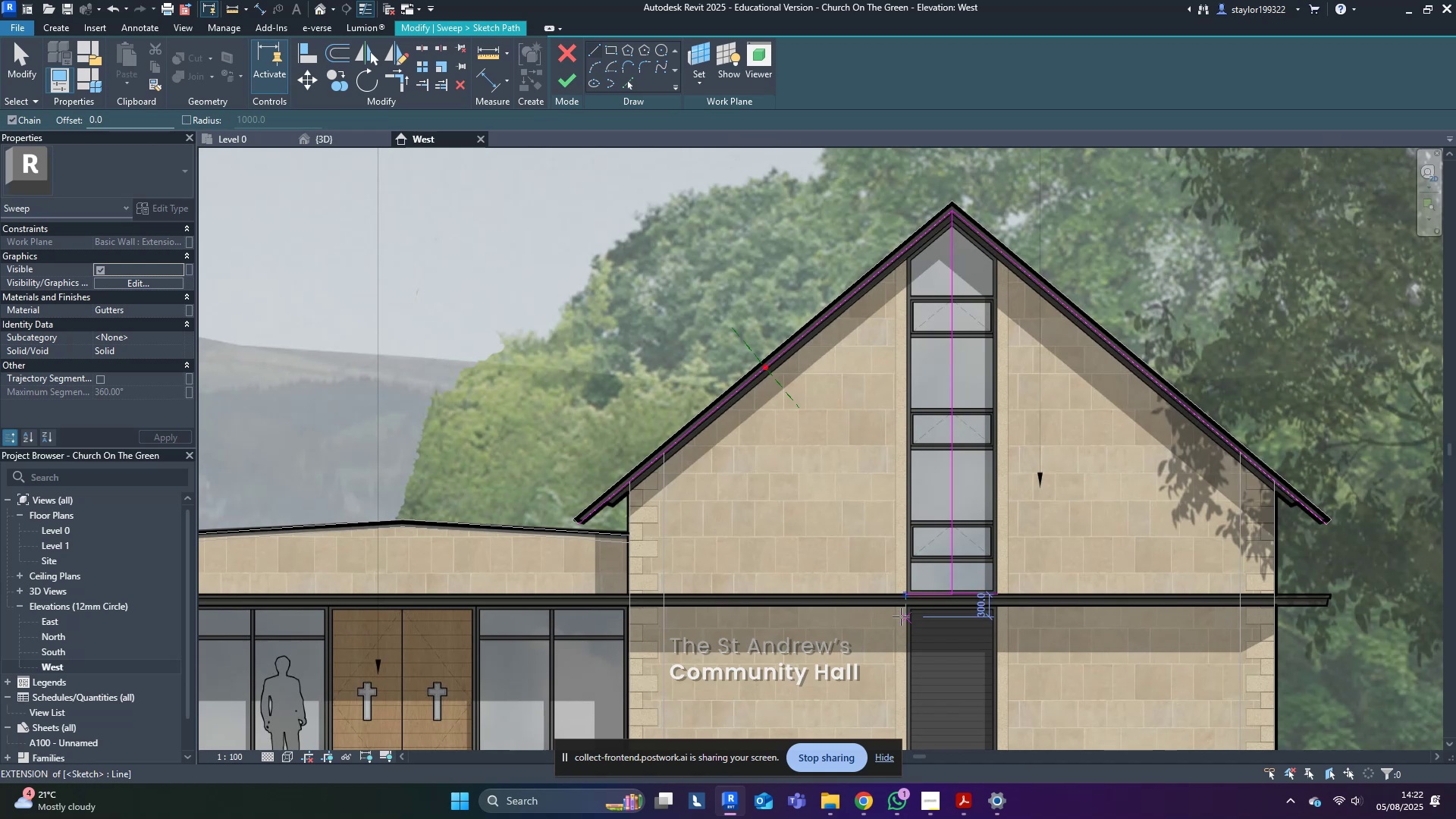 
left_click([902, 600])
 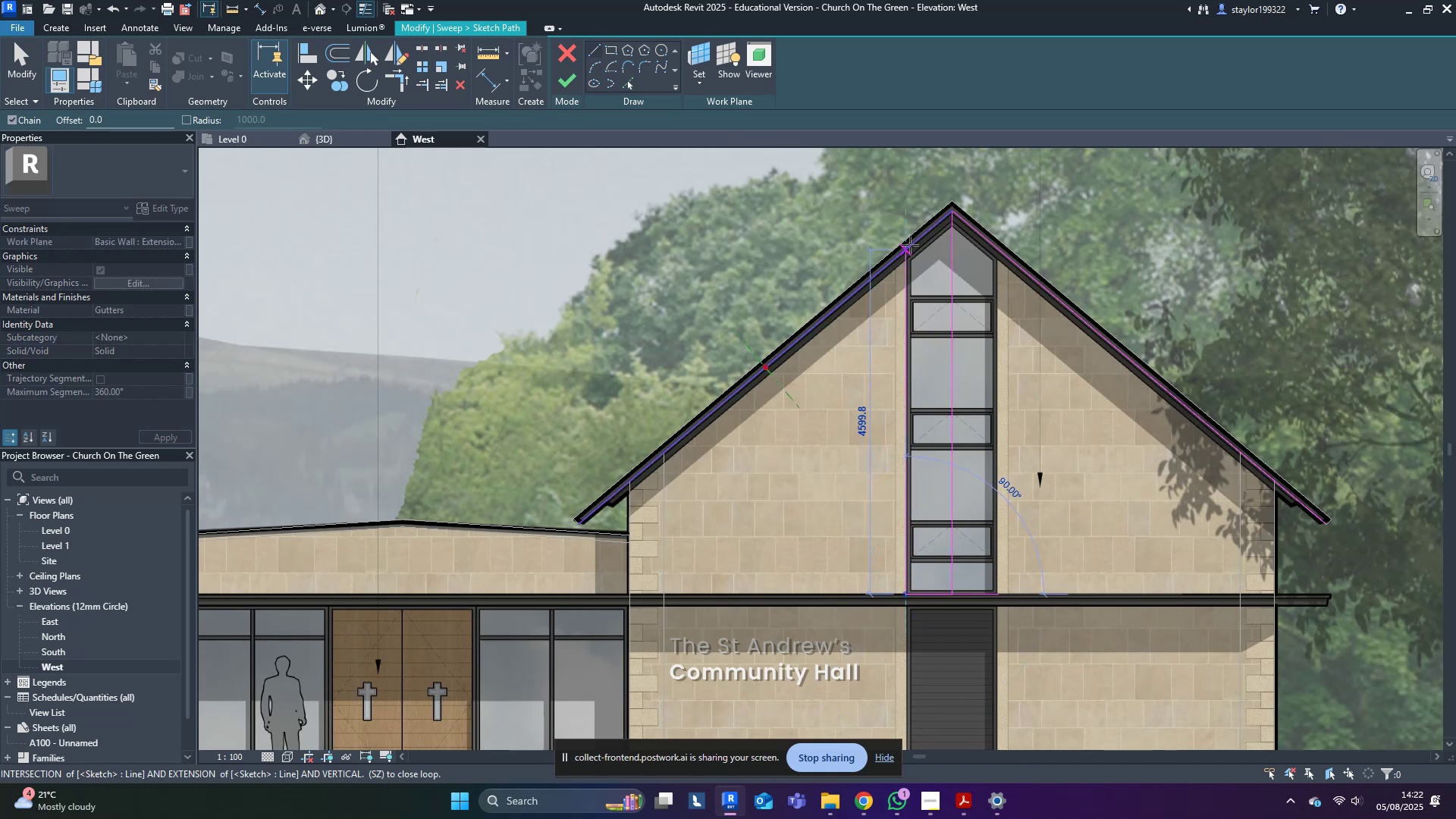 
left_click([910, 244])
 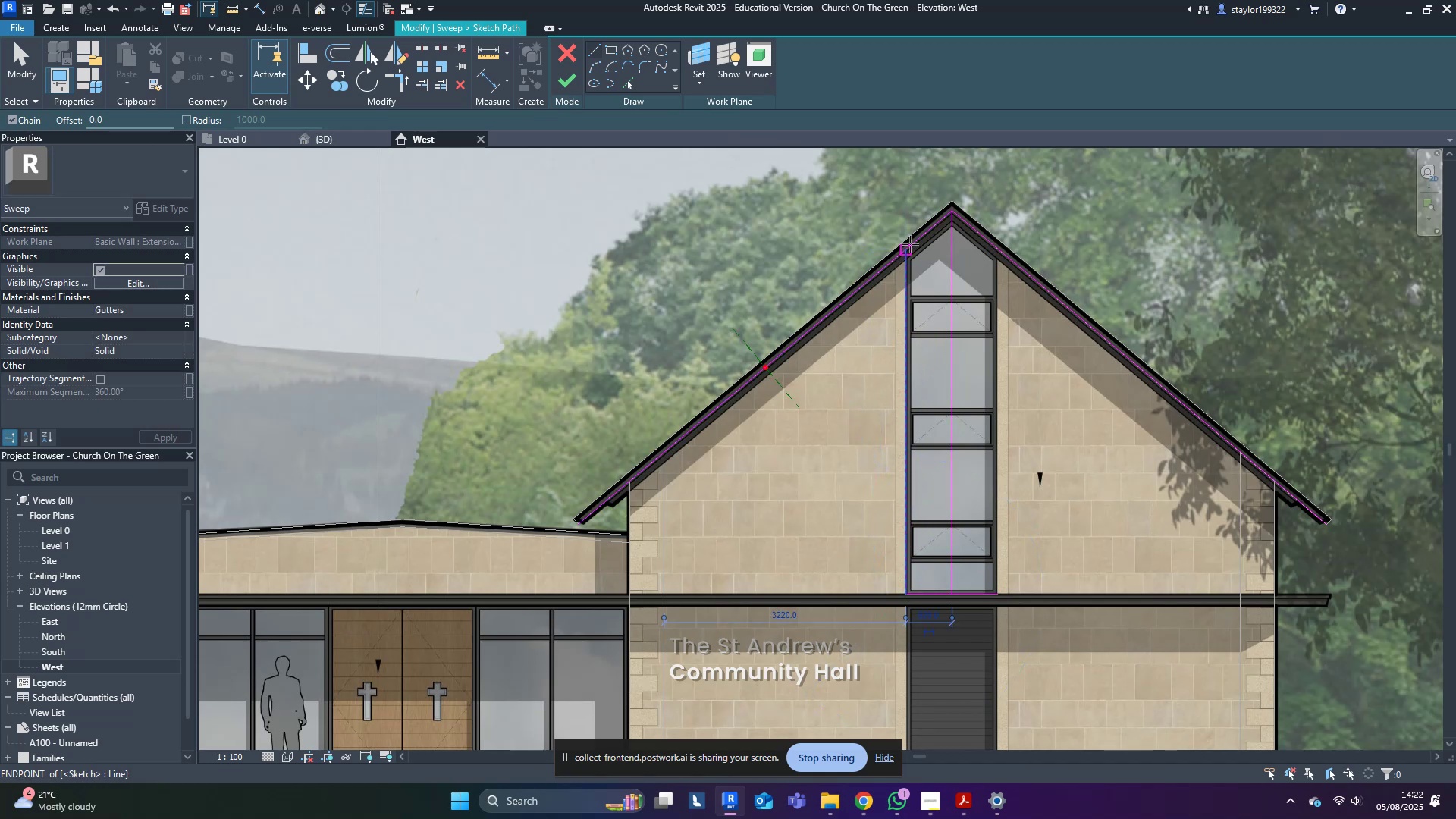 
key(Escape)
 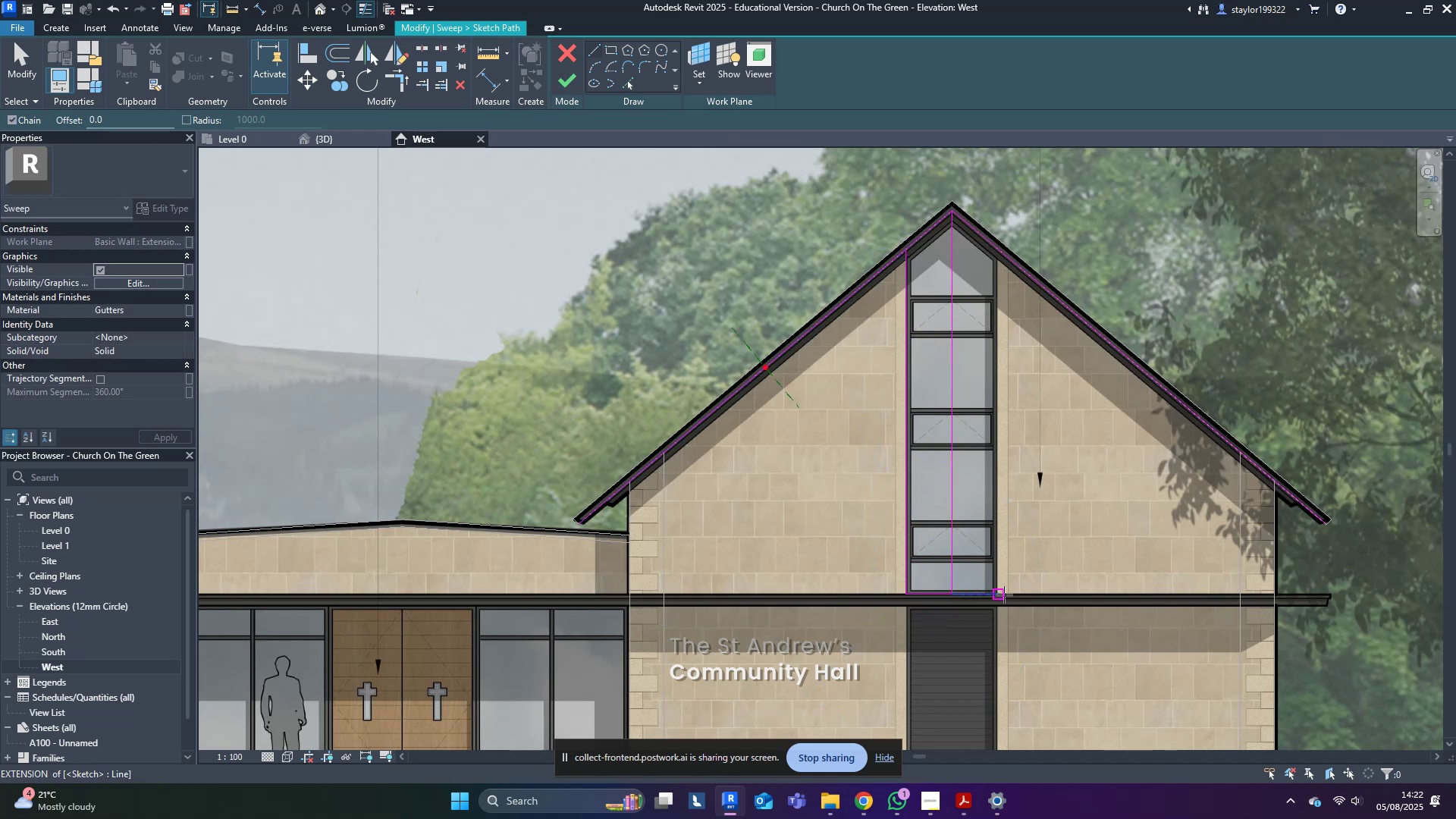 
left_click([1003, 595])
 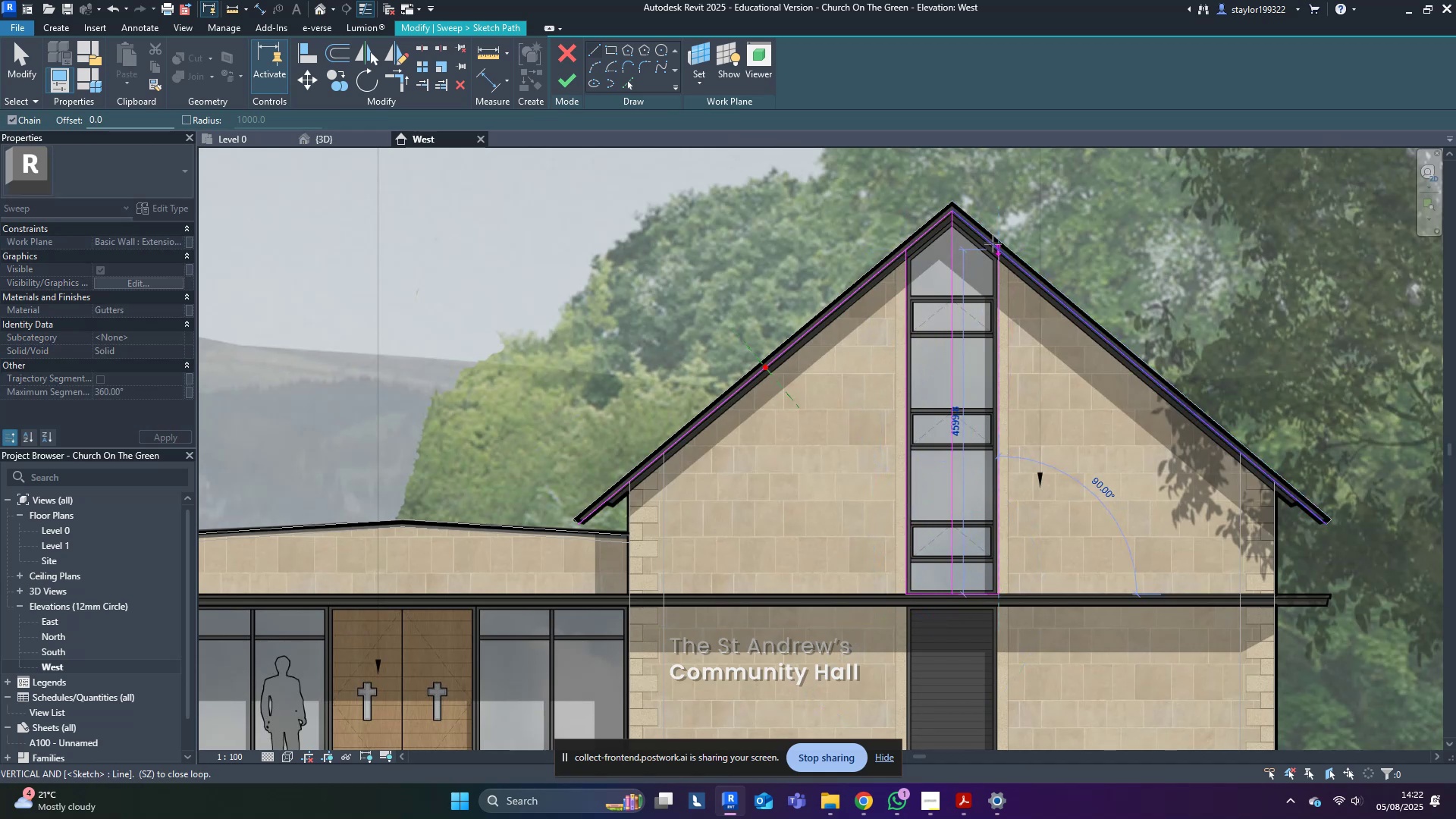 
left_click([993, 243])
 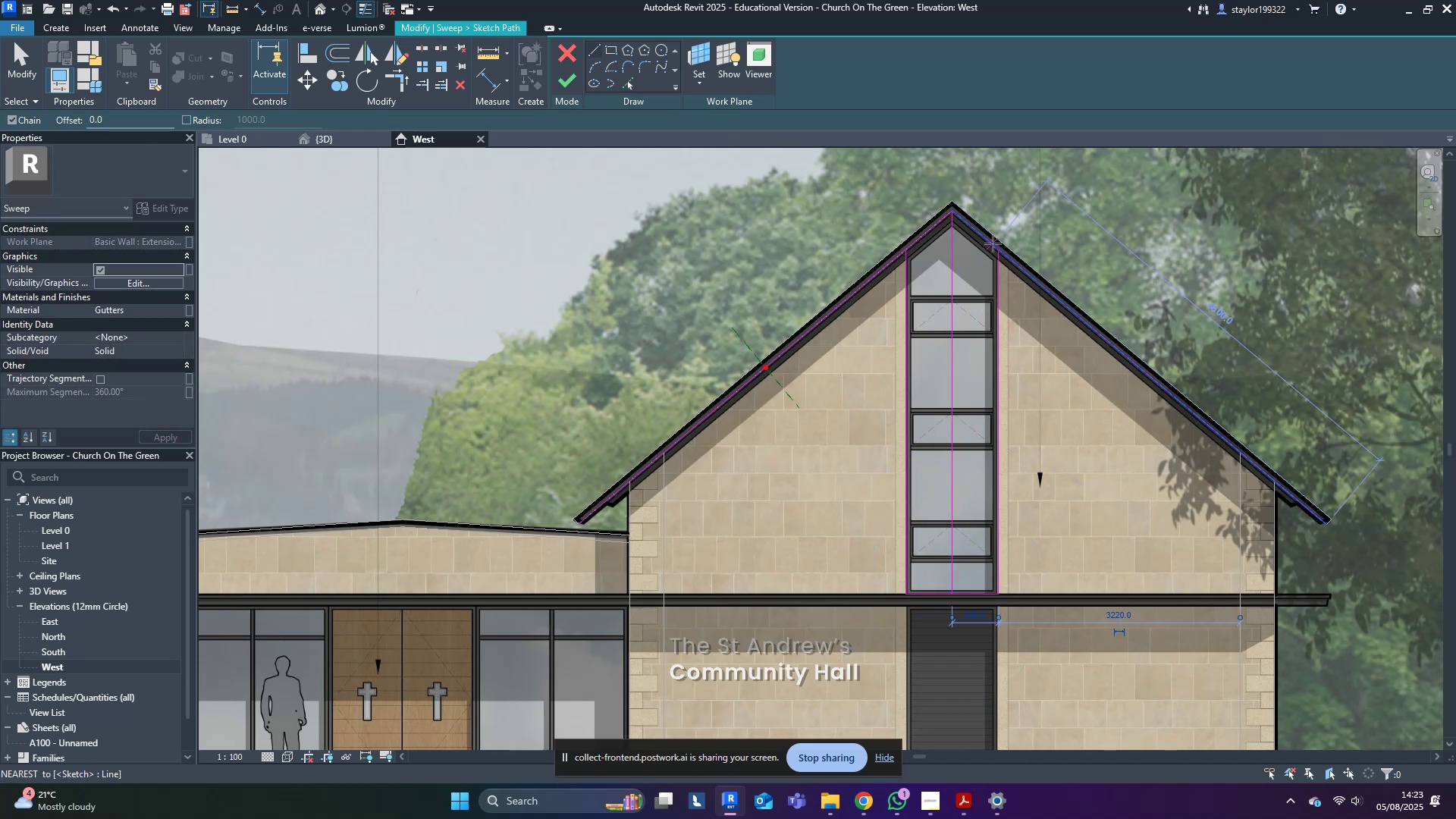 
key(Escape)
 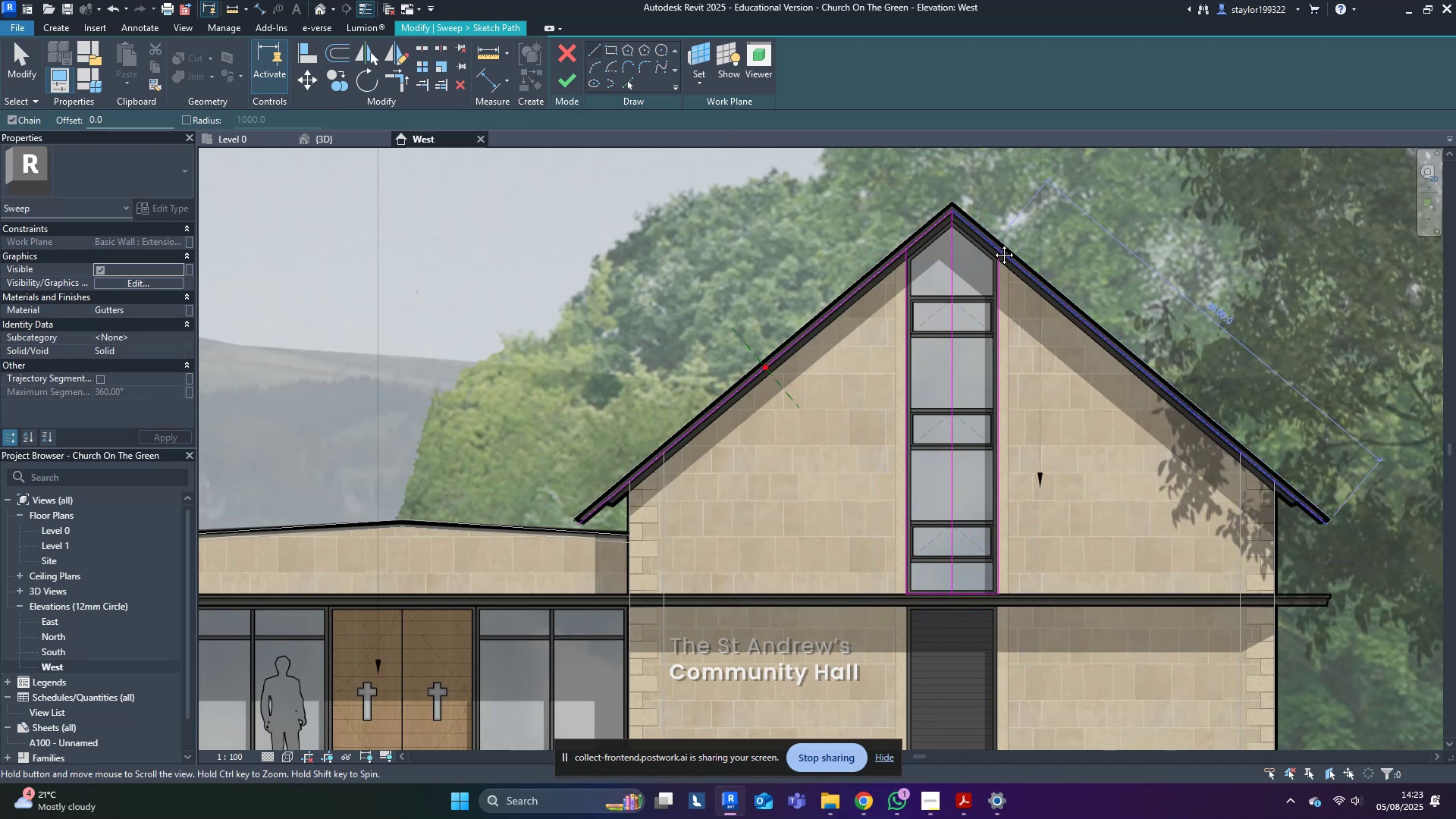 
middle_click([993, 243])
 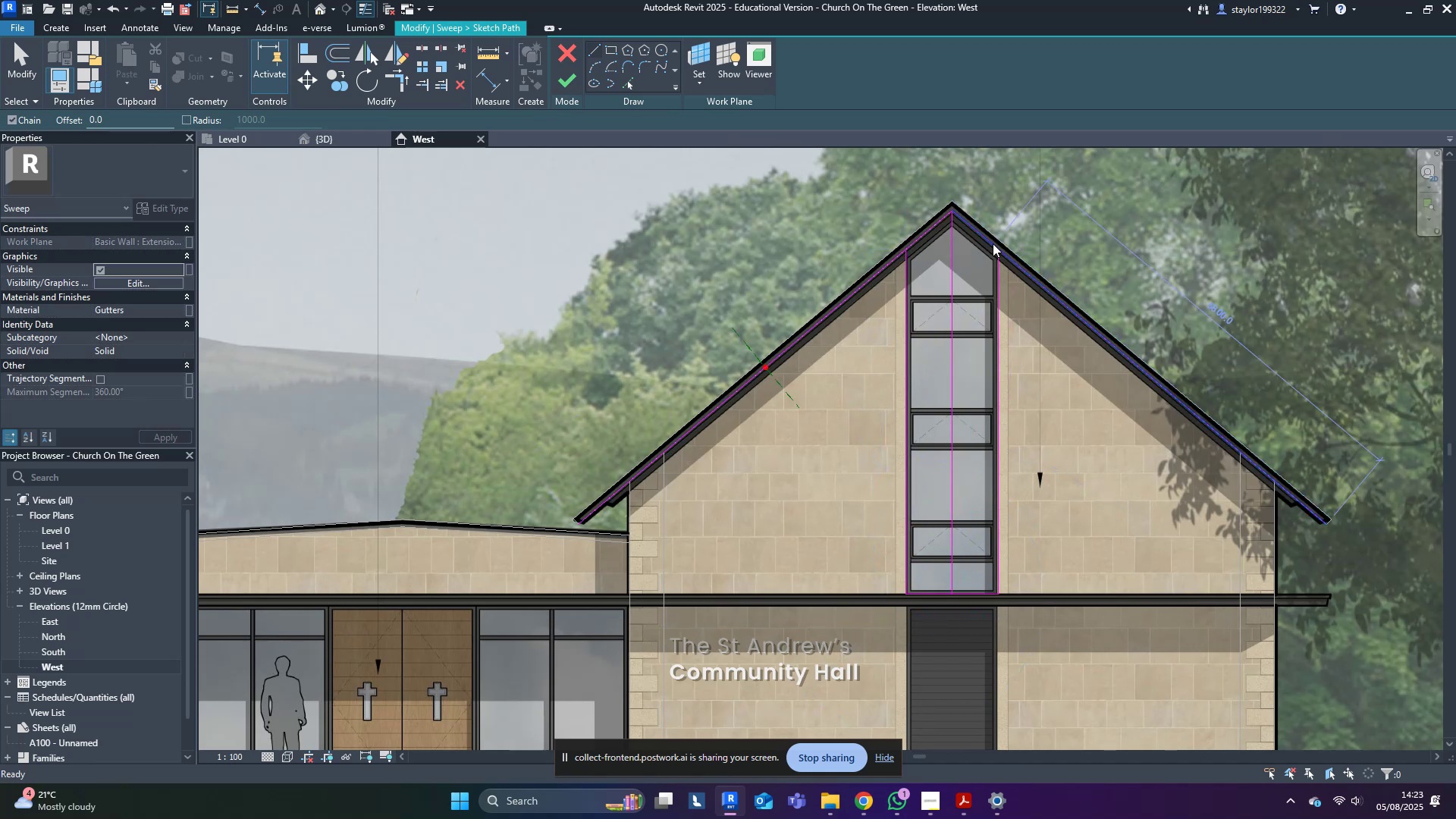 
hold_key(key=T, duration=13.93)
 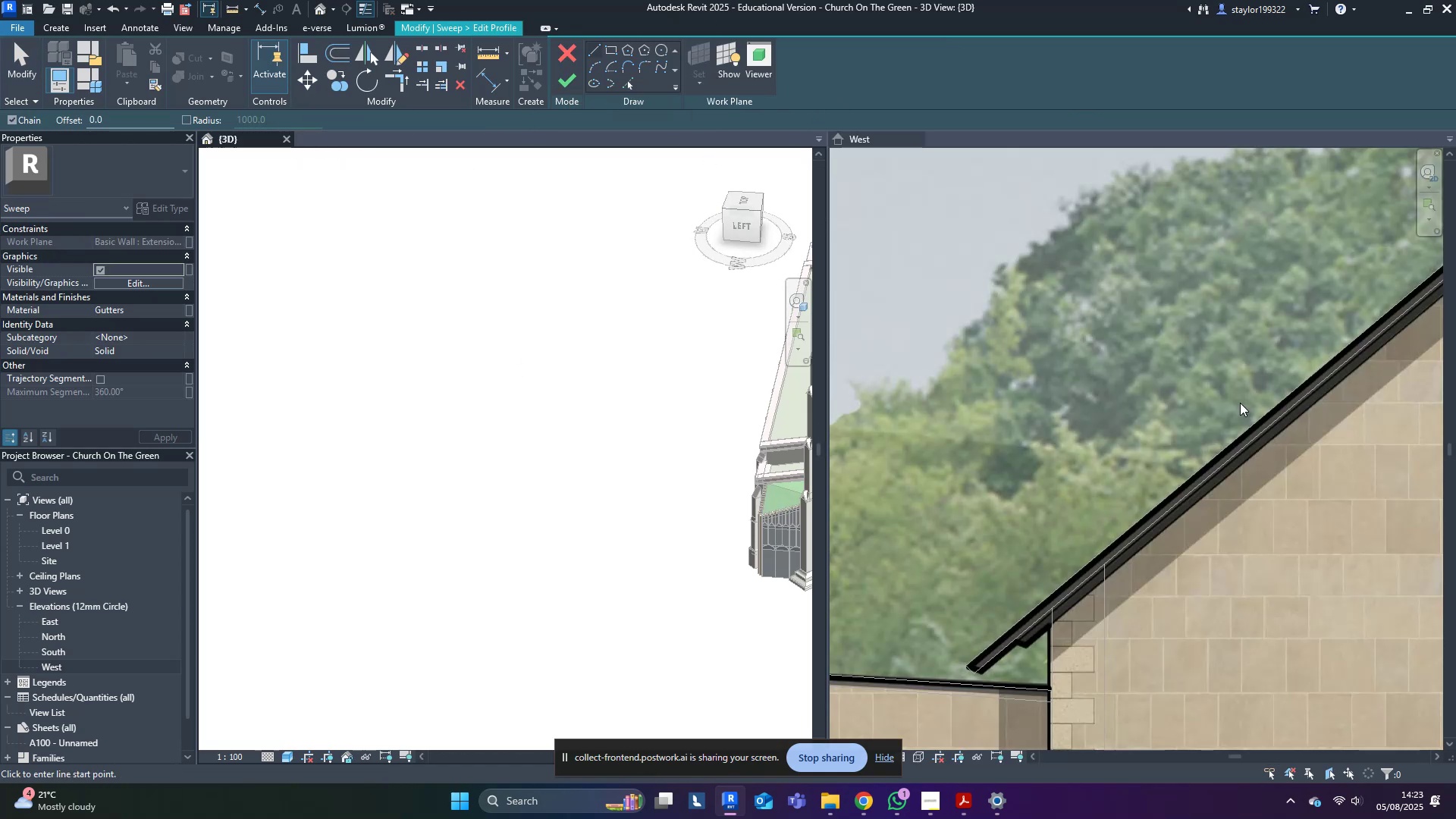 
key(R)
 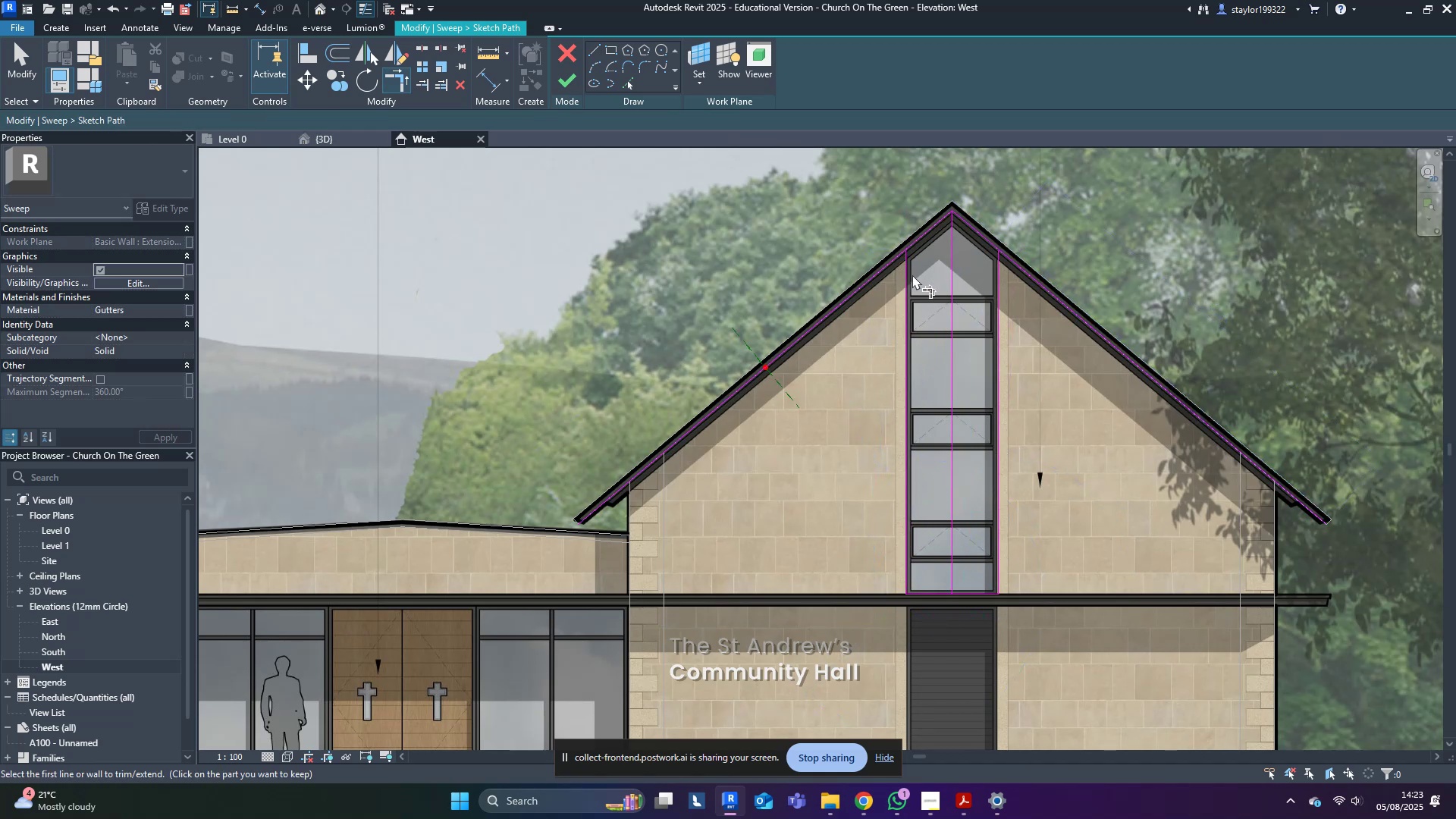 
left_click([912, 275])
 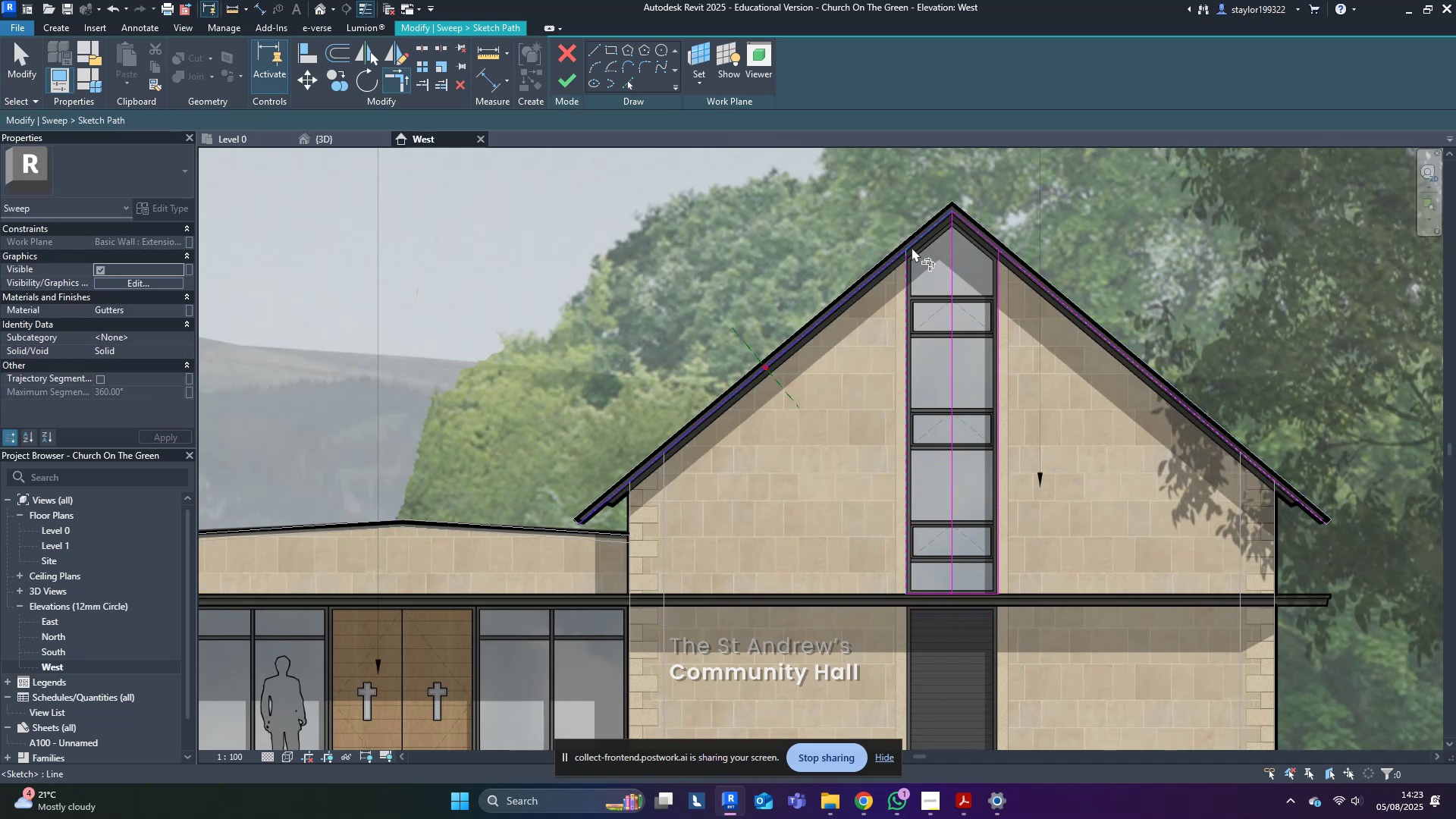 
triple_click([913, 237])
 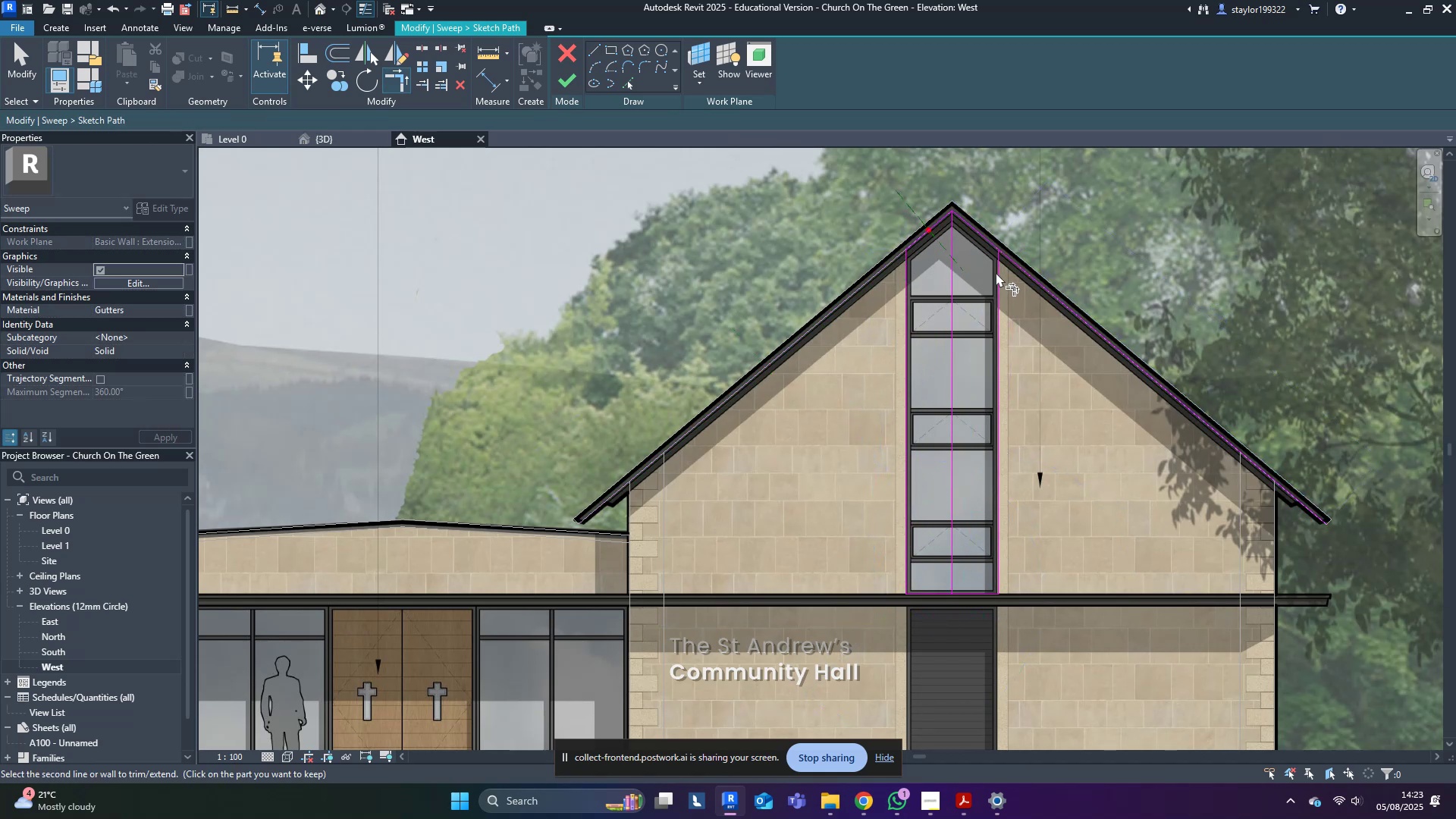 
double_click([990, 243])
 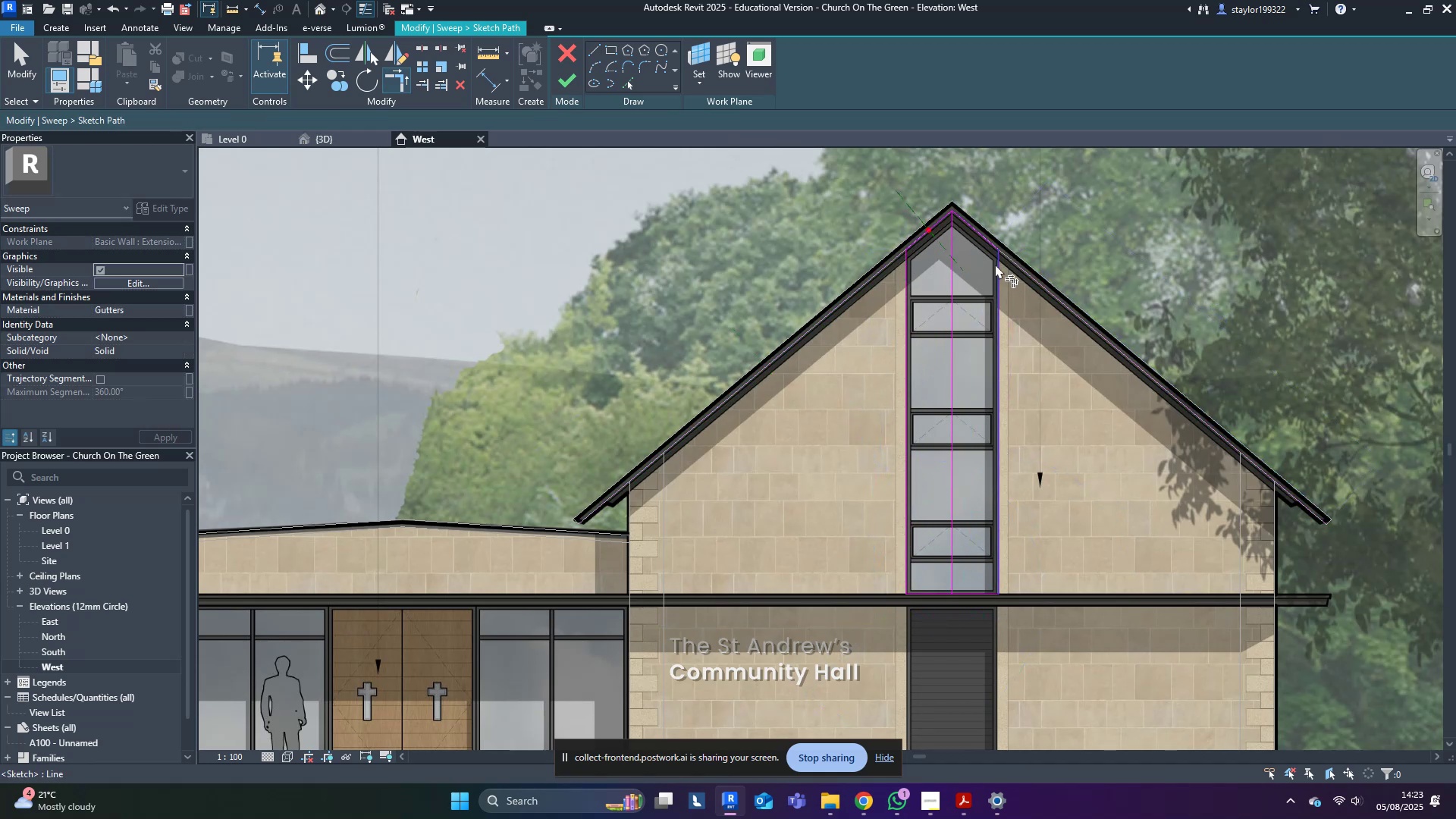 
triple_click([995, 279])
 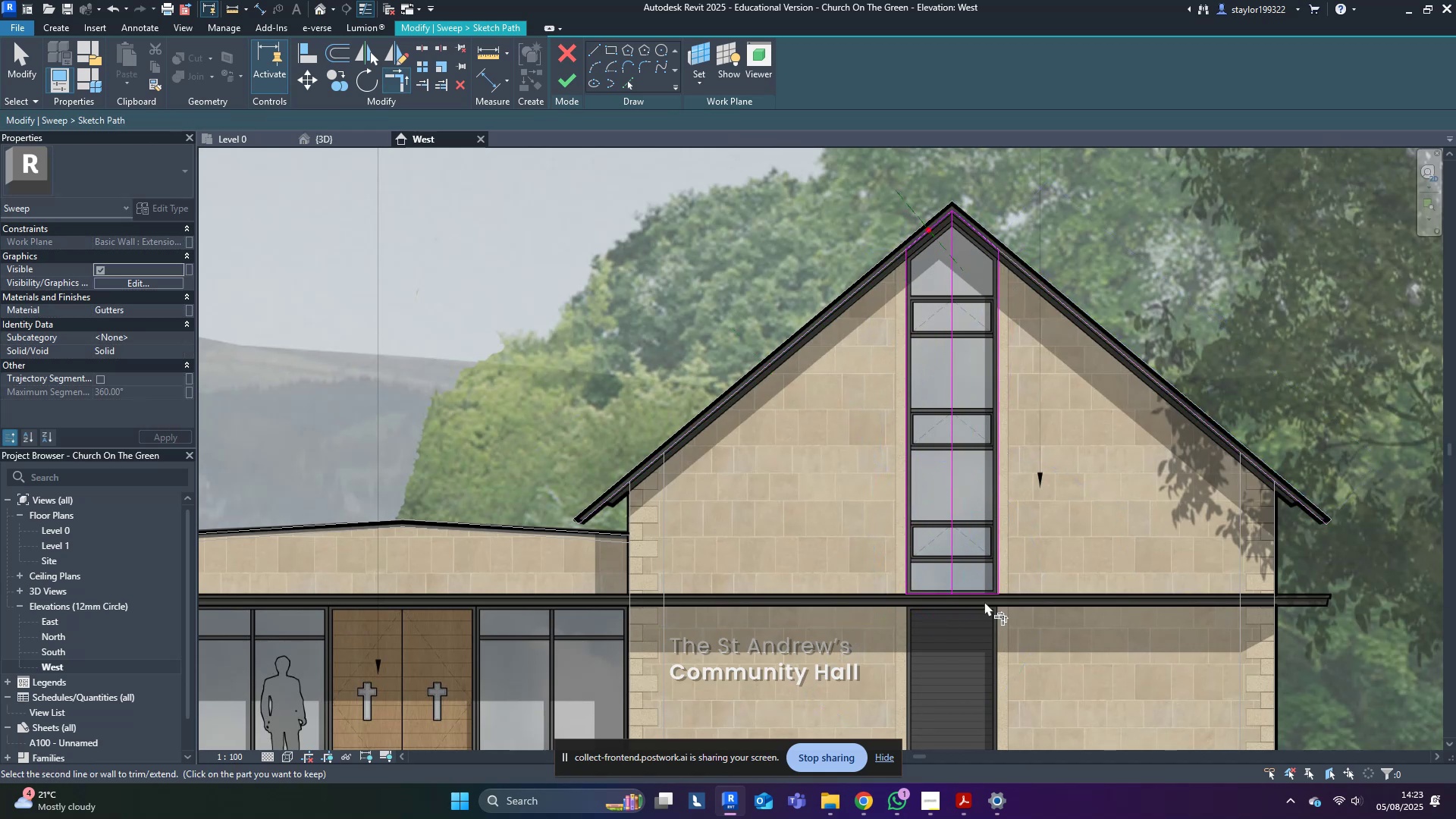 
type(md[Delete])
 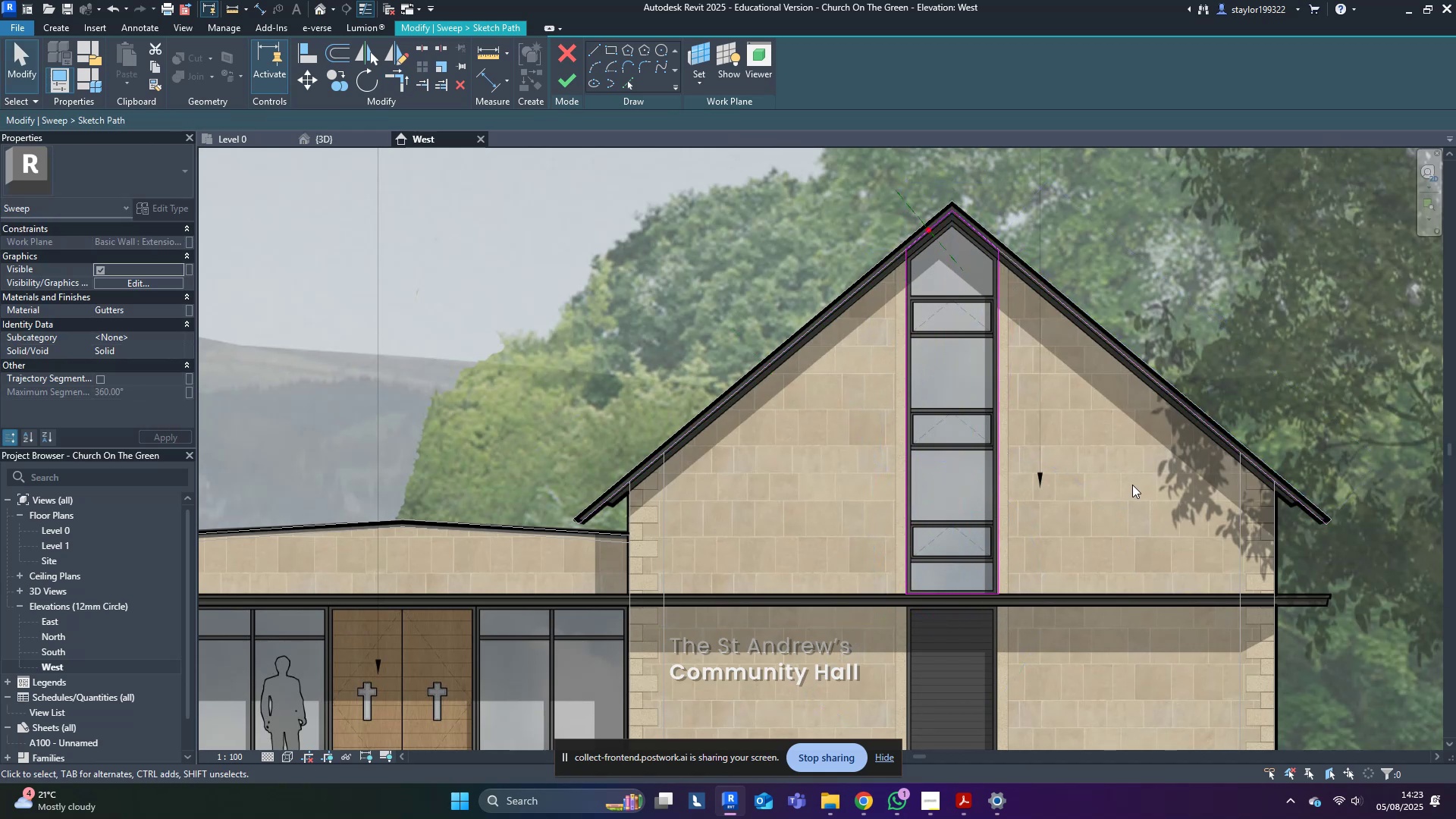 
left_click_drag(start_coordinate=[954, 560], to_coordinate=[947, 570])
 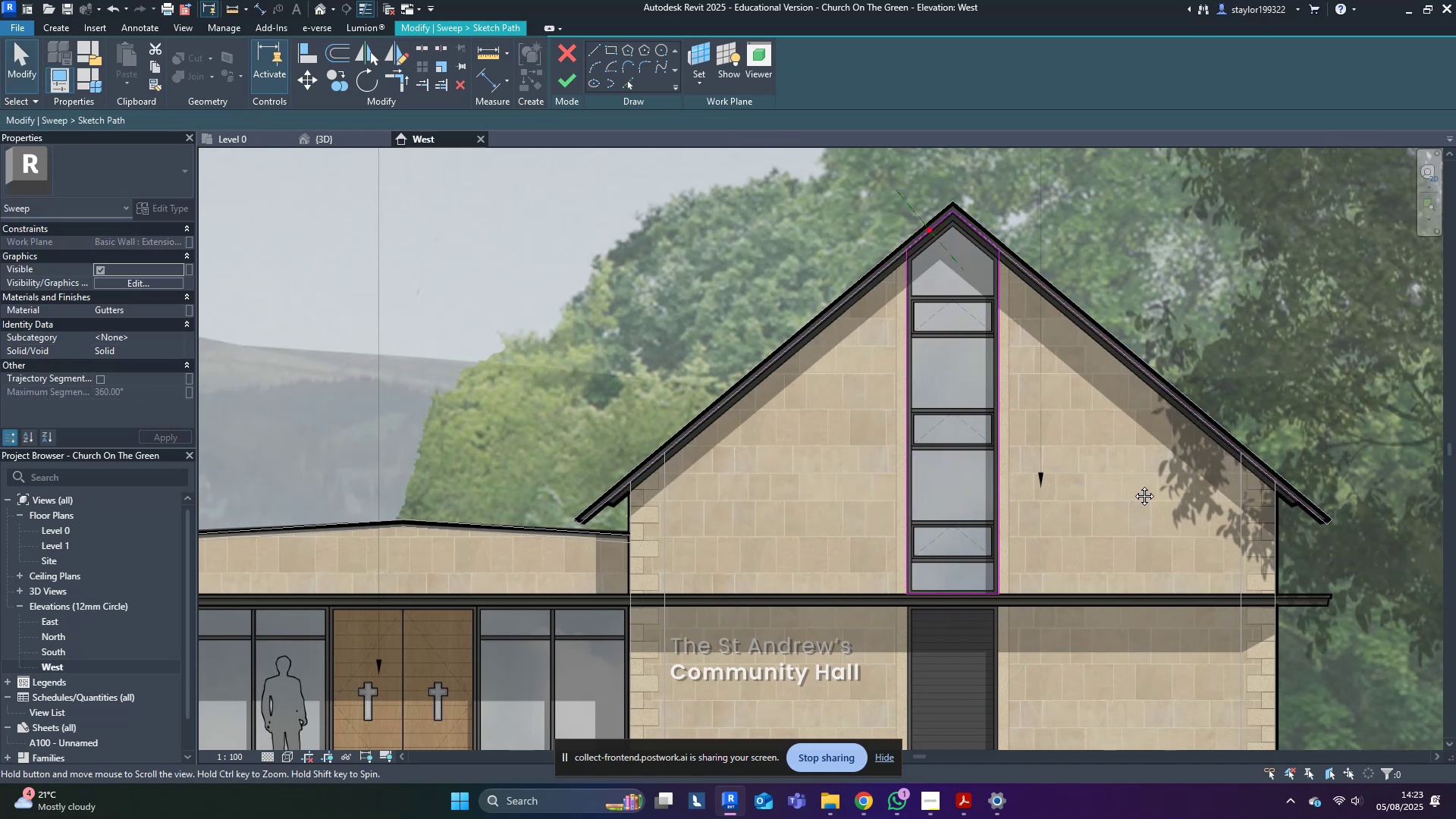 
scroll: coordinate [981, 612], scroll_direction: up, amount: 11.0
 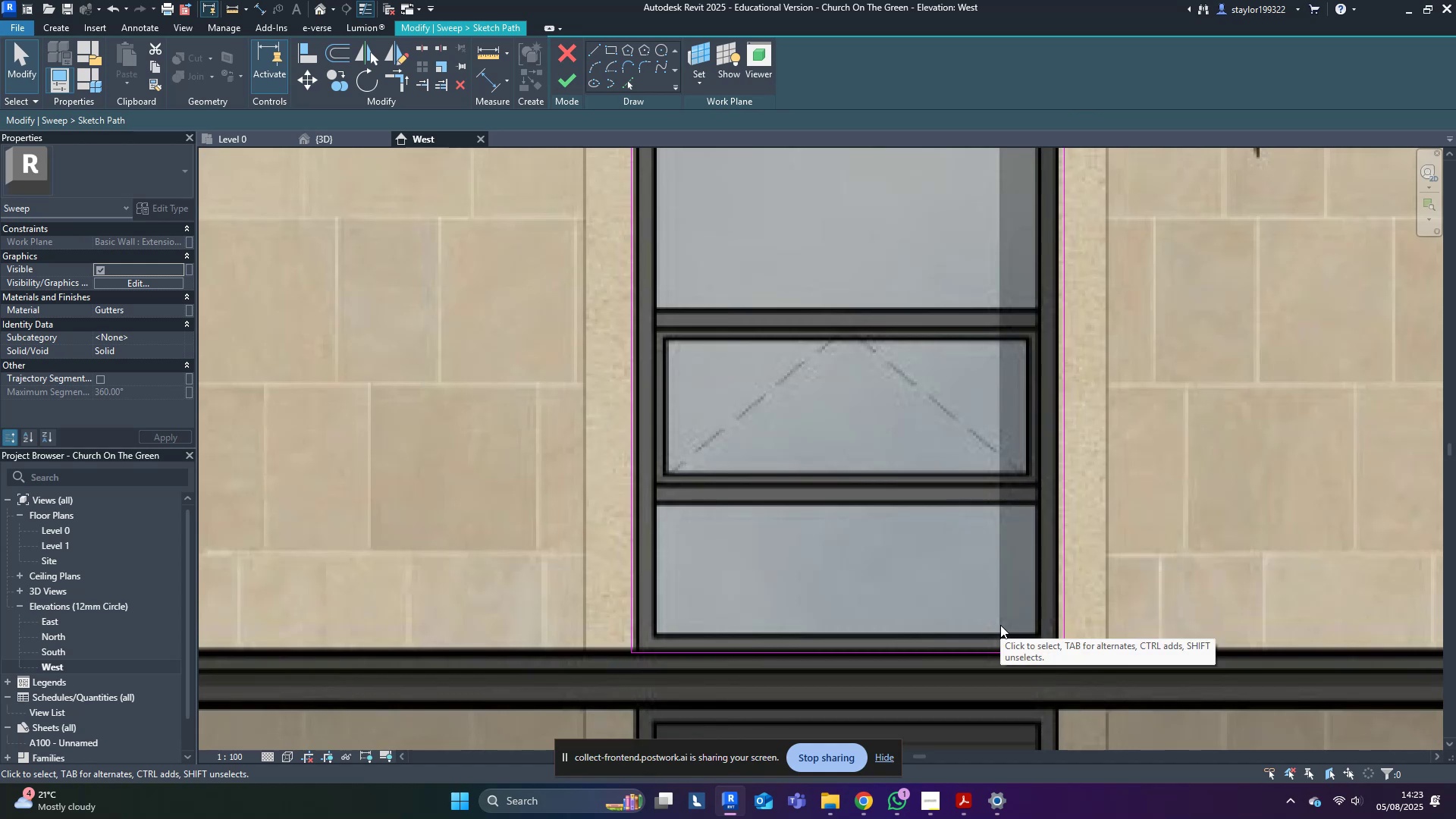 
scroll: coordinate [984, 601], scroll_direction: down, amount: 8.0
 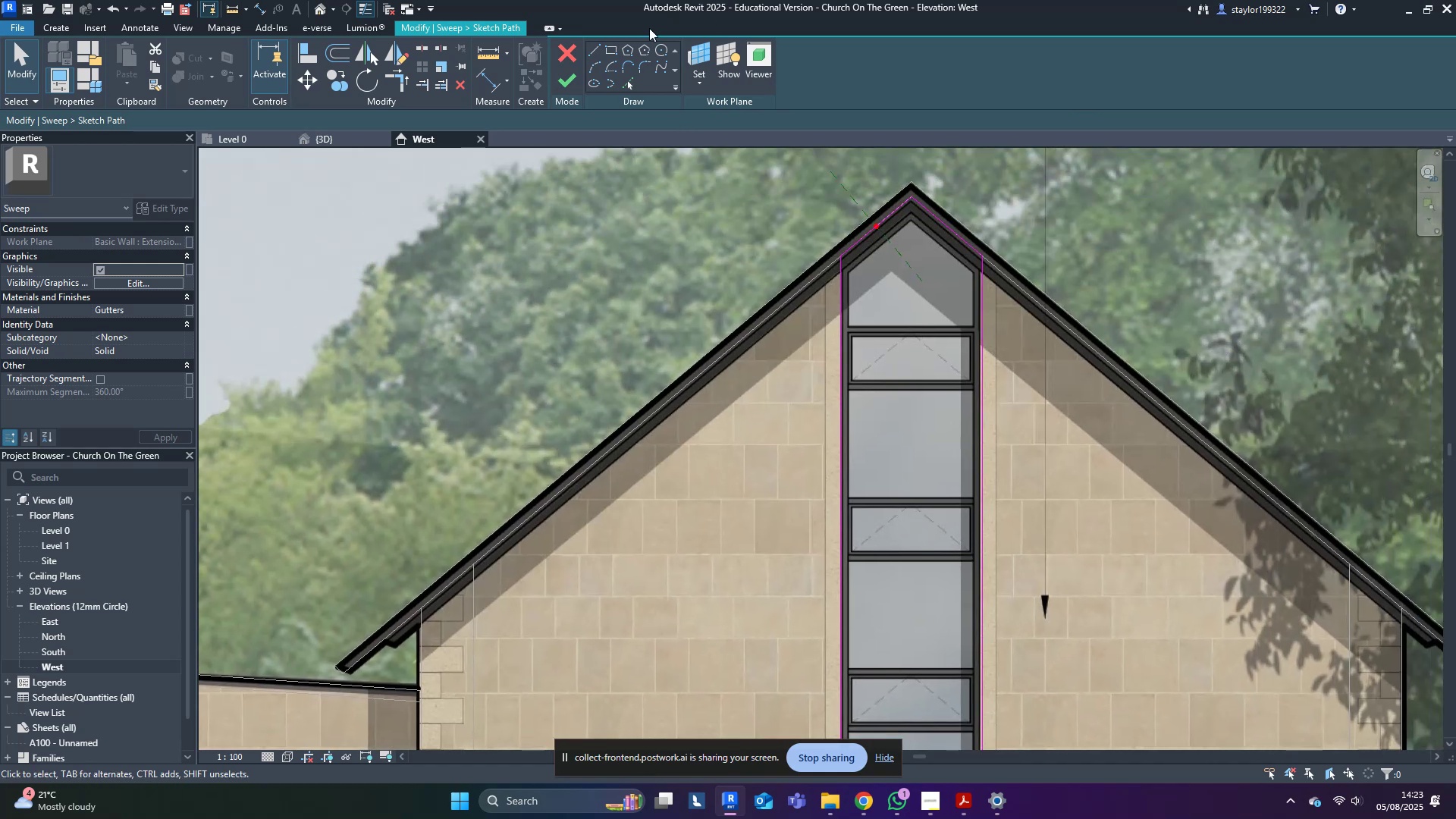 
left_click([567, 77])
 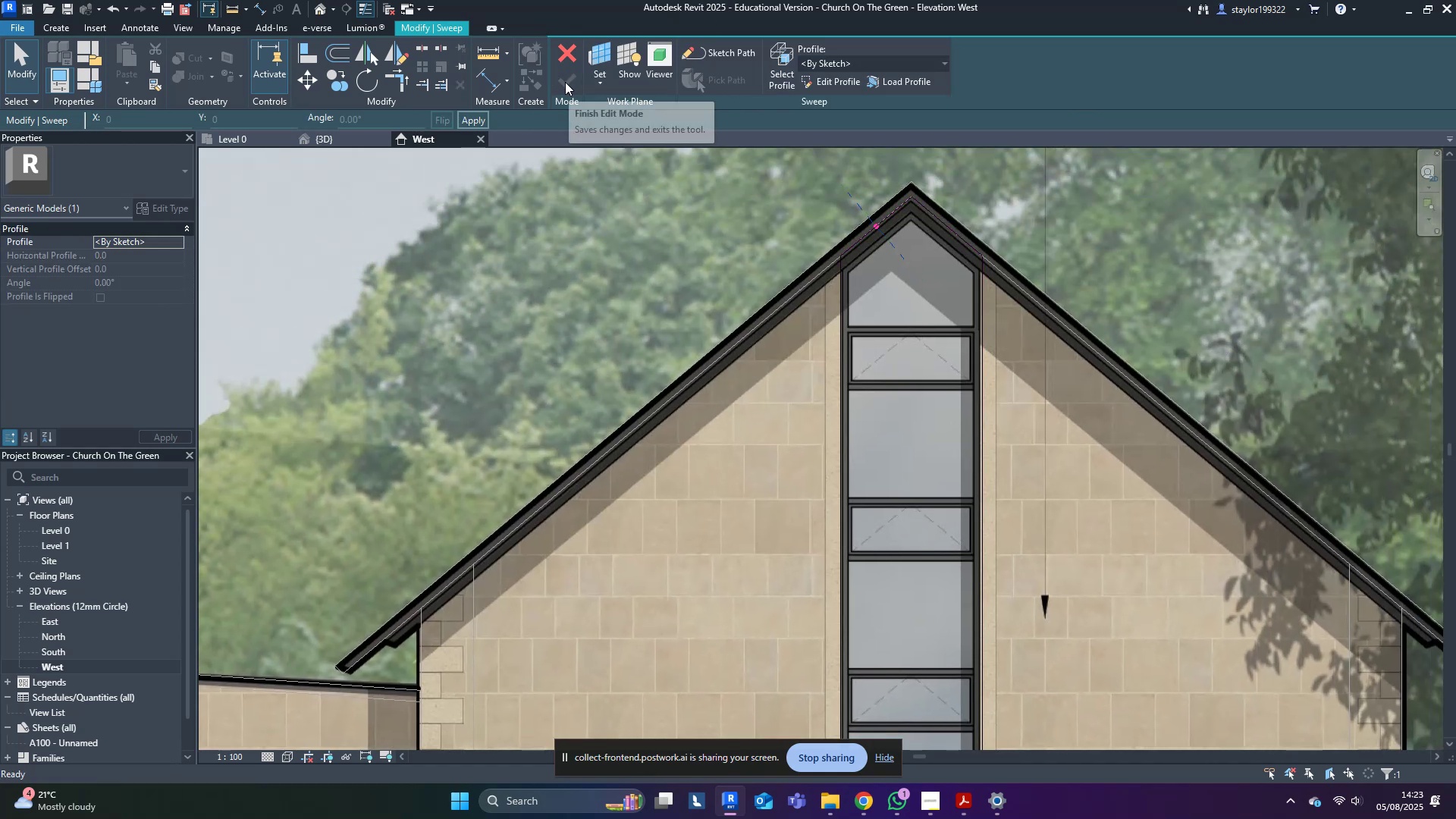 
type(sd)
 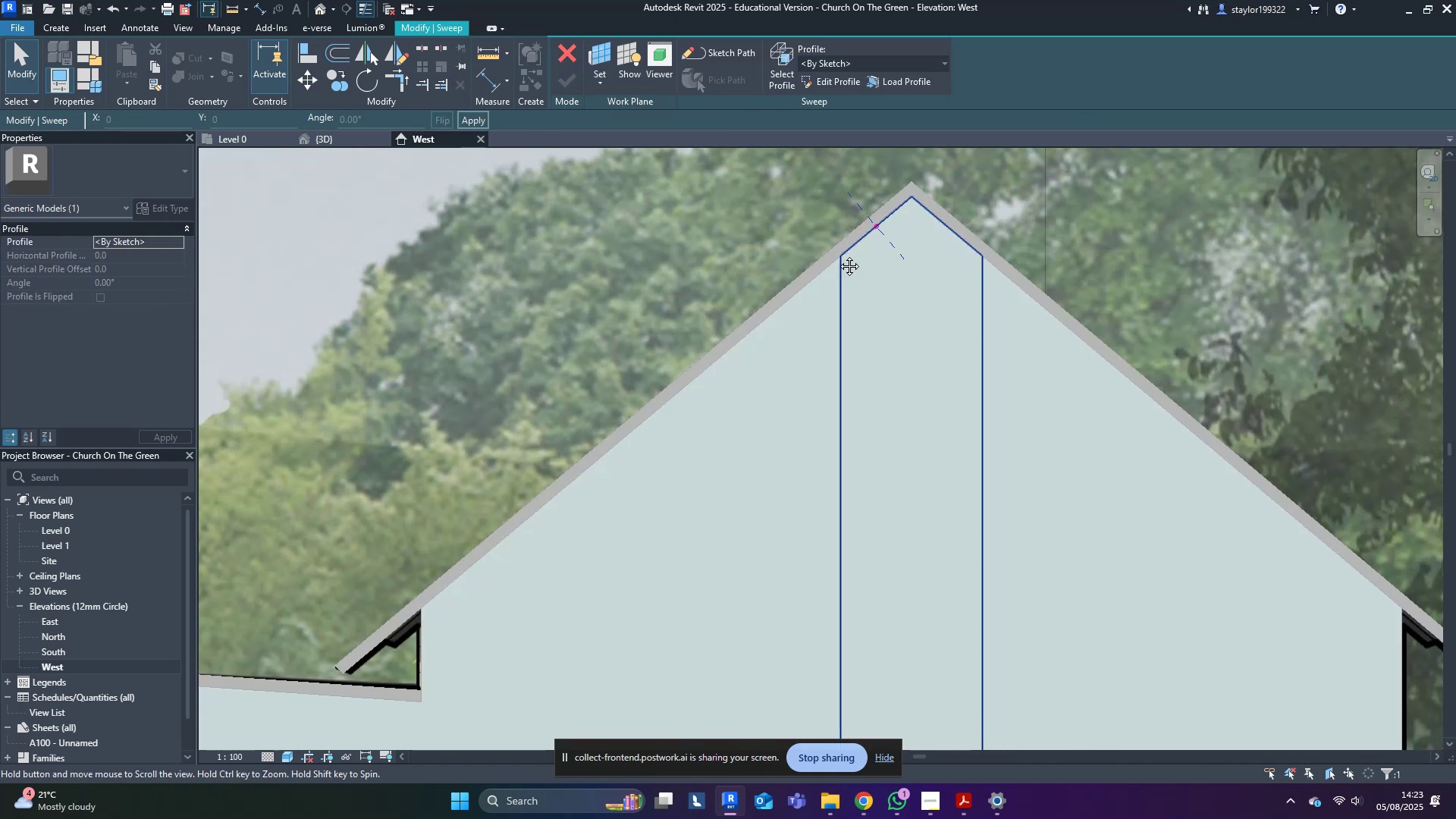 
middle_click([838, 255])
 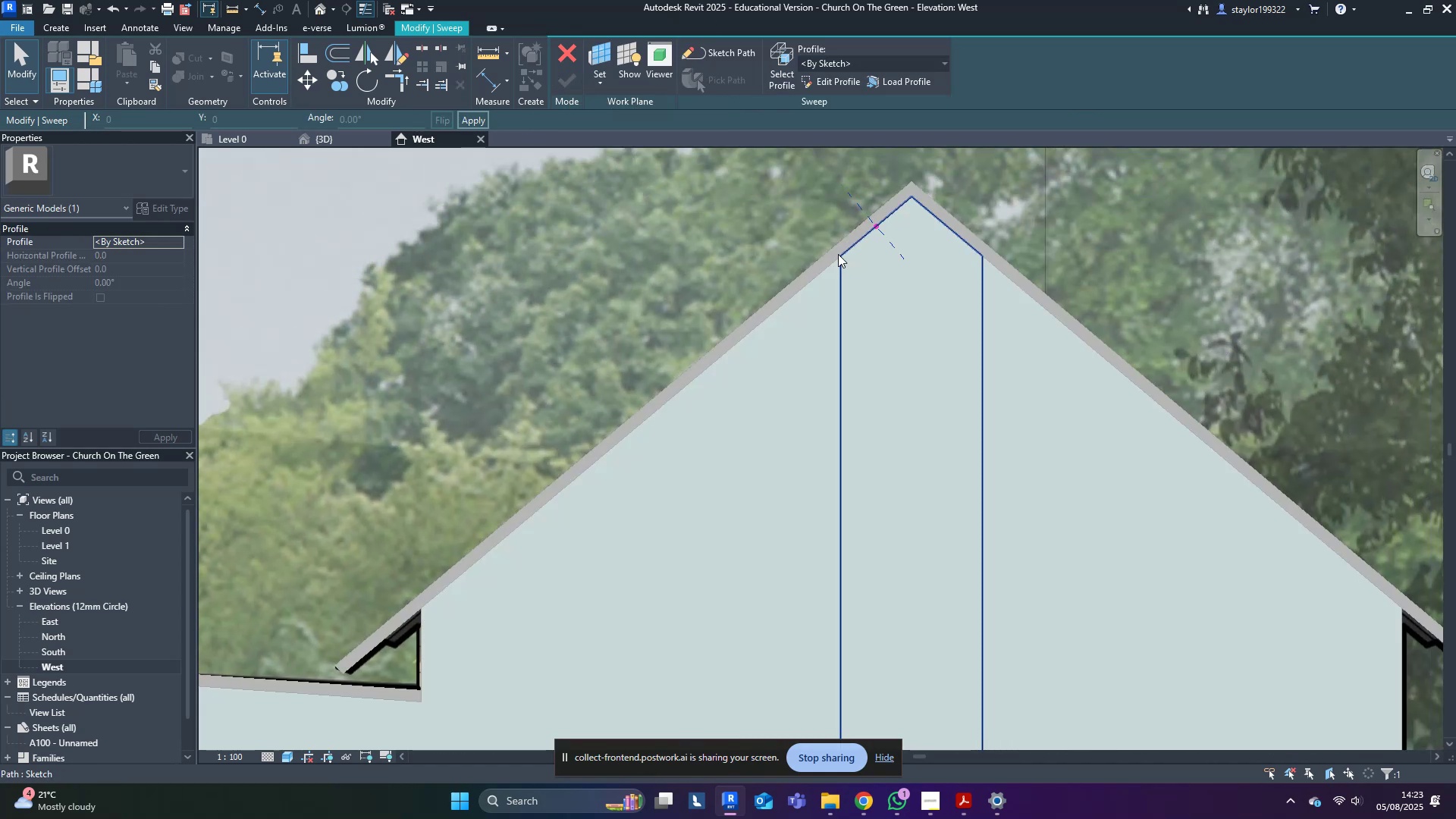 
type(wf)
 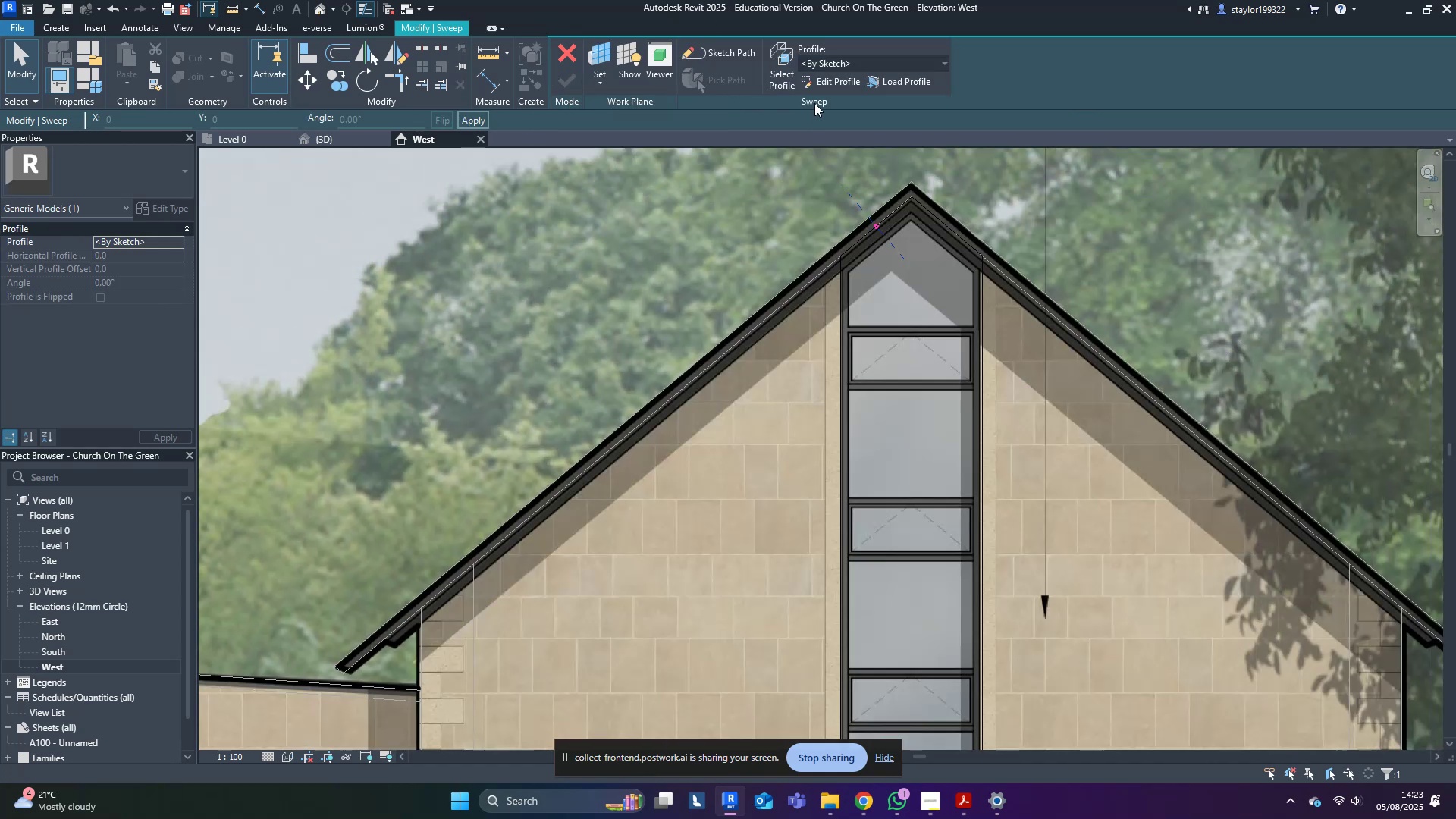 
scroll: coordinate [830, 87], scroll_direction: up, amount: 2.0
 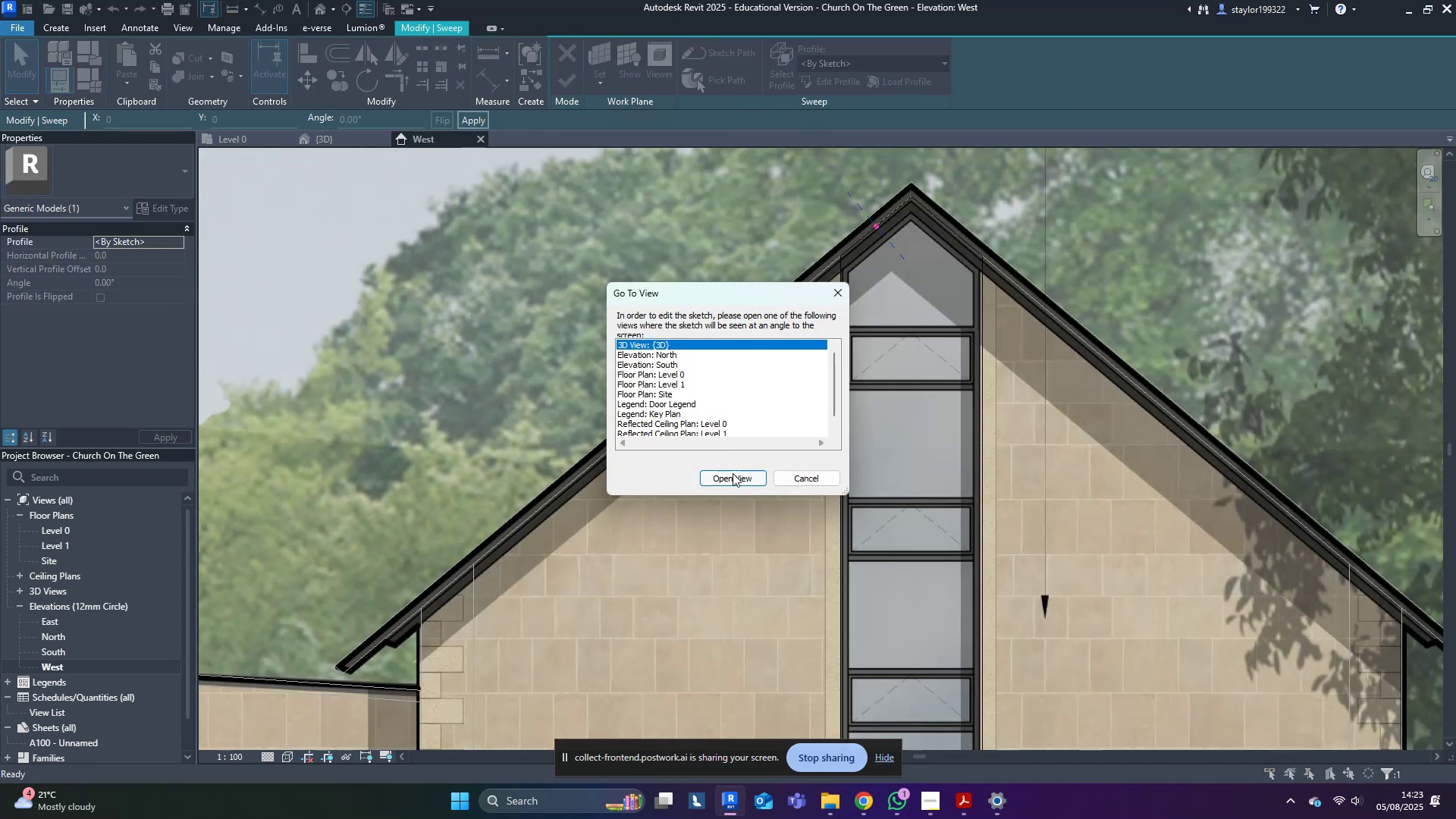 
middle_click([1086, 320])
 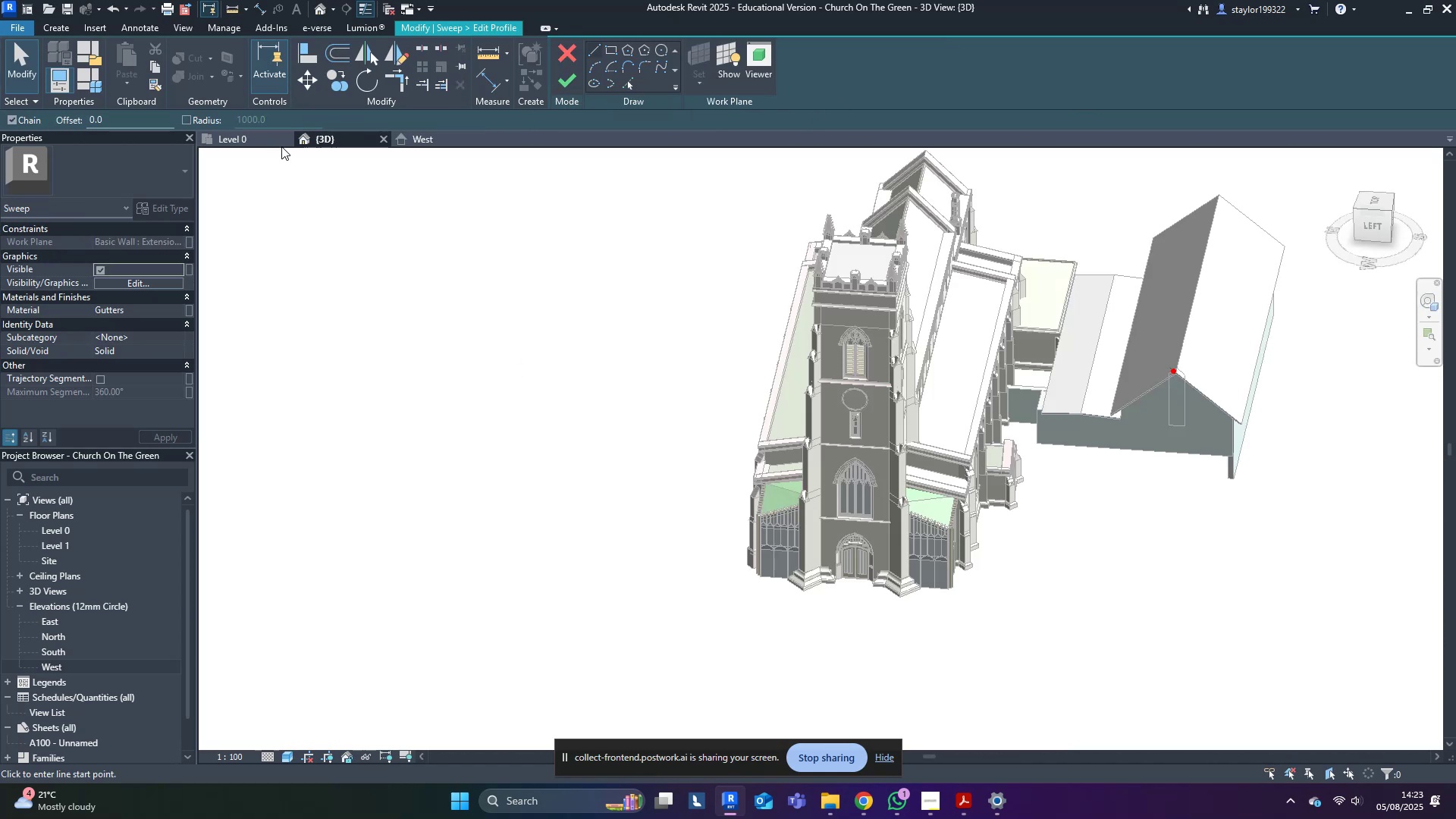 
left_click([287, 140])
 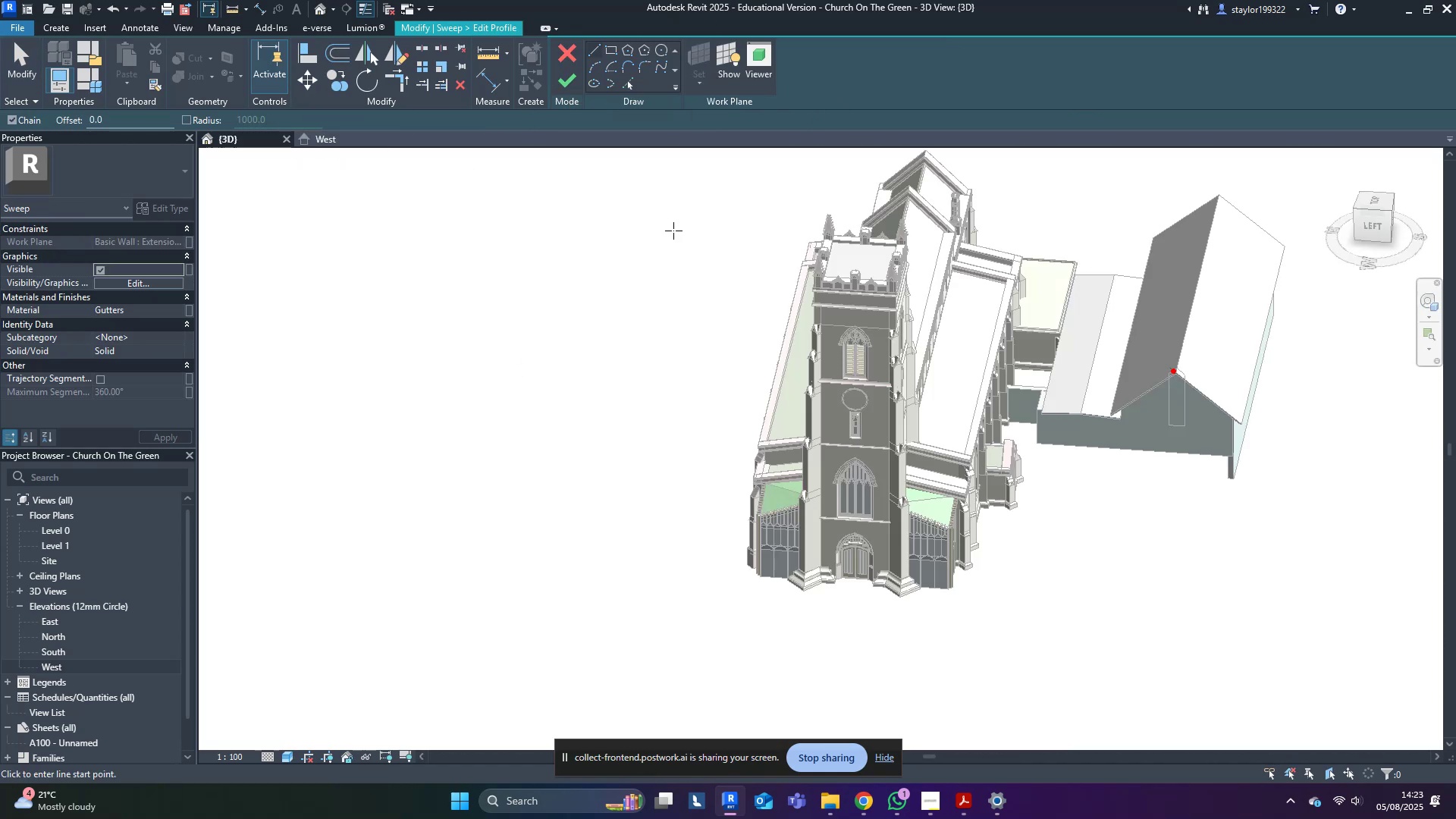 
key(W)
 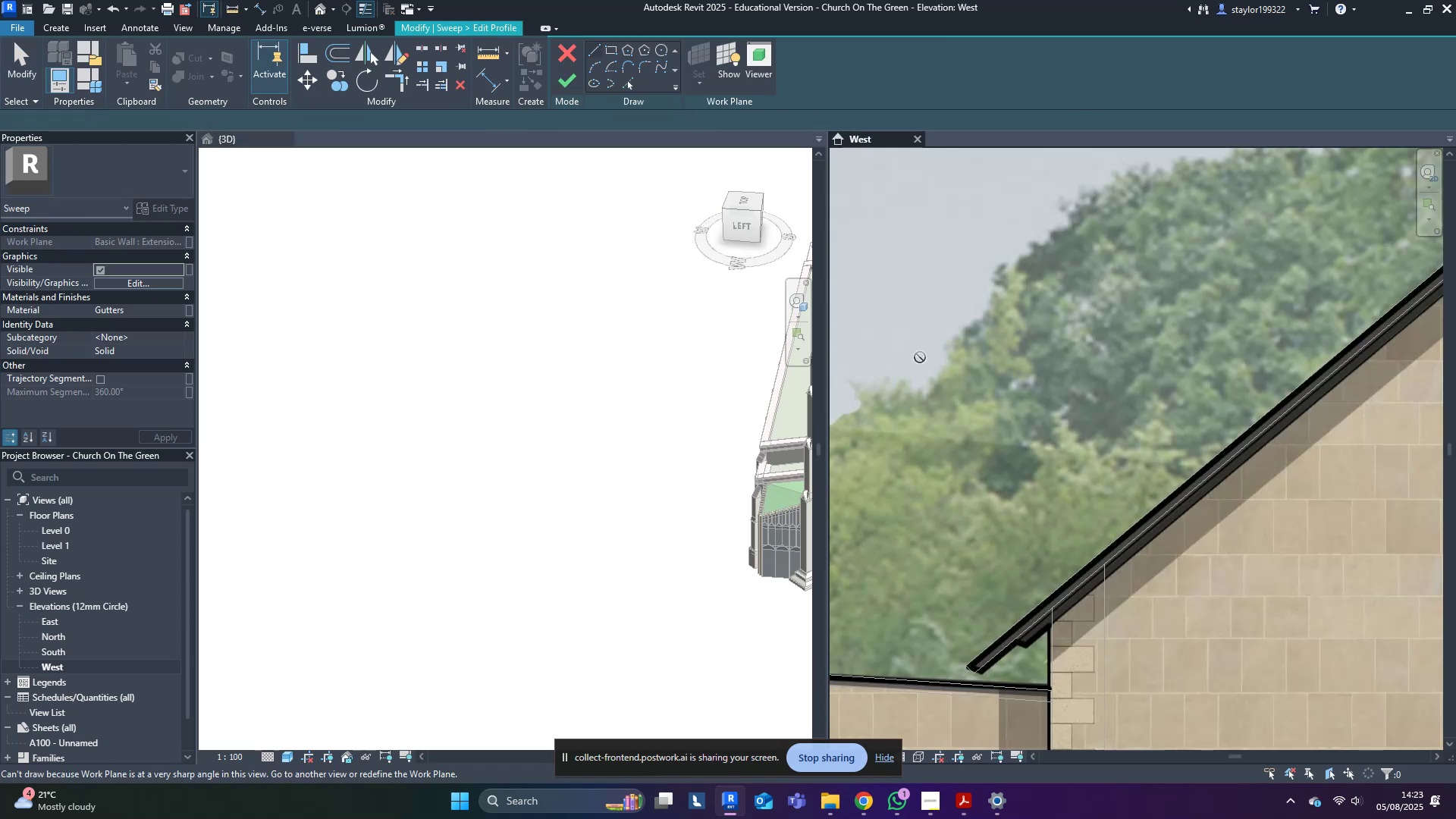 
scroll: coordinate [1064, 381], scroll_direction: down, amount: 5.0
 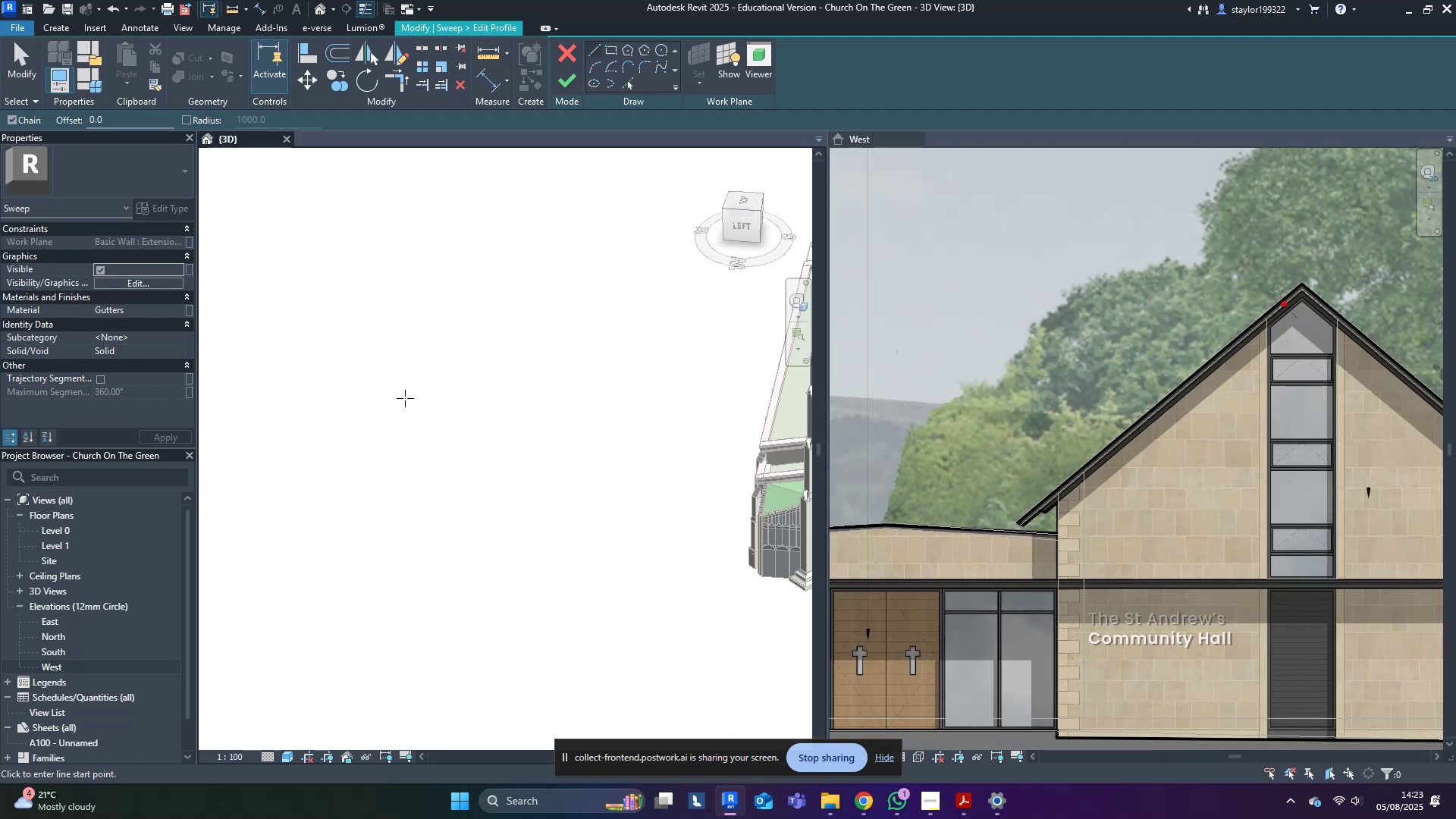 
scroll: coordinate [1200, 382], scroll_direction: up, amount: 19.0
 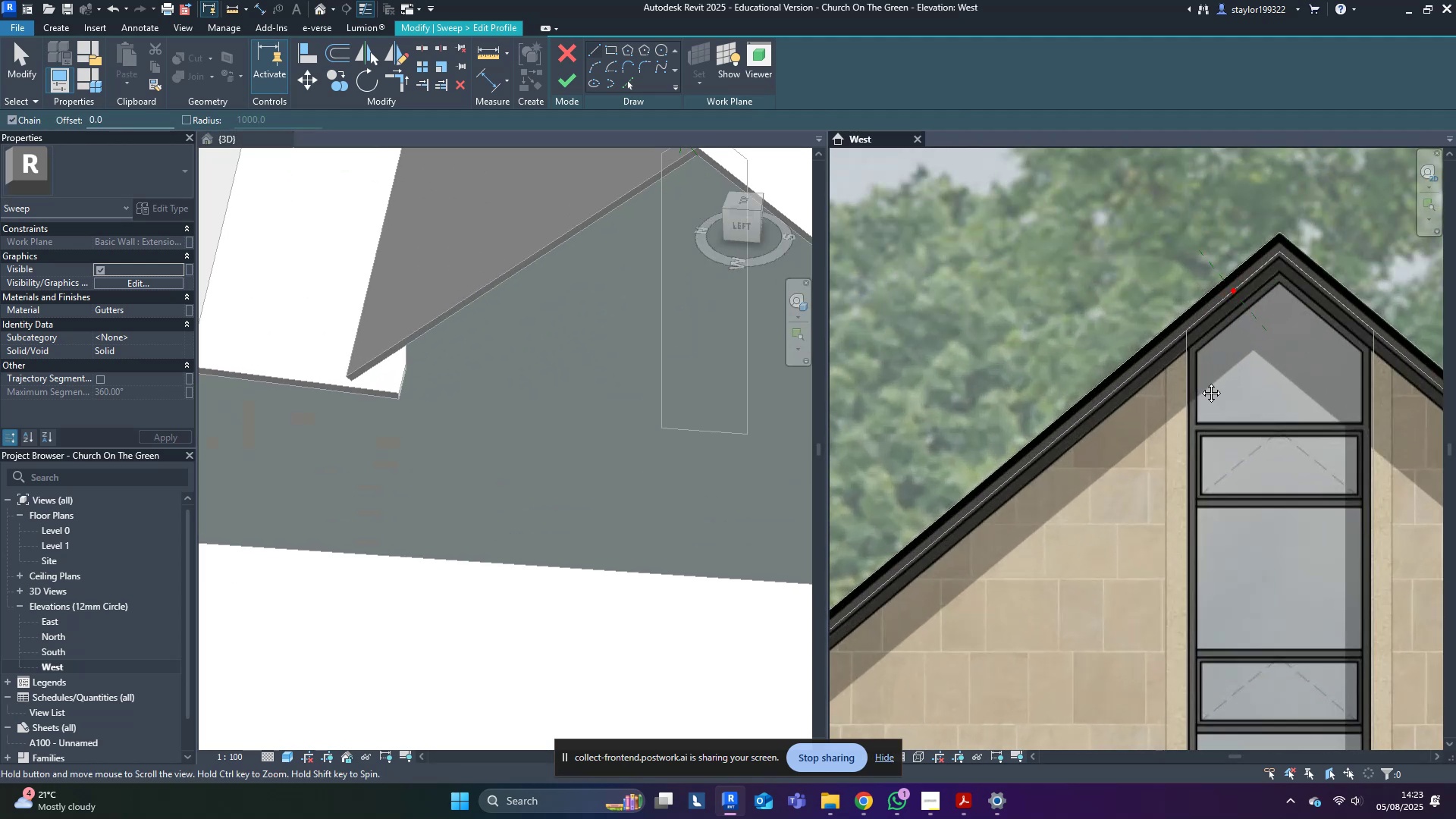 
middle_click([1200, 381])
 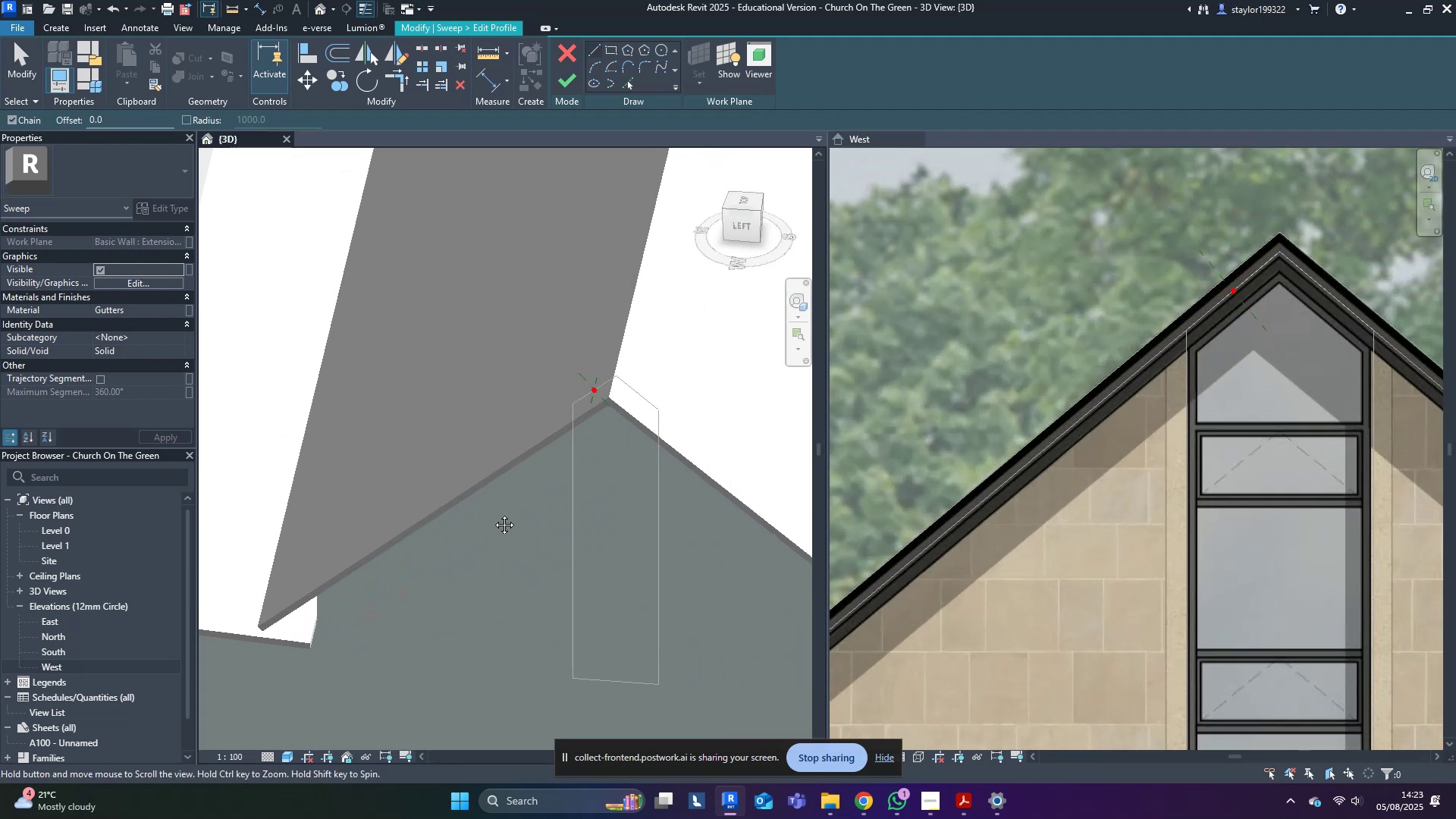 
key(Escape)
 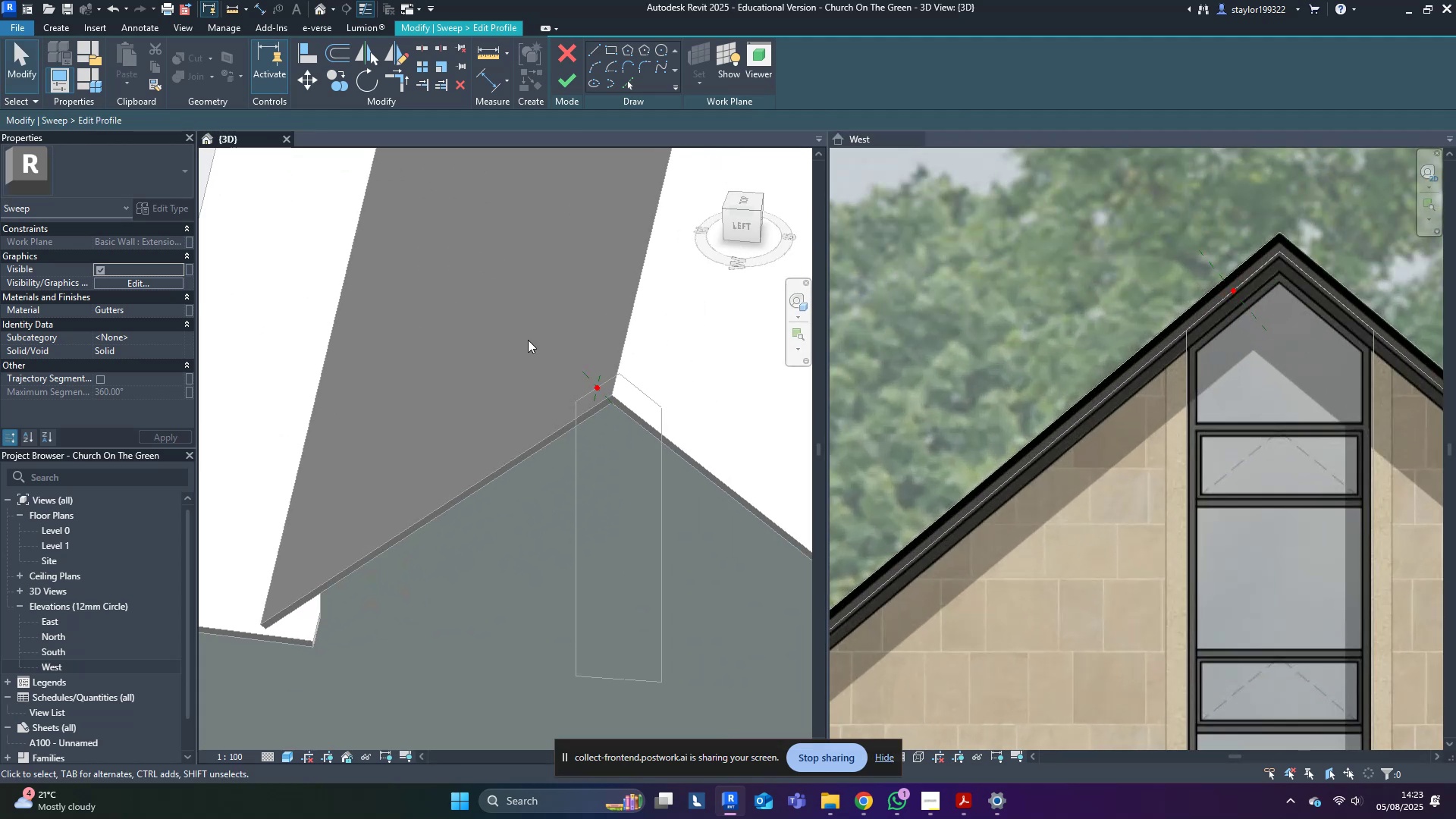 
key(Escape)
 